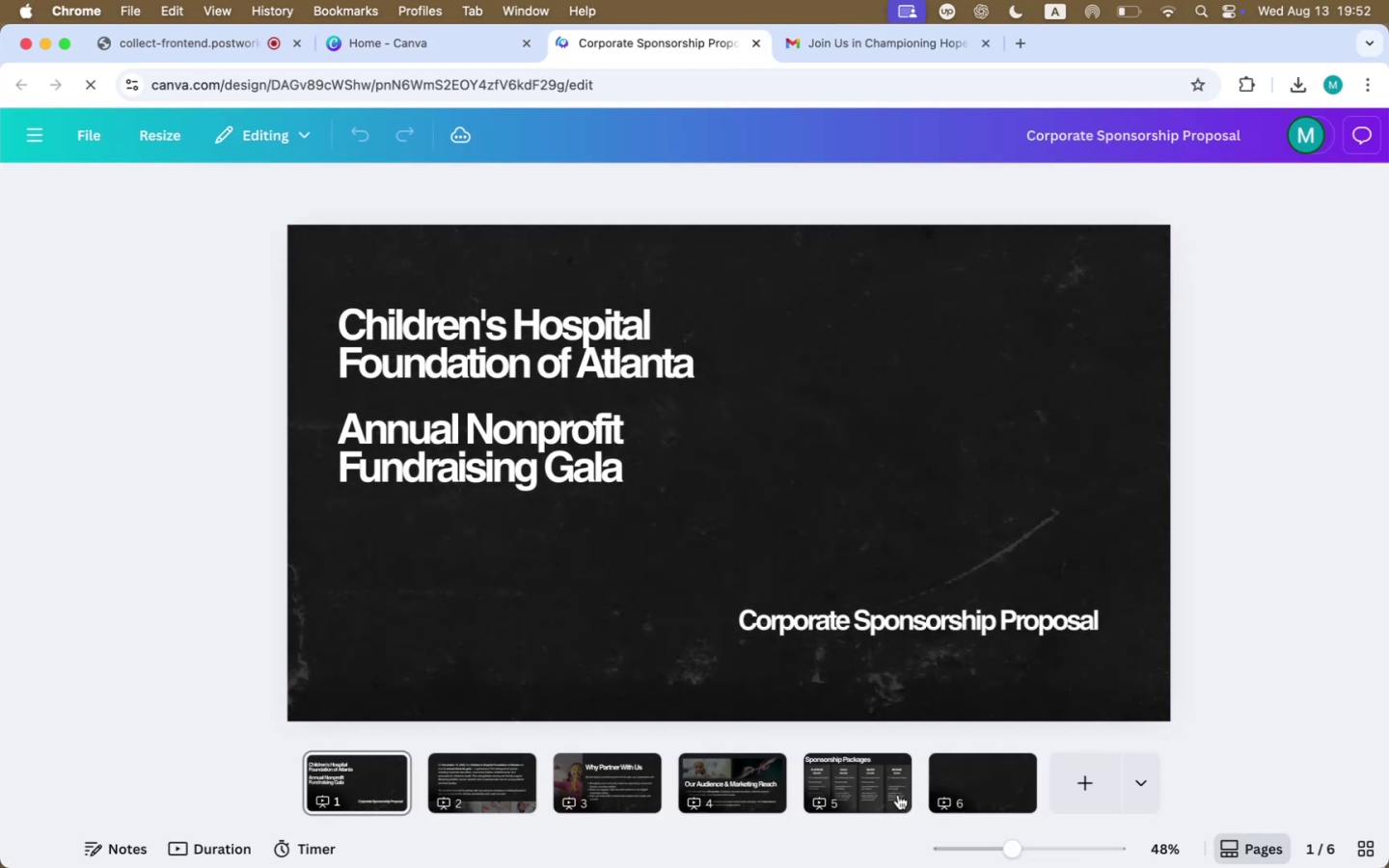 
left_click([984, 758])
 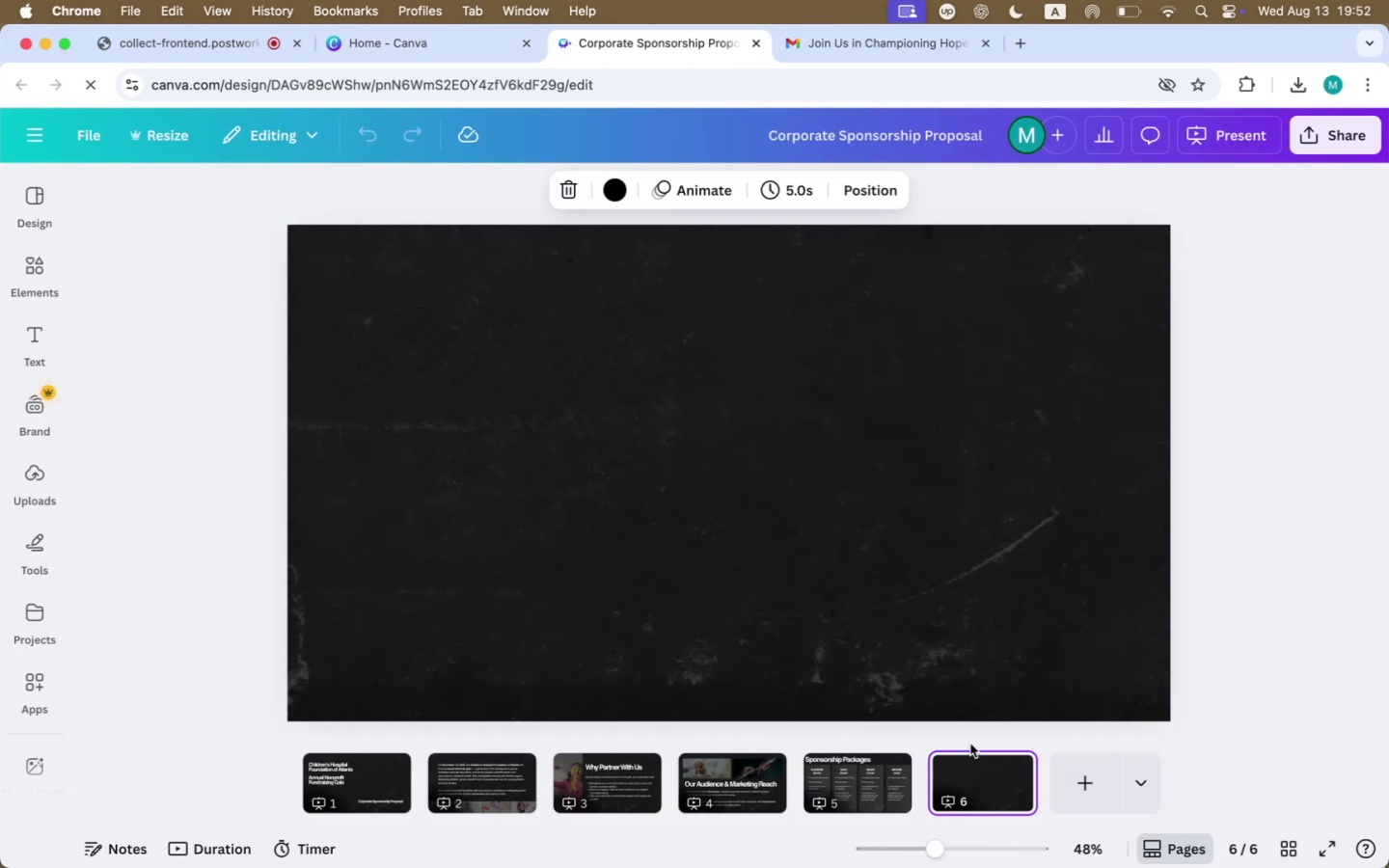 
left_click([800, 449])
 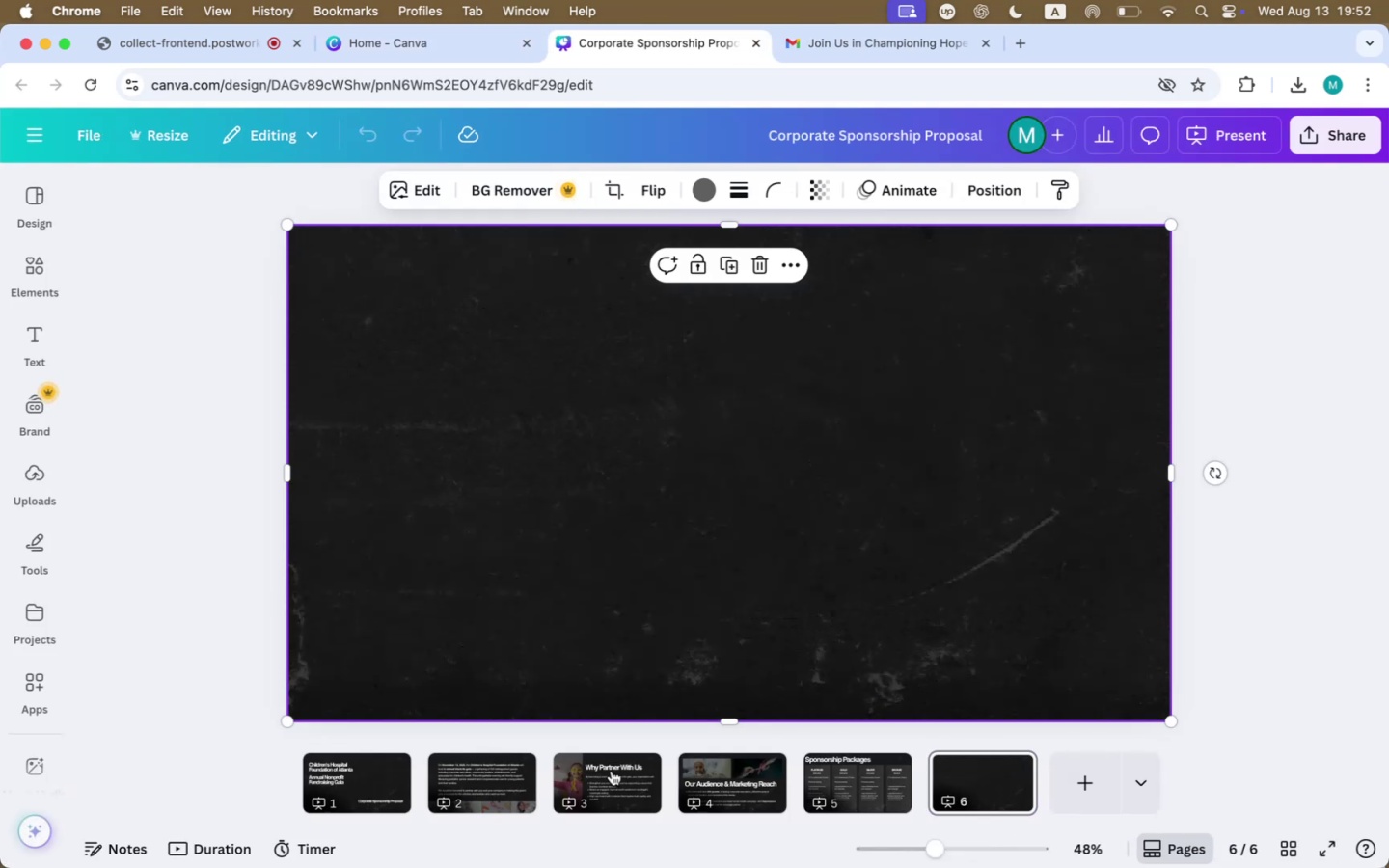 
left_click([506, 783])
 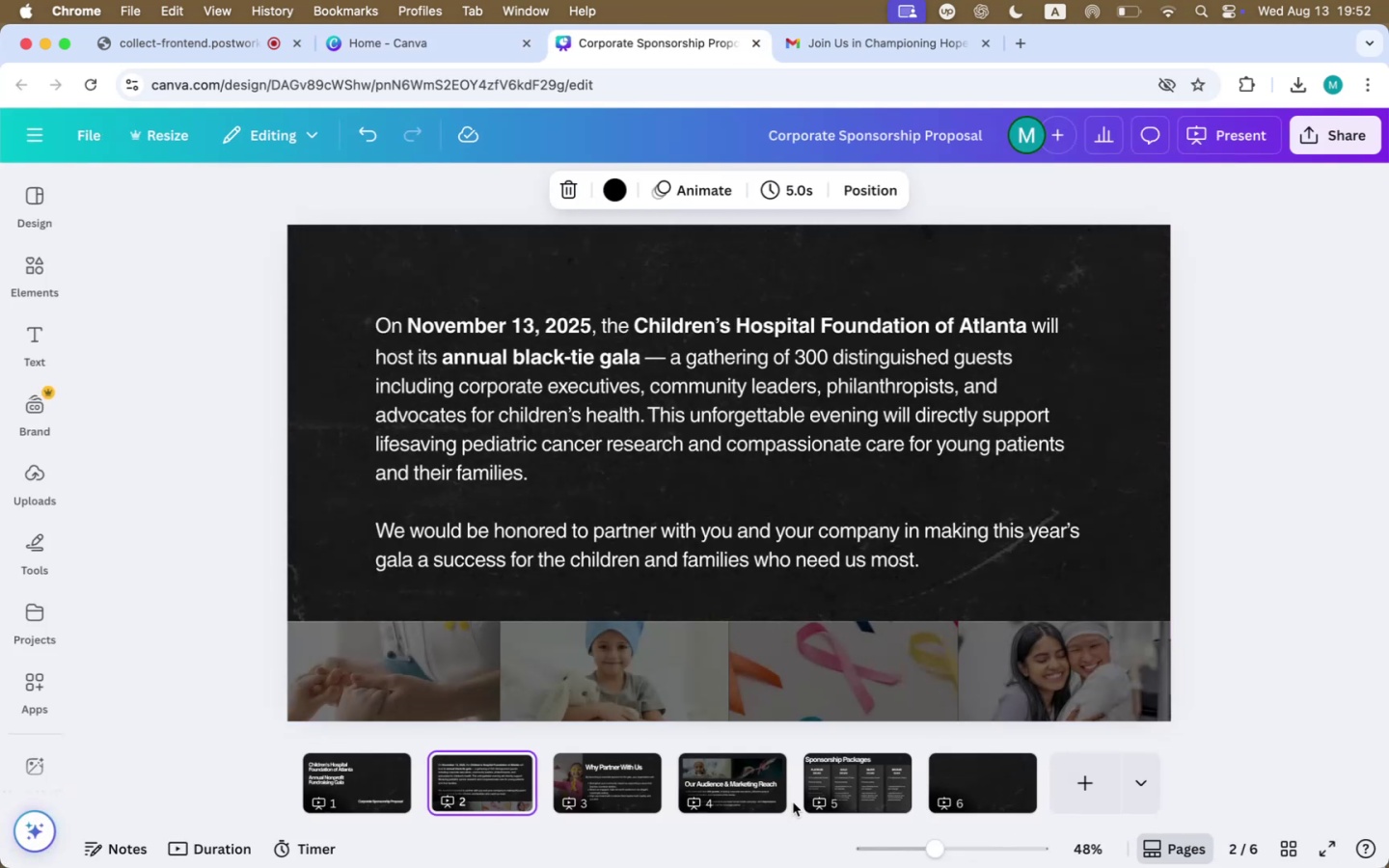 
left_click([833, 799])
 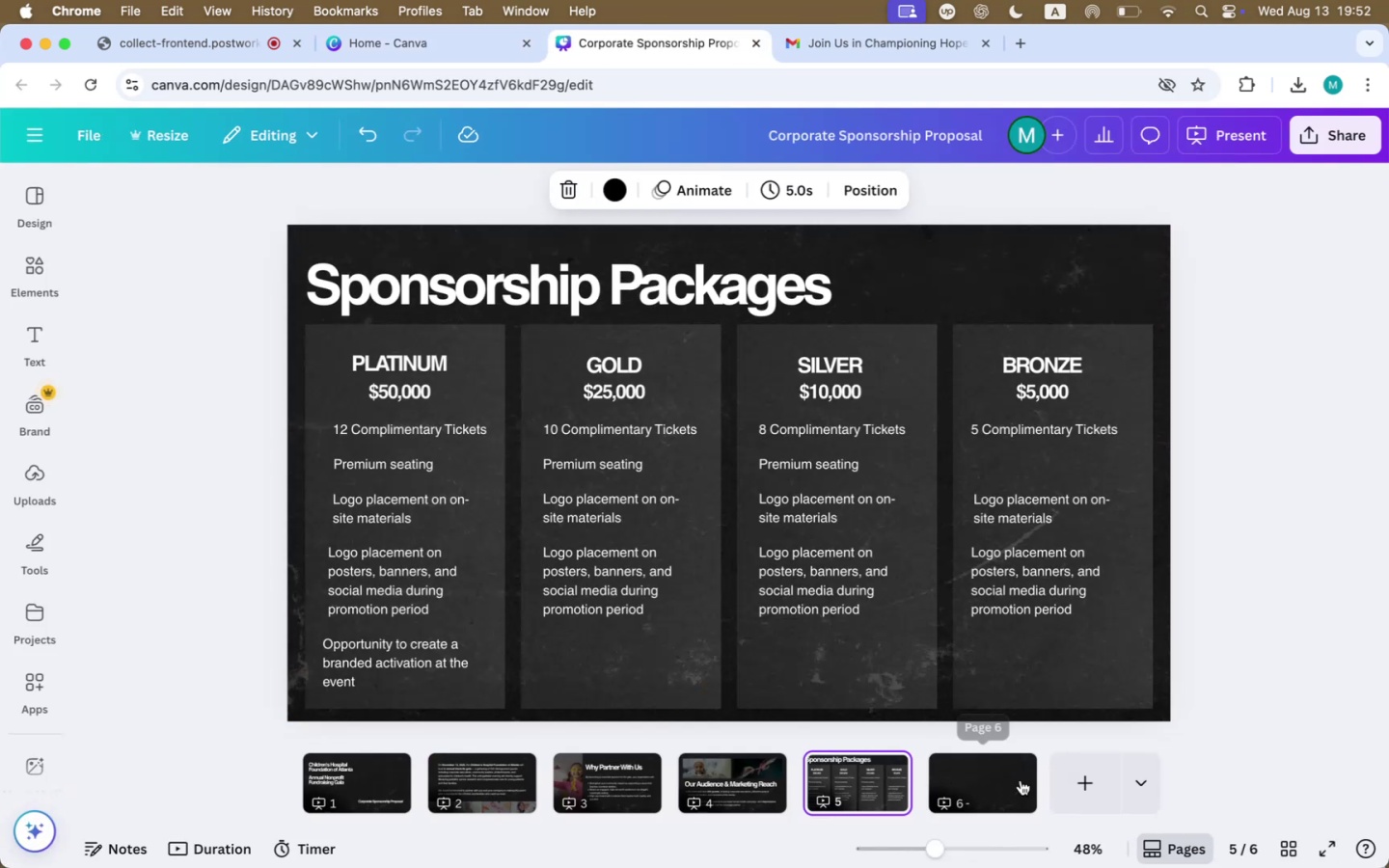 
left_click([1010, 786])
 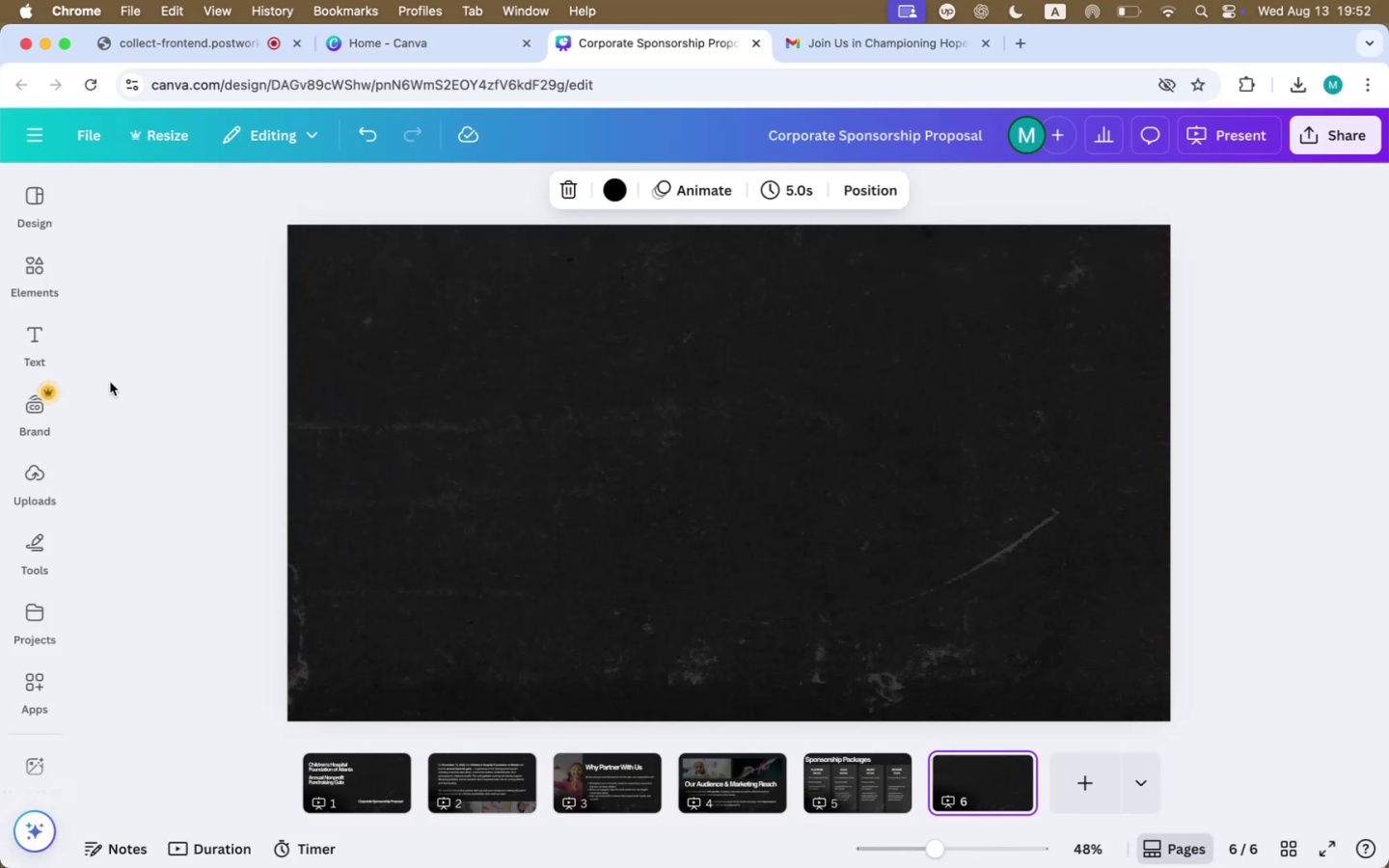 
left_click([20, 336])
 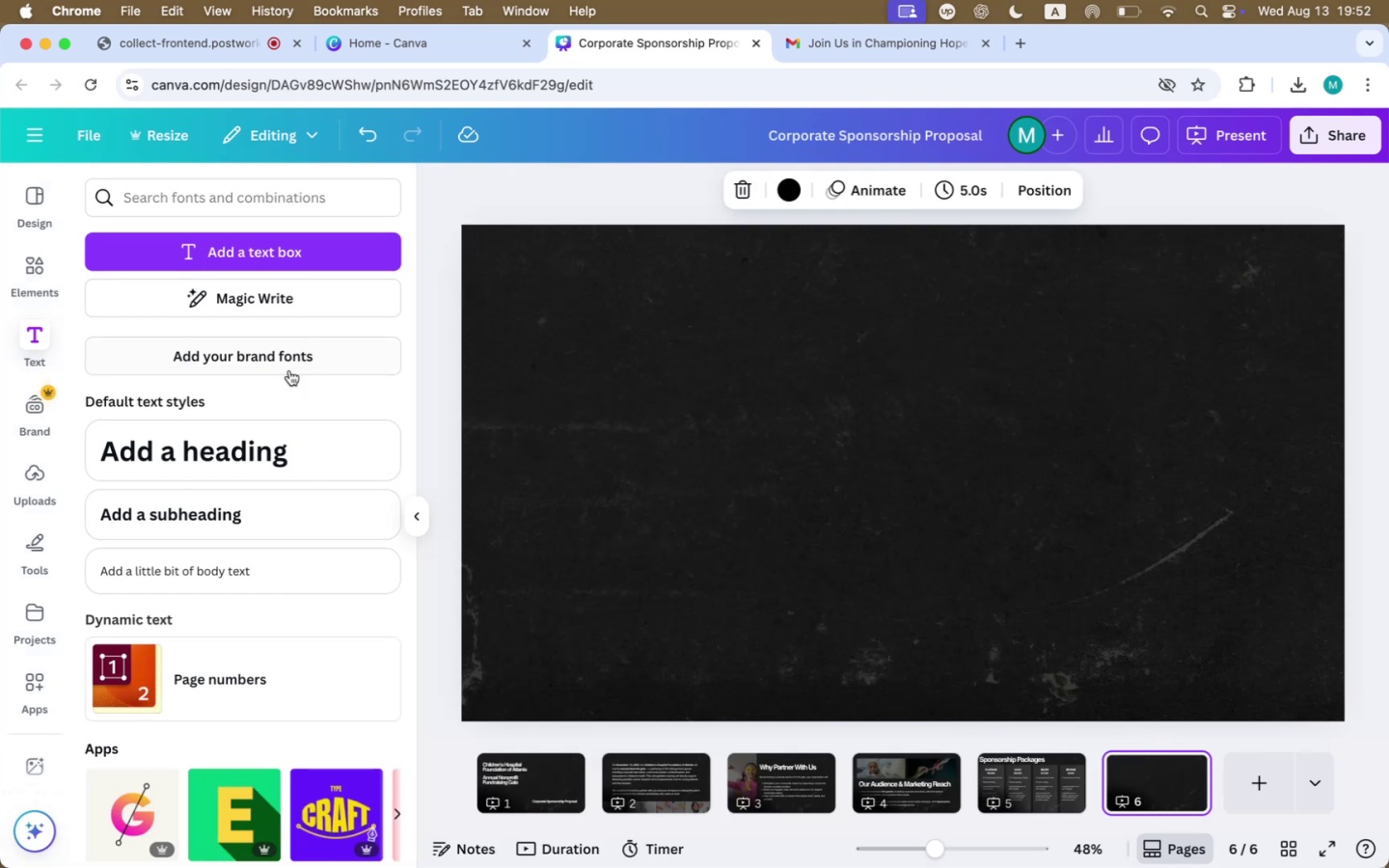 
left_click([579, 384])
 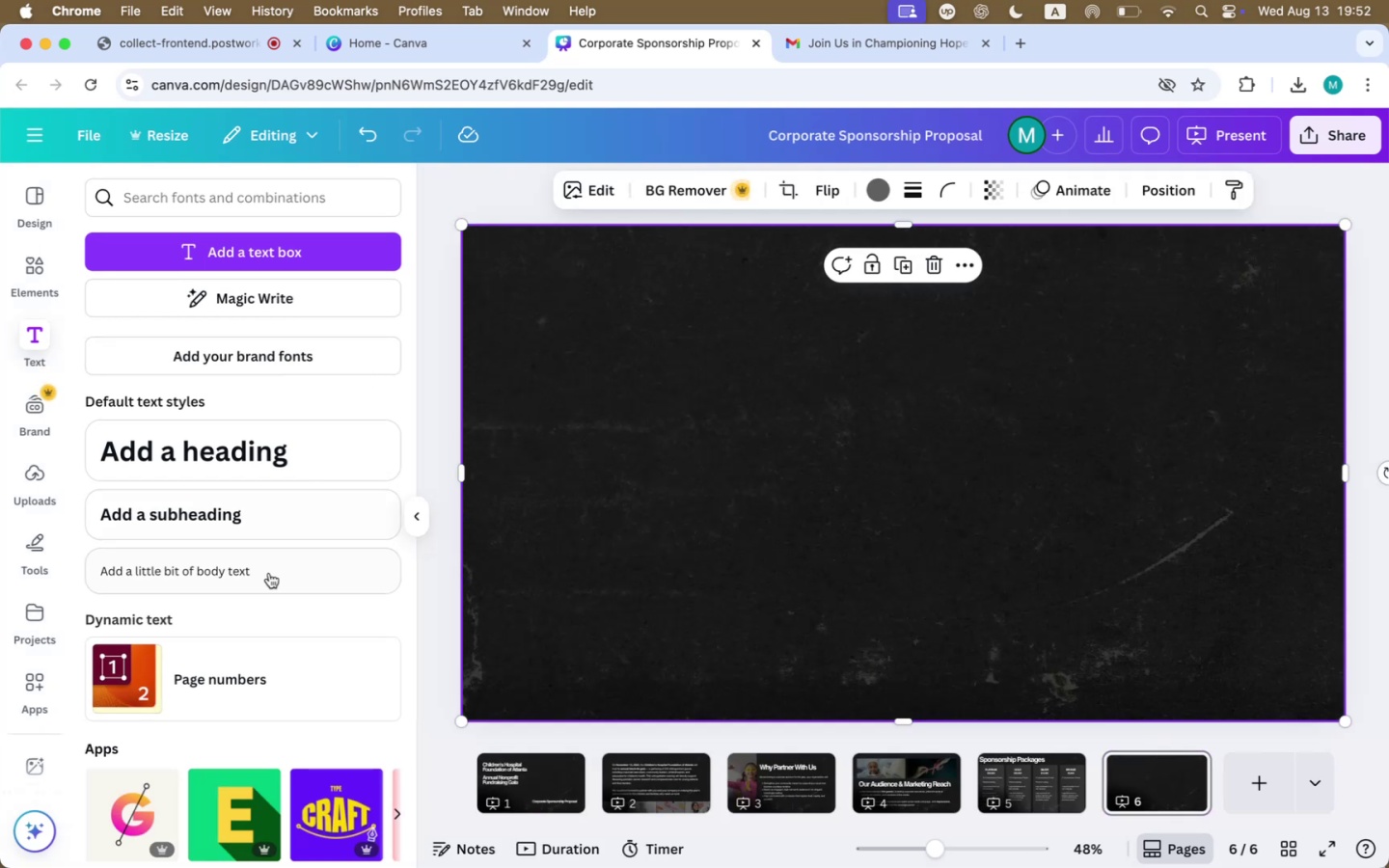 
left_click([266, 577])
 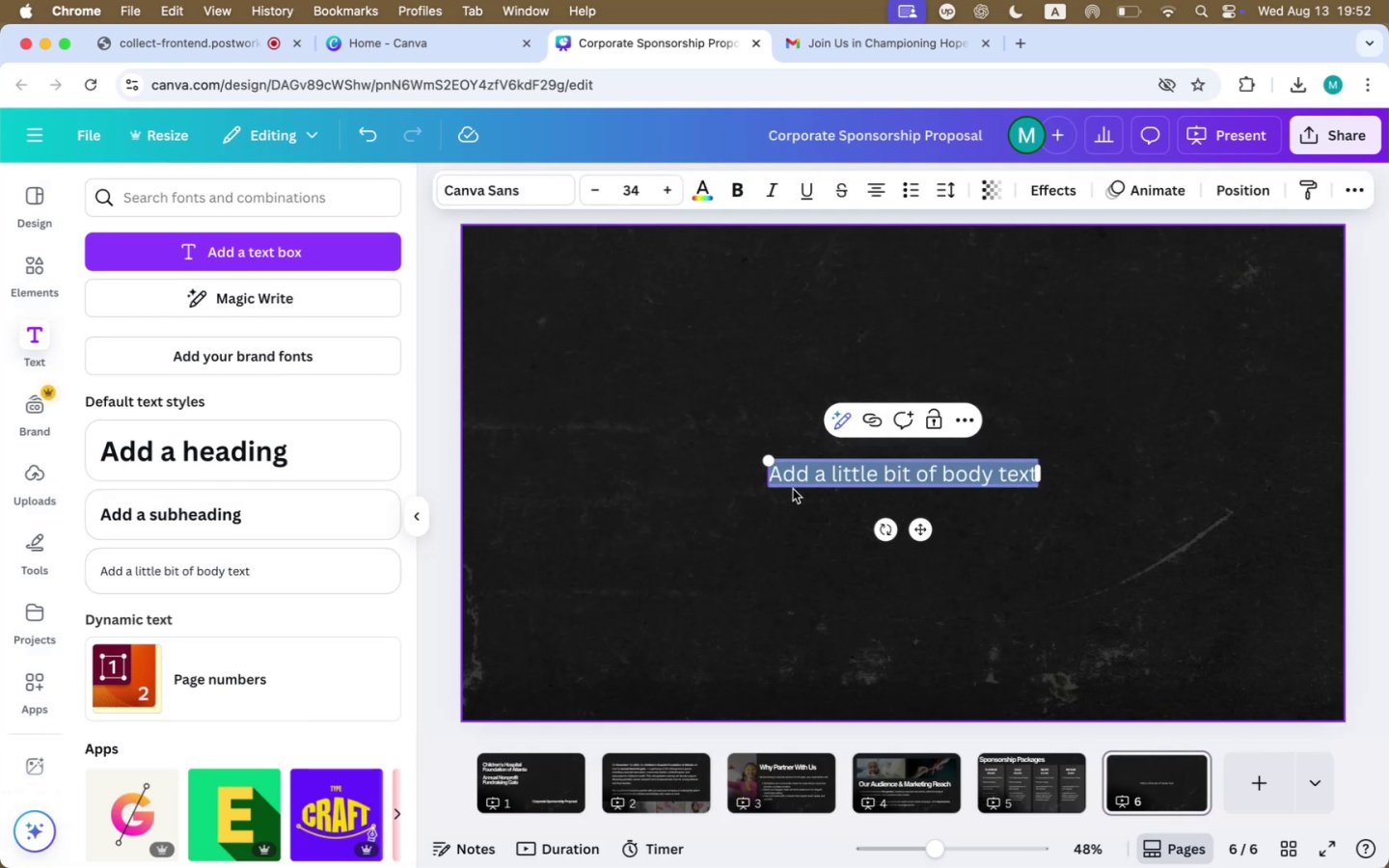 
key(Meta+V)
 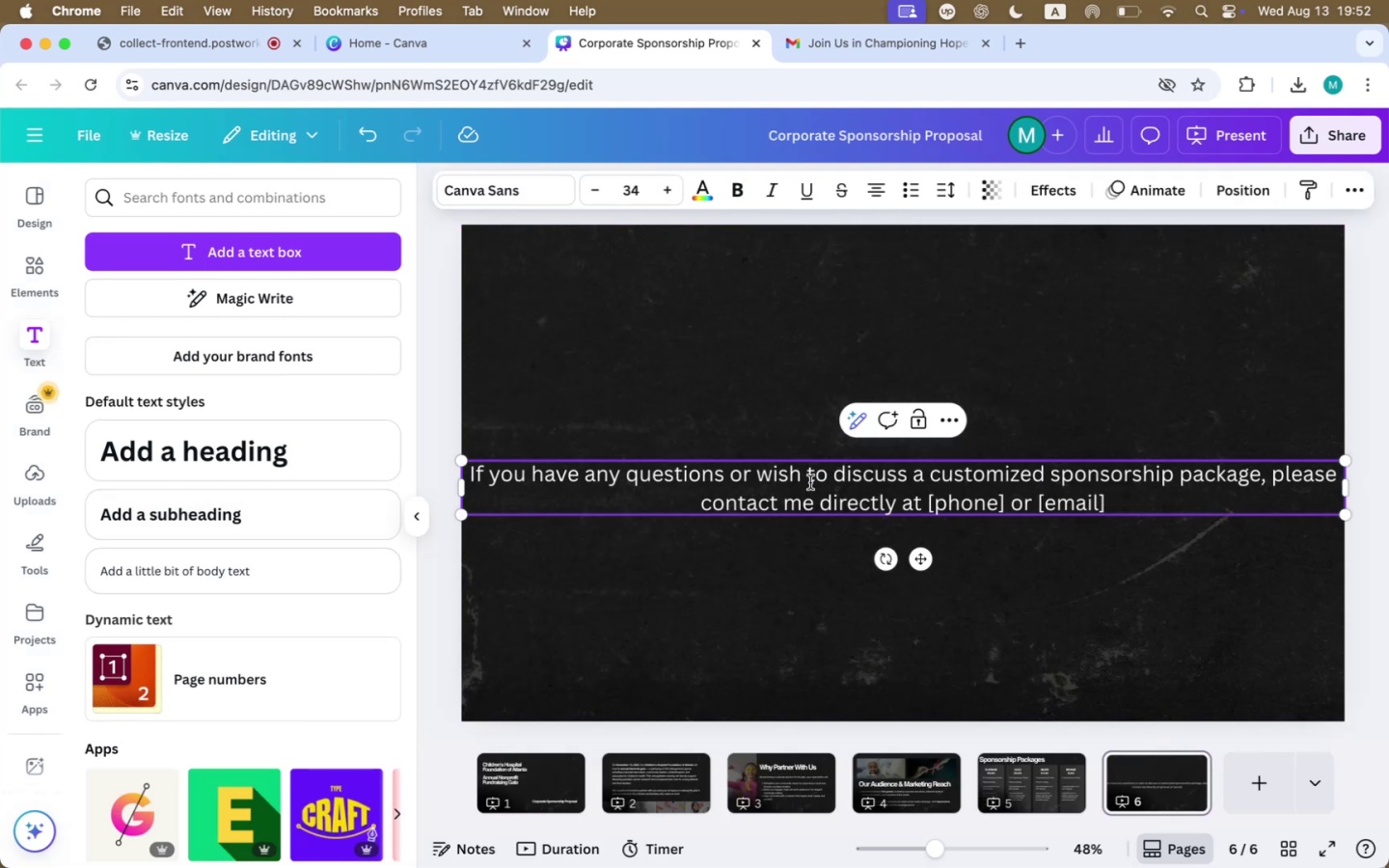 
left_click([810, 482])
 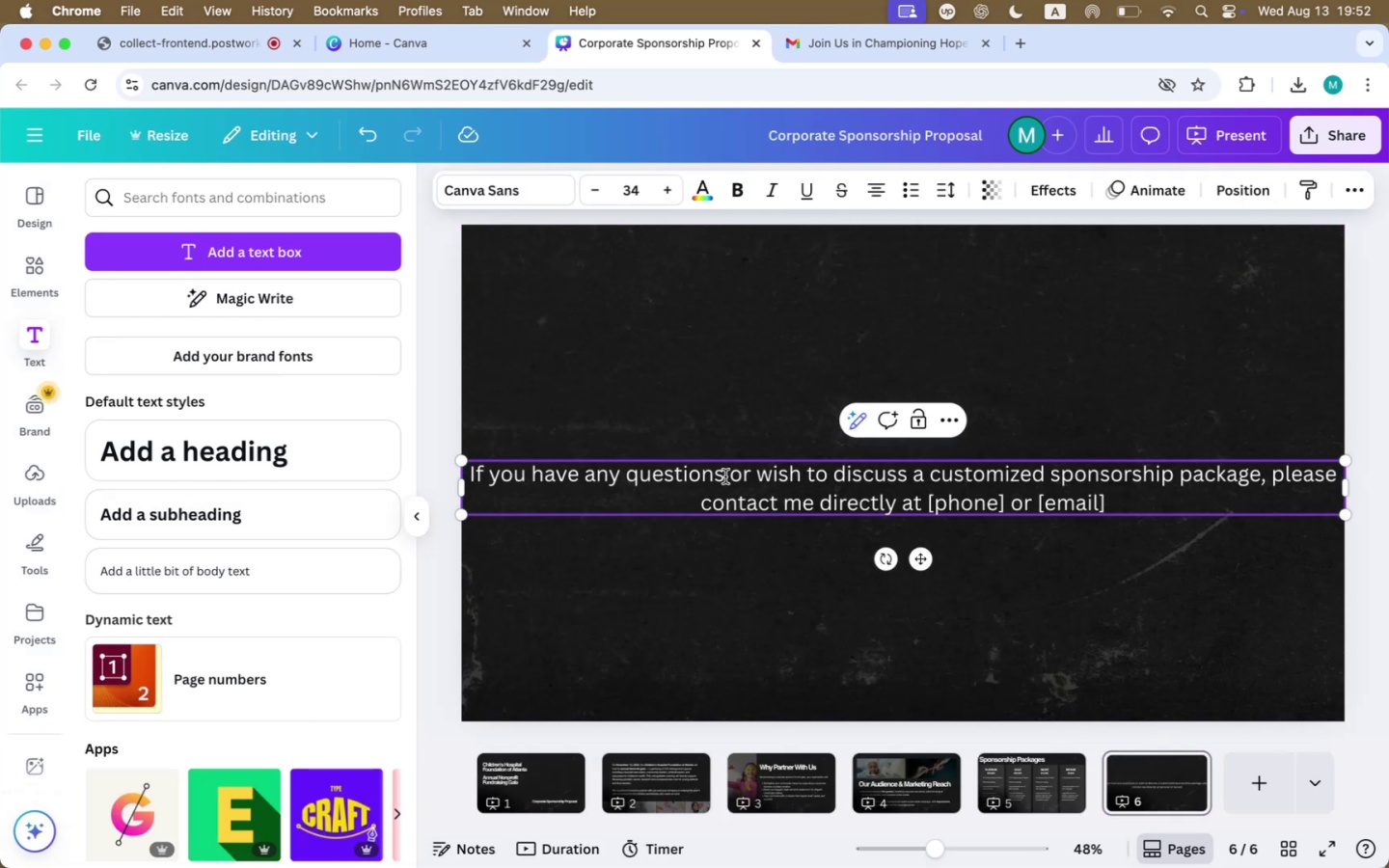 
wait(5.07)
 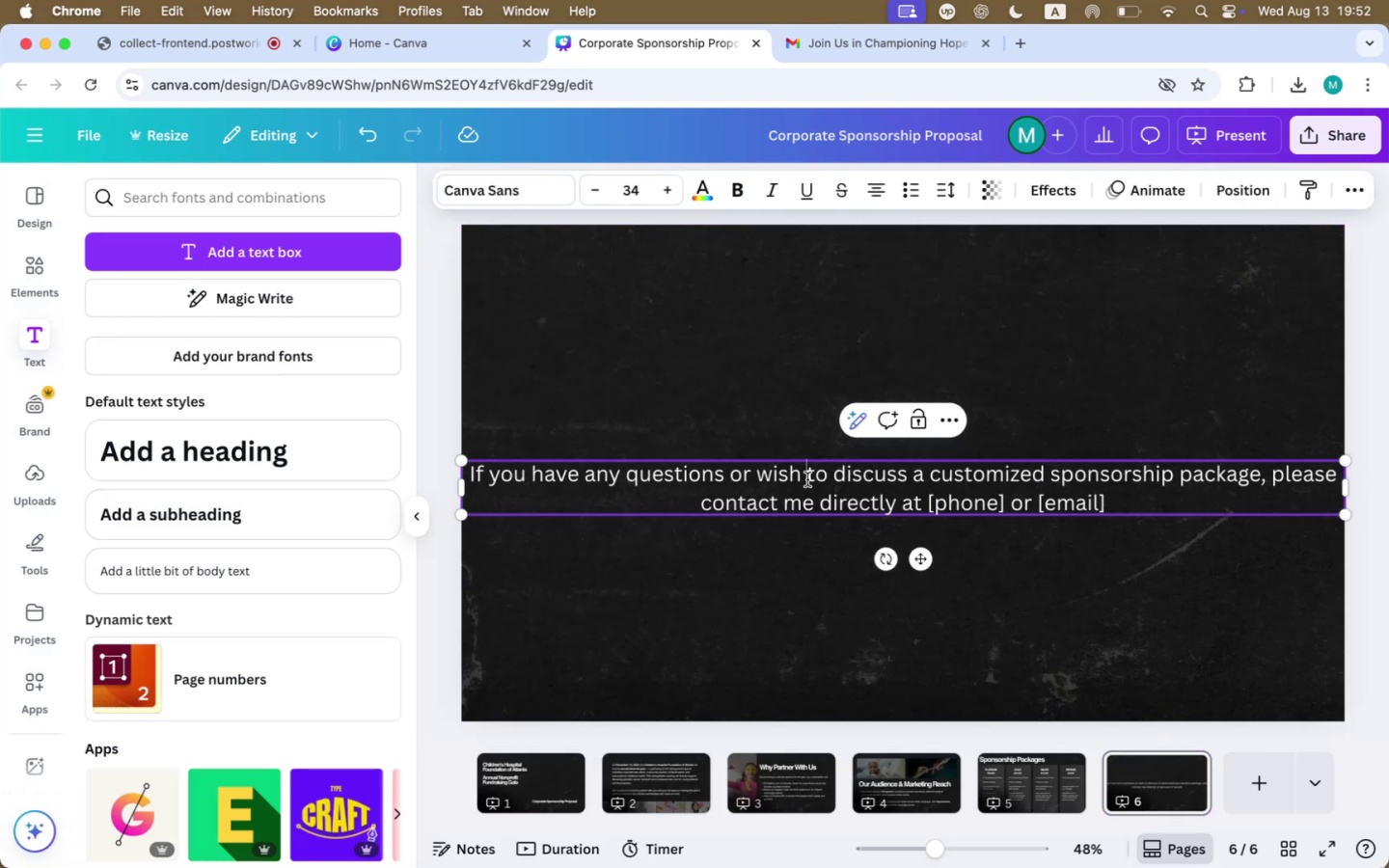 
key(ArrowLeft)
 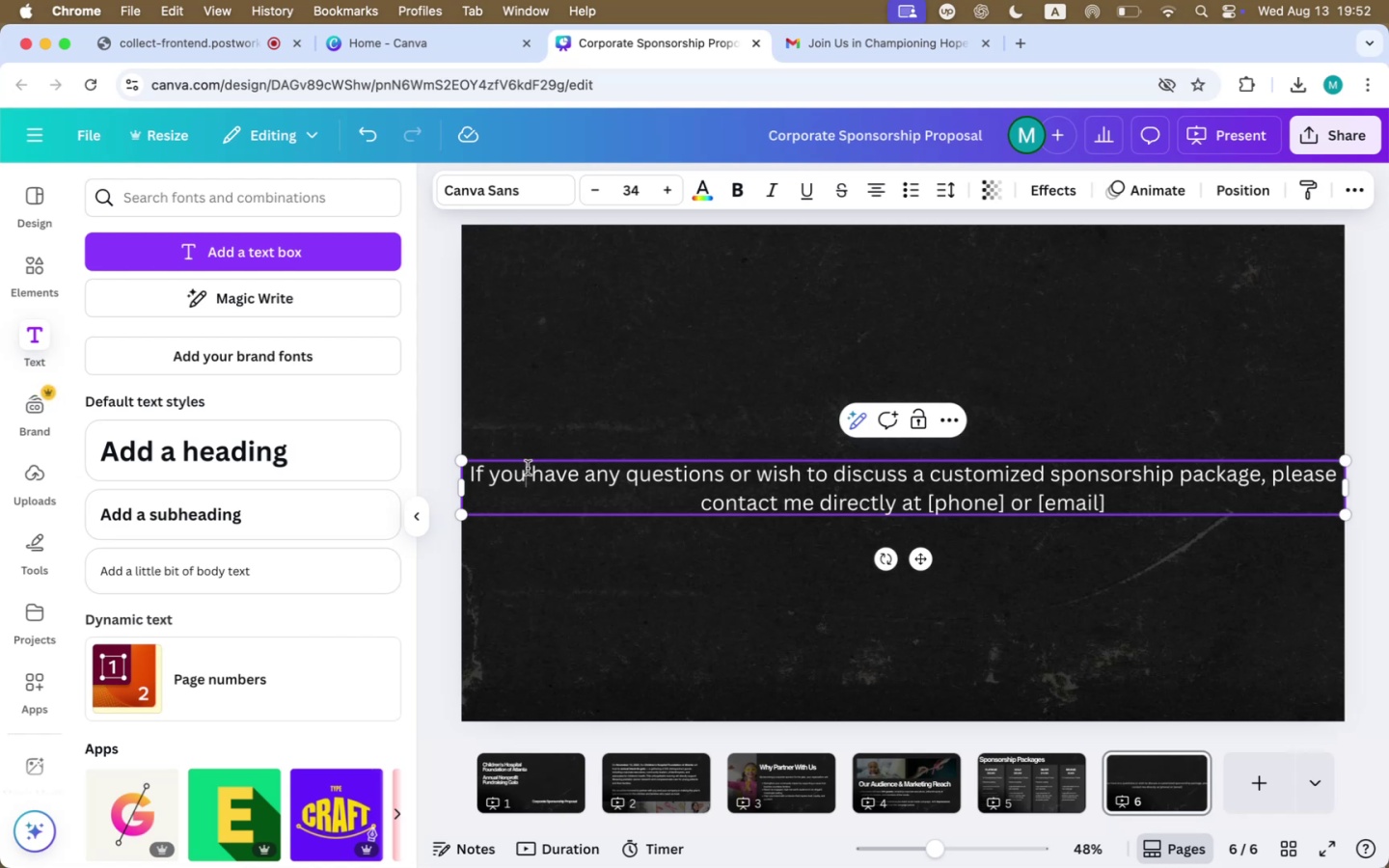 
key(ArrowRight)
 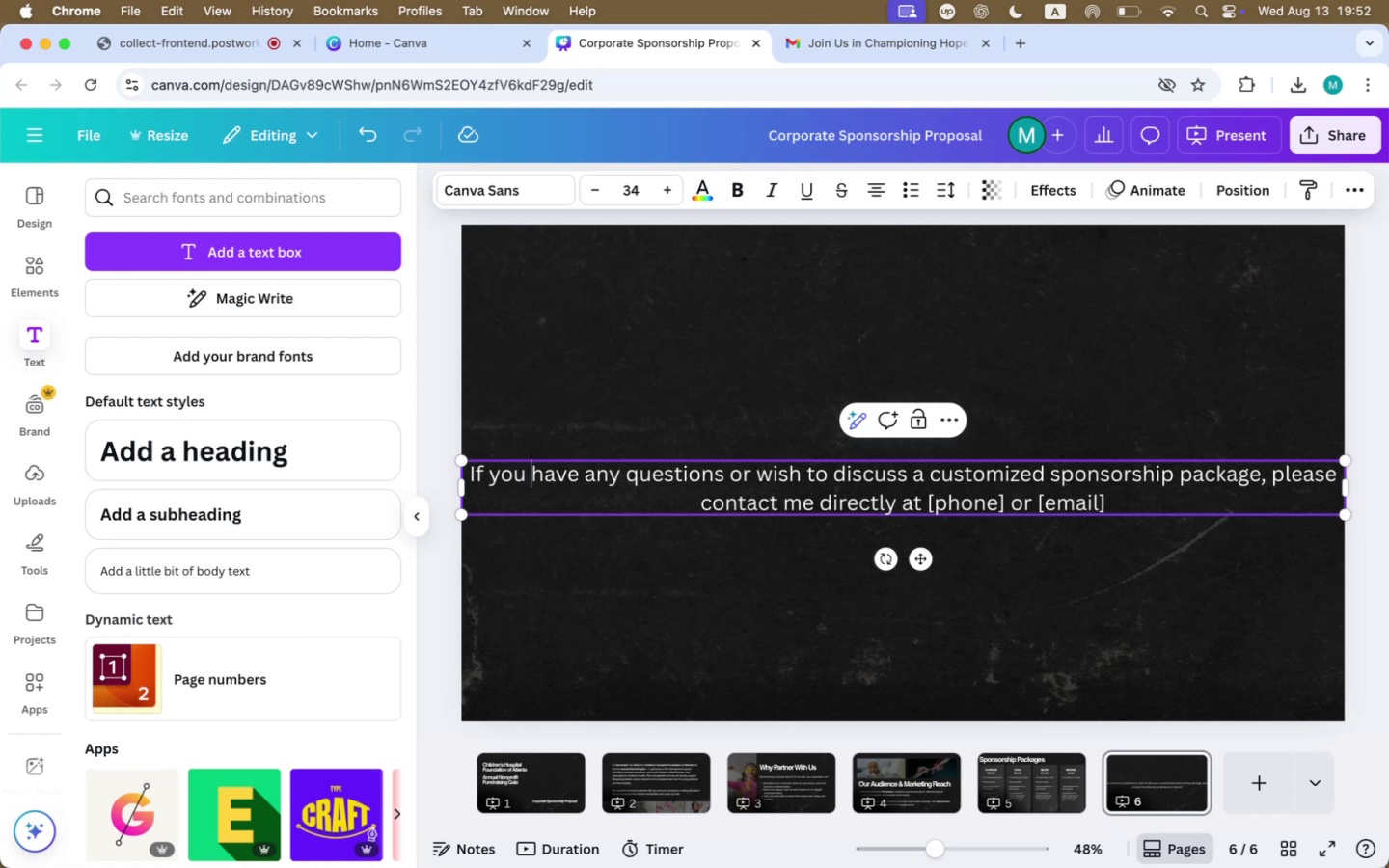 
type(want to )
 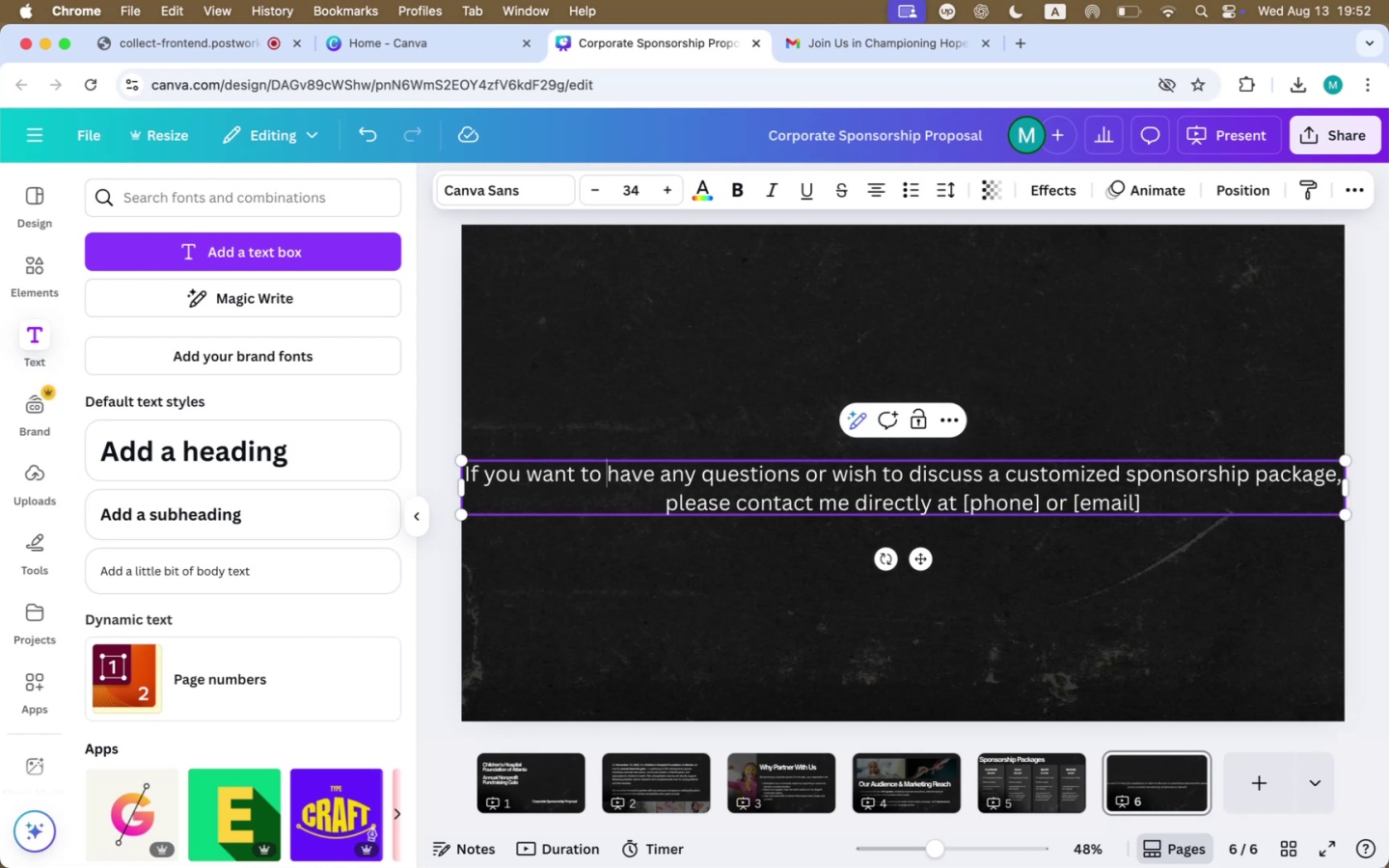 
wait(8.52)
 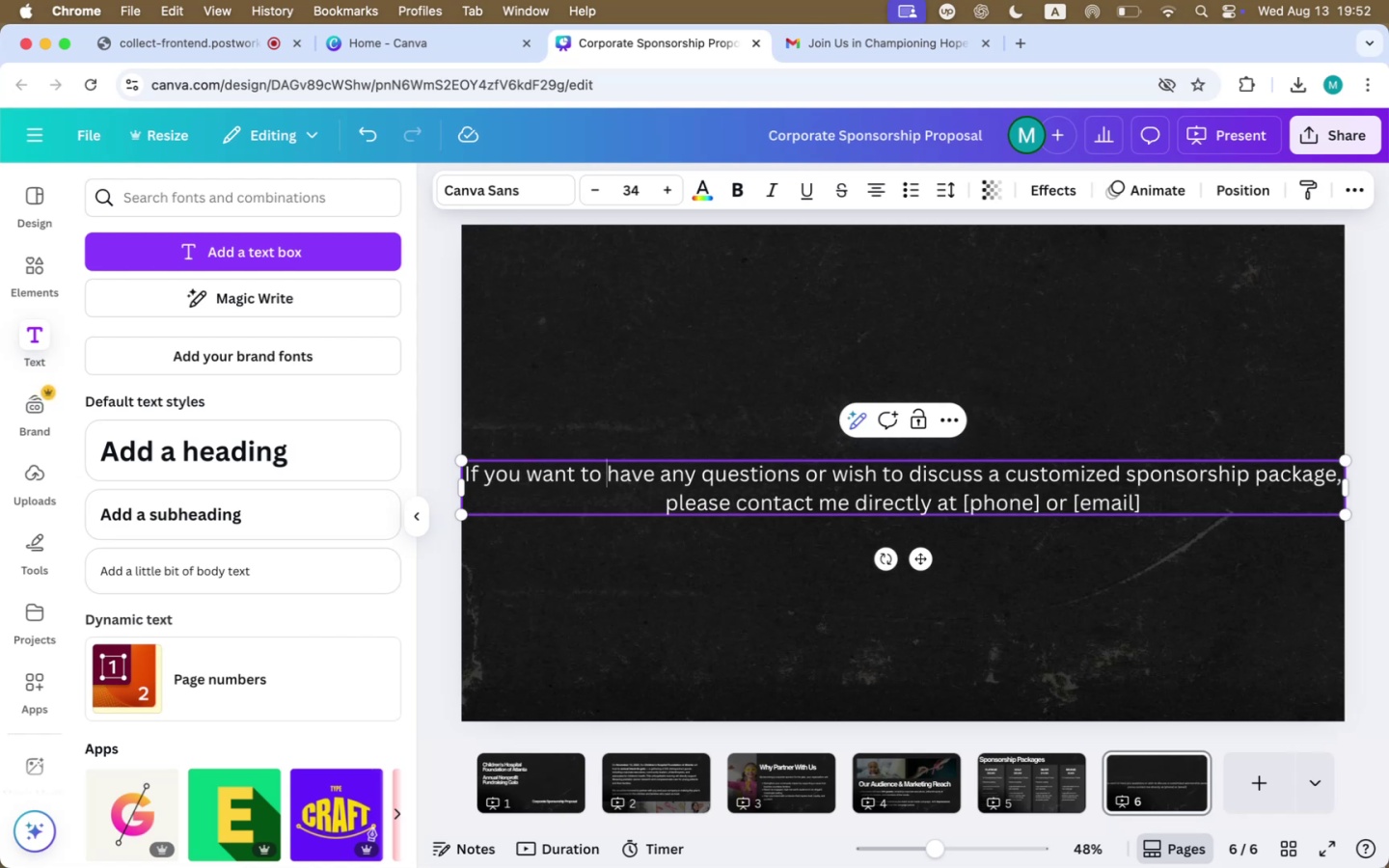 
left_click([1027, 36])
 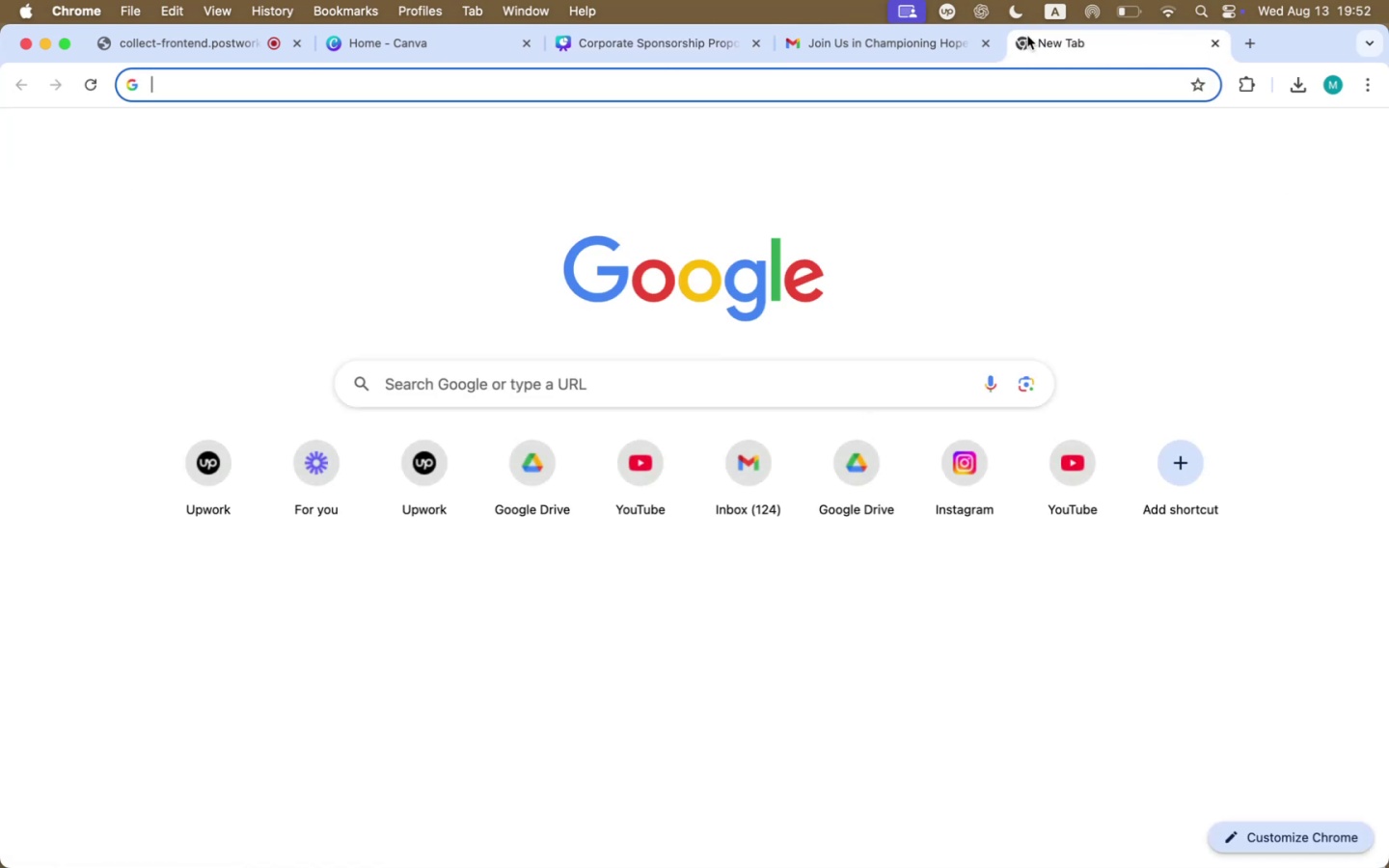 
type(drive)
 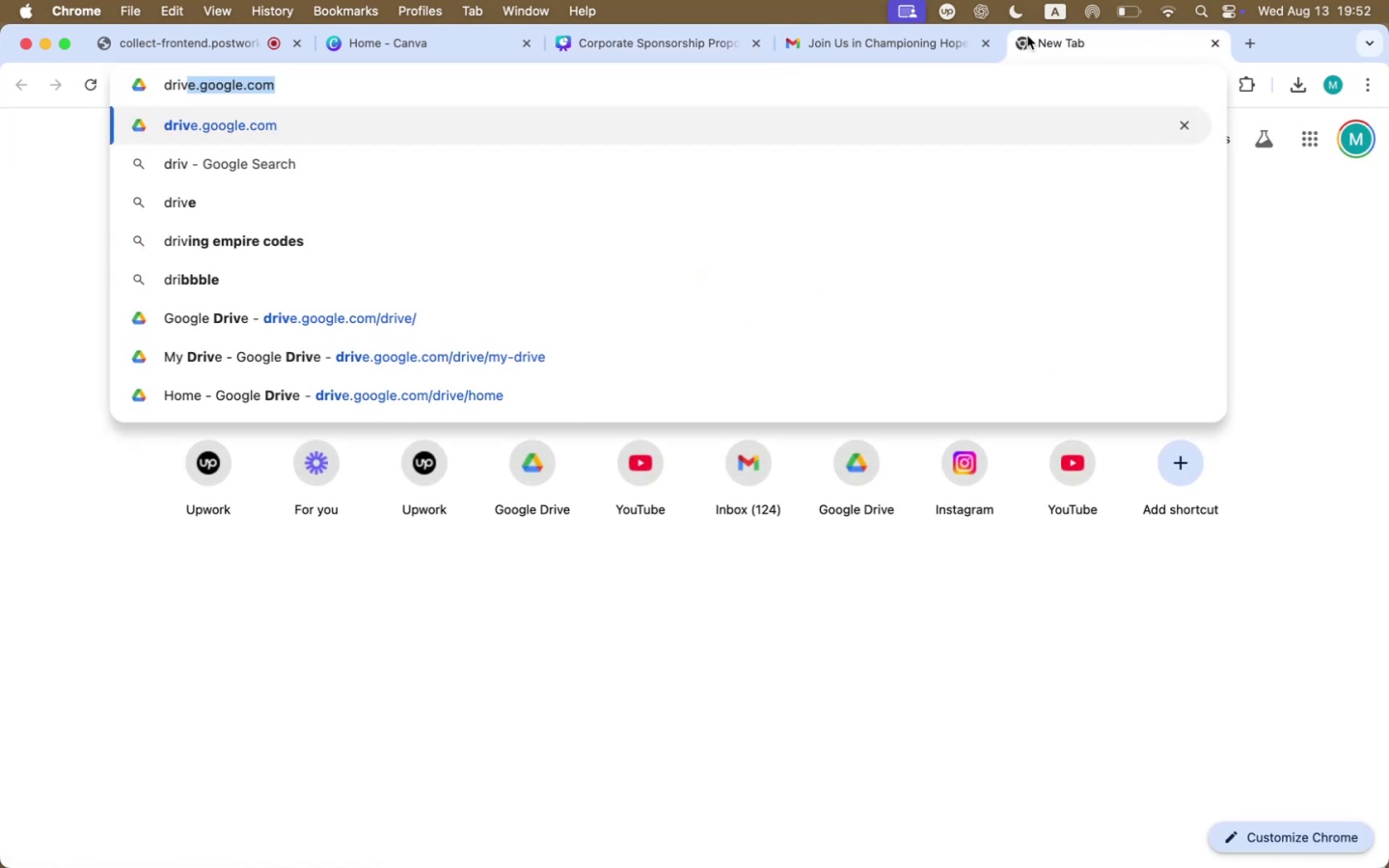 
key(Enter)
 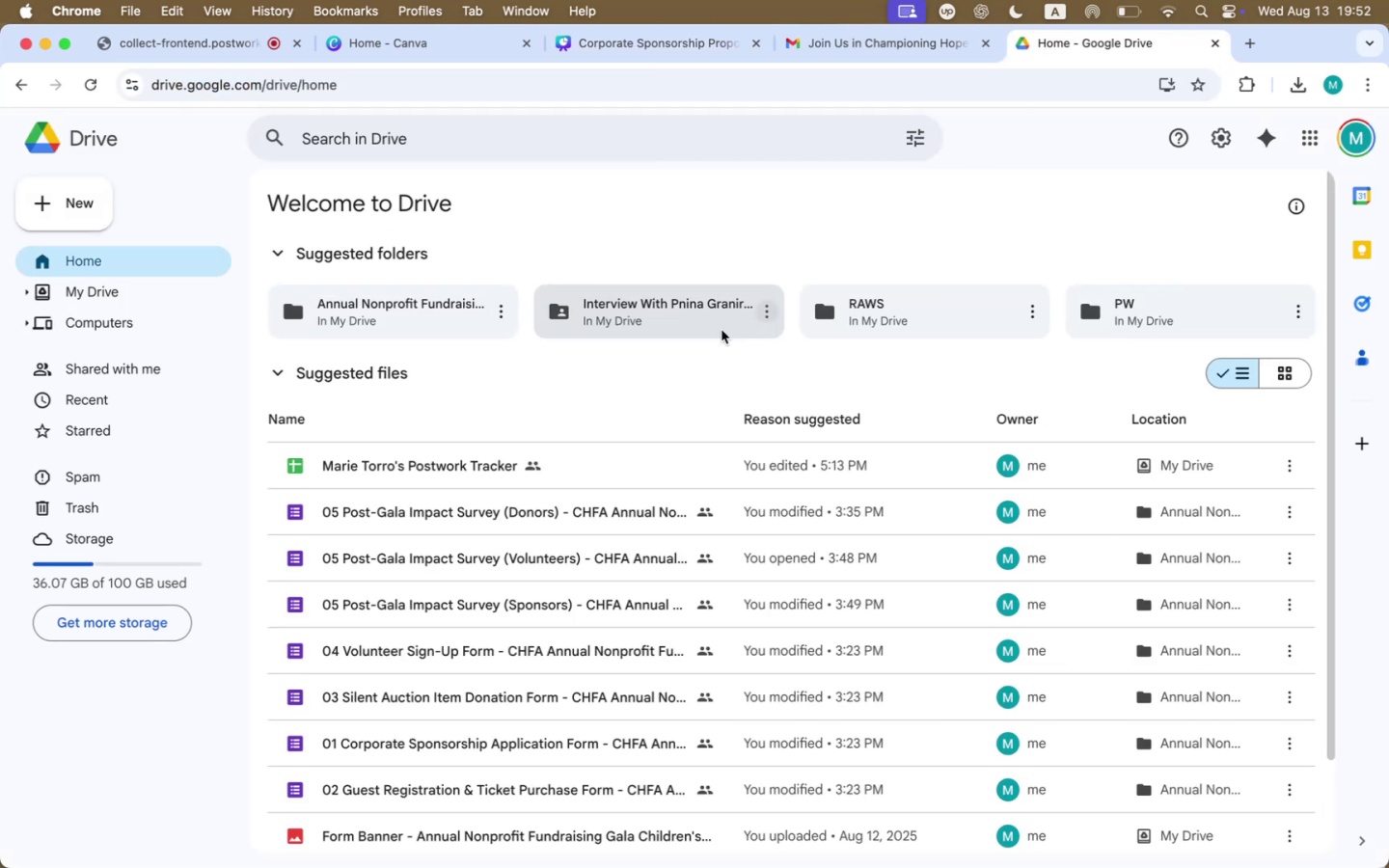 
double_click([368, 325])
 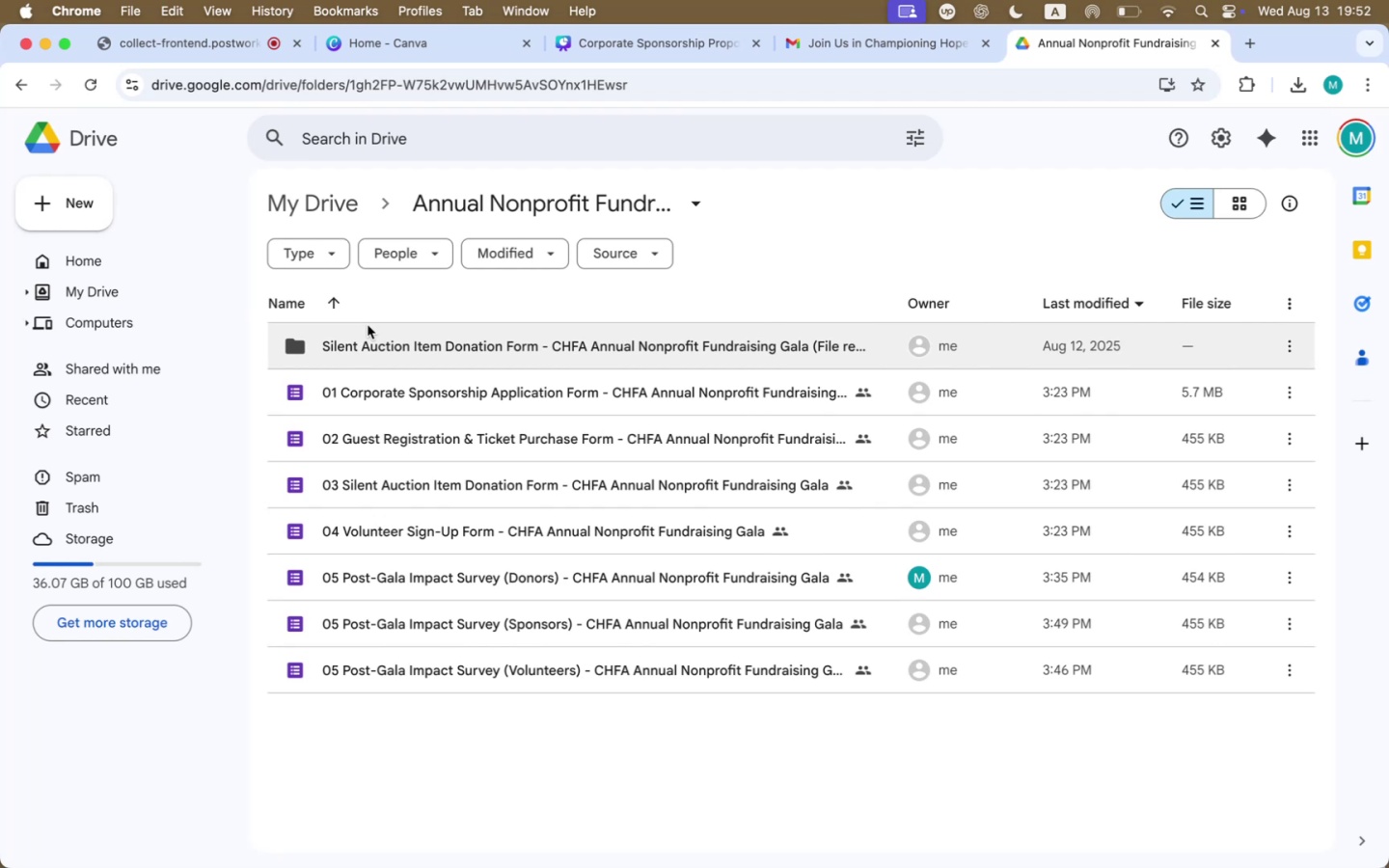 
mouse_move([432, 399])
 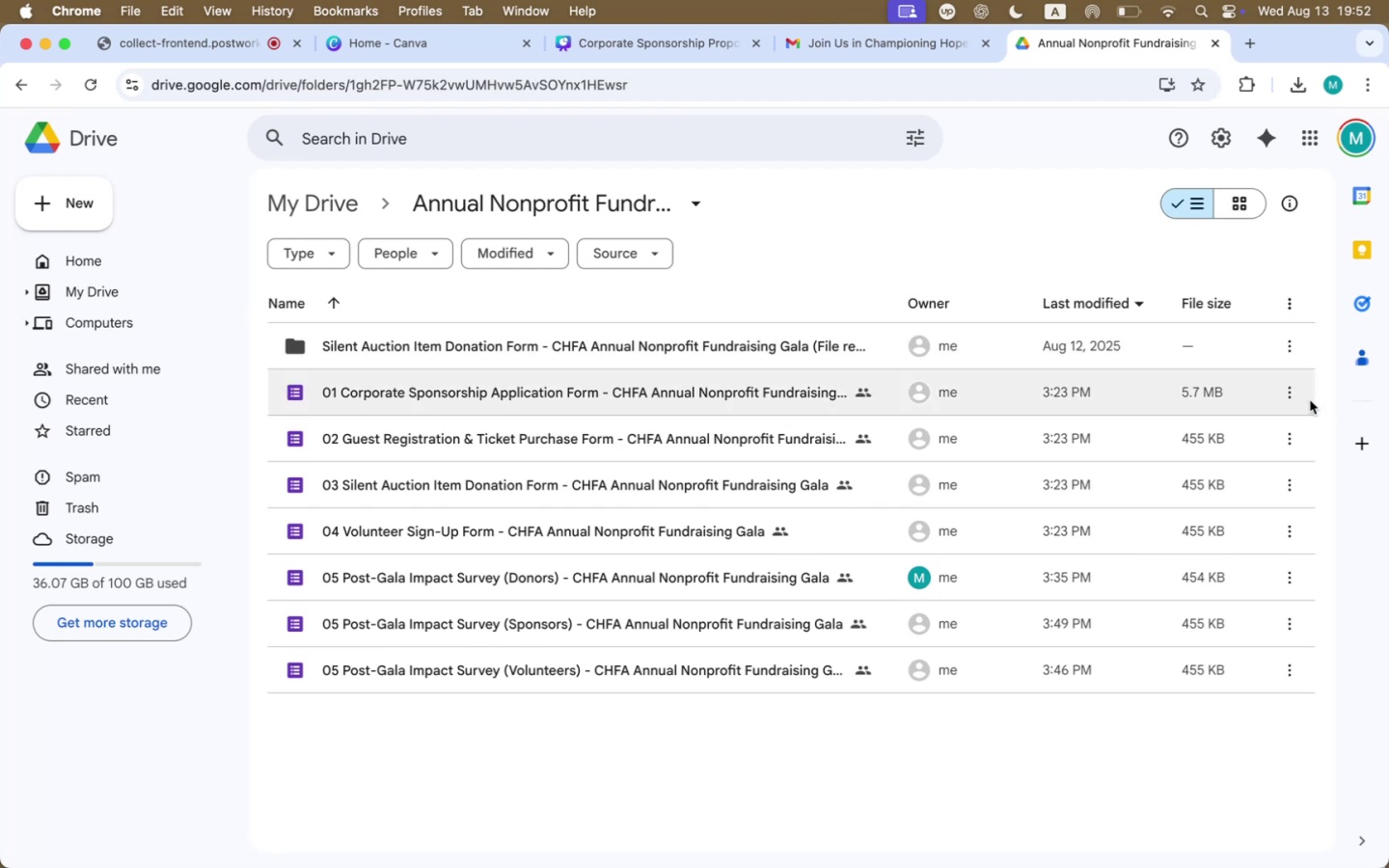 
left_click([1292, 393])
 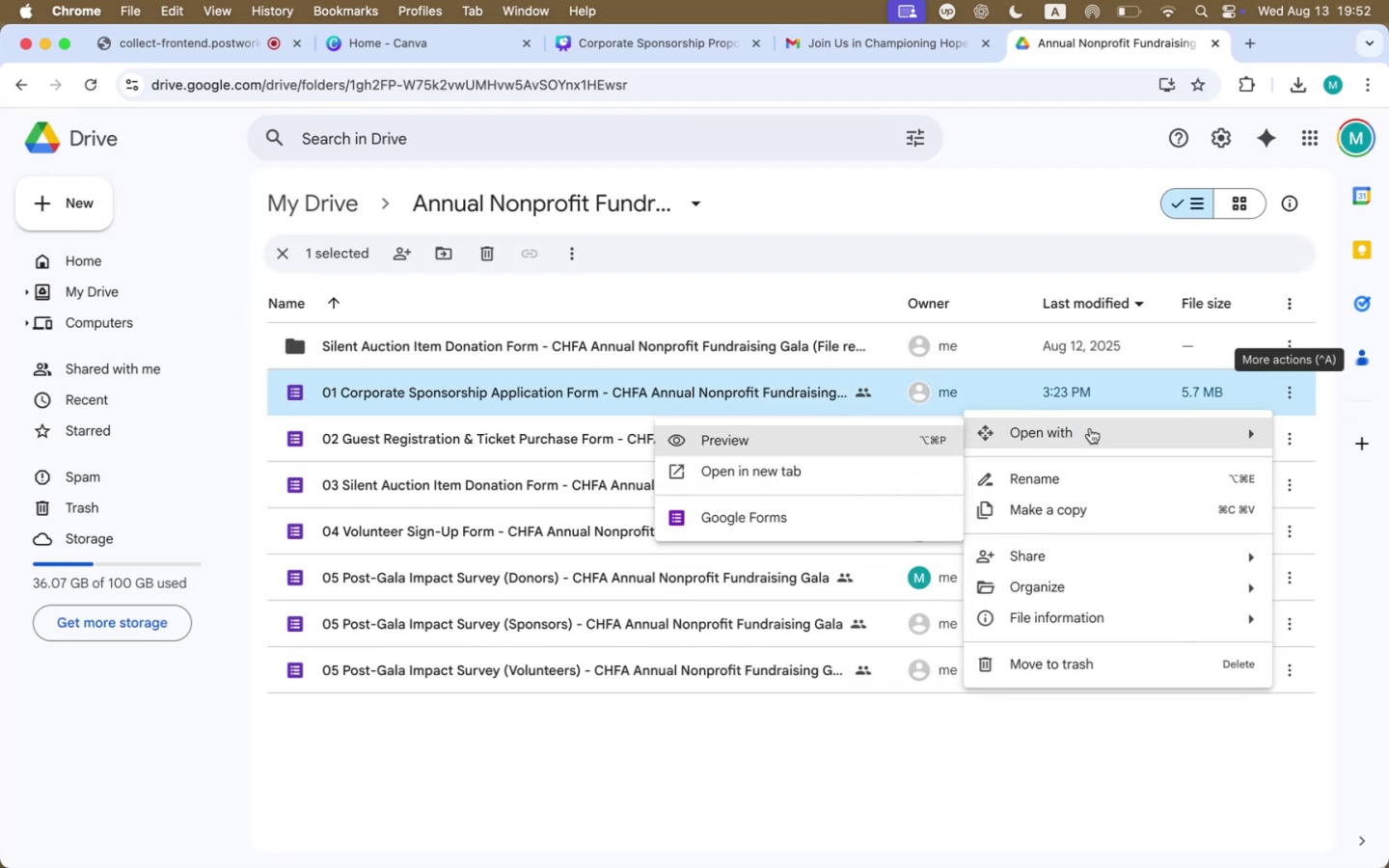 
left_click([1087, 551])
 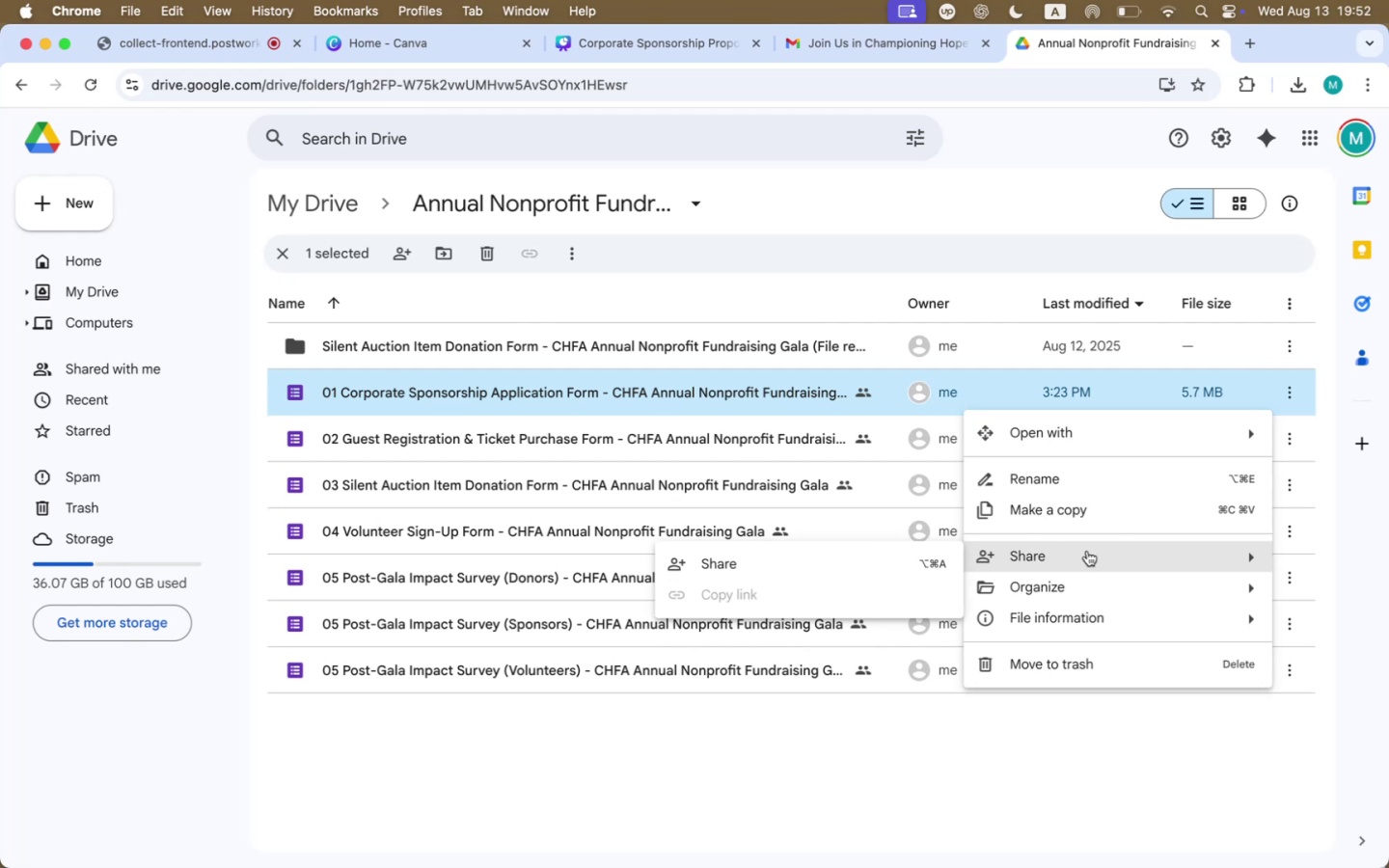 
left_click([1024, 776])
 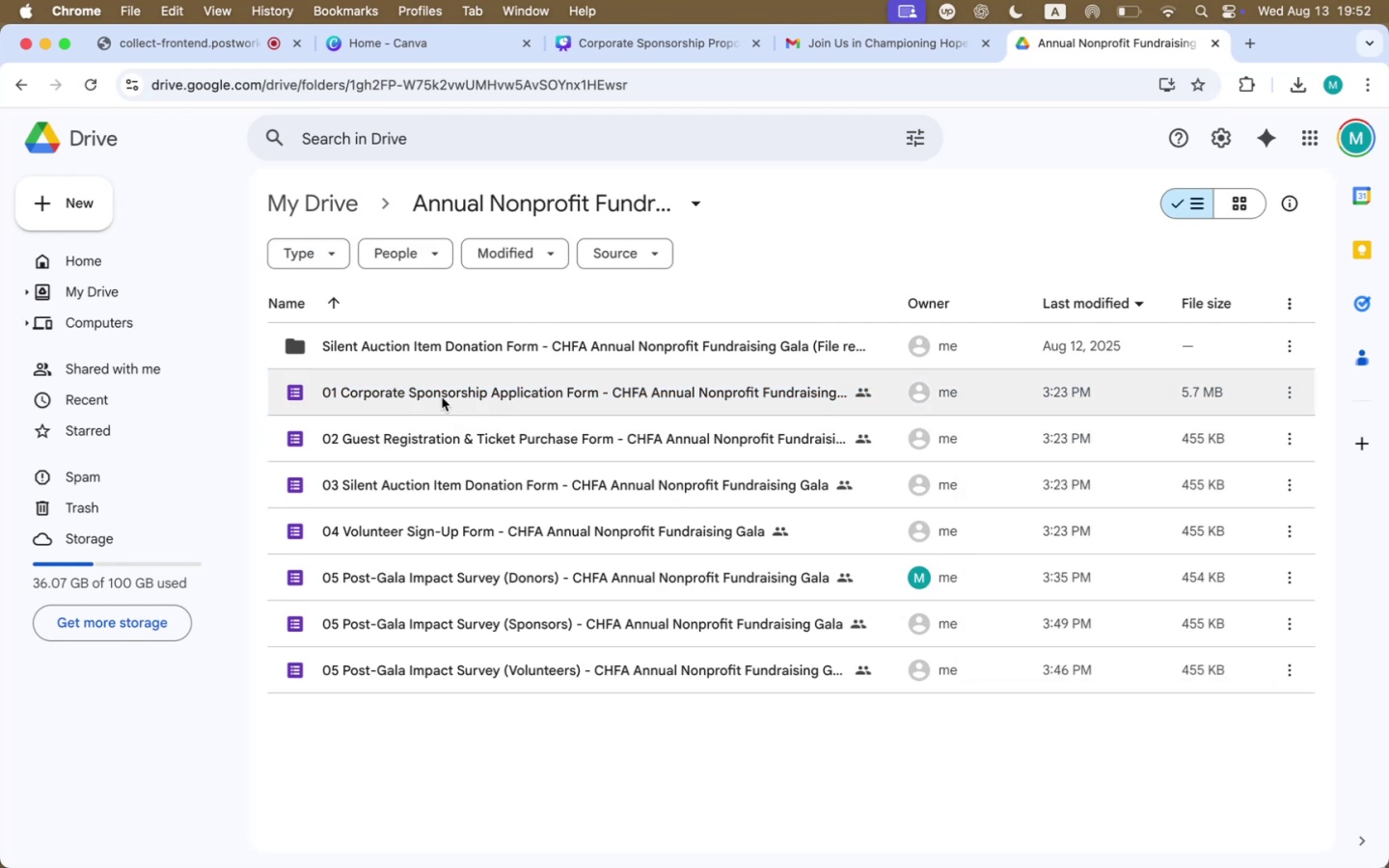 
double_click([442, 397])
 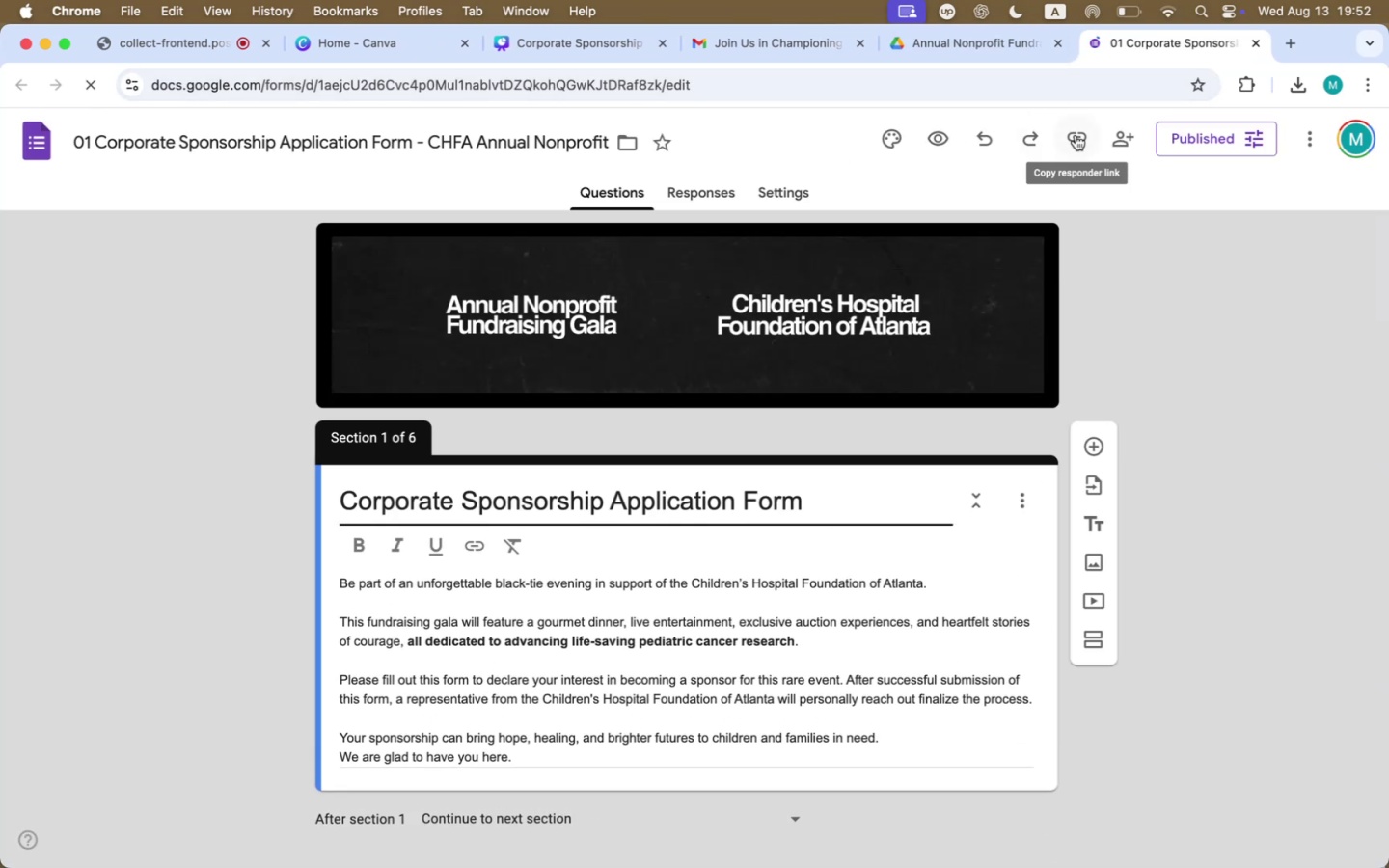 
left_click([1076, 135])
 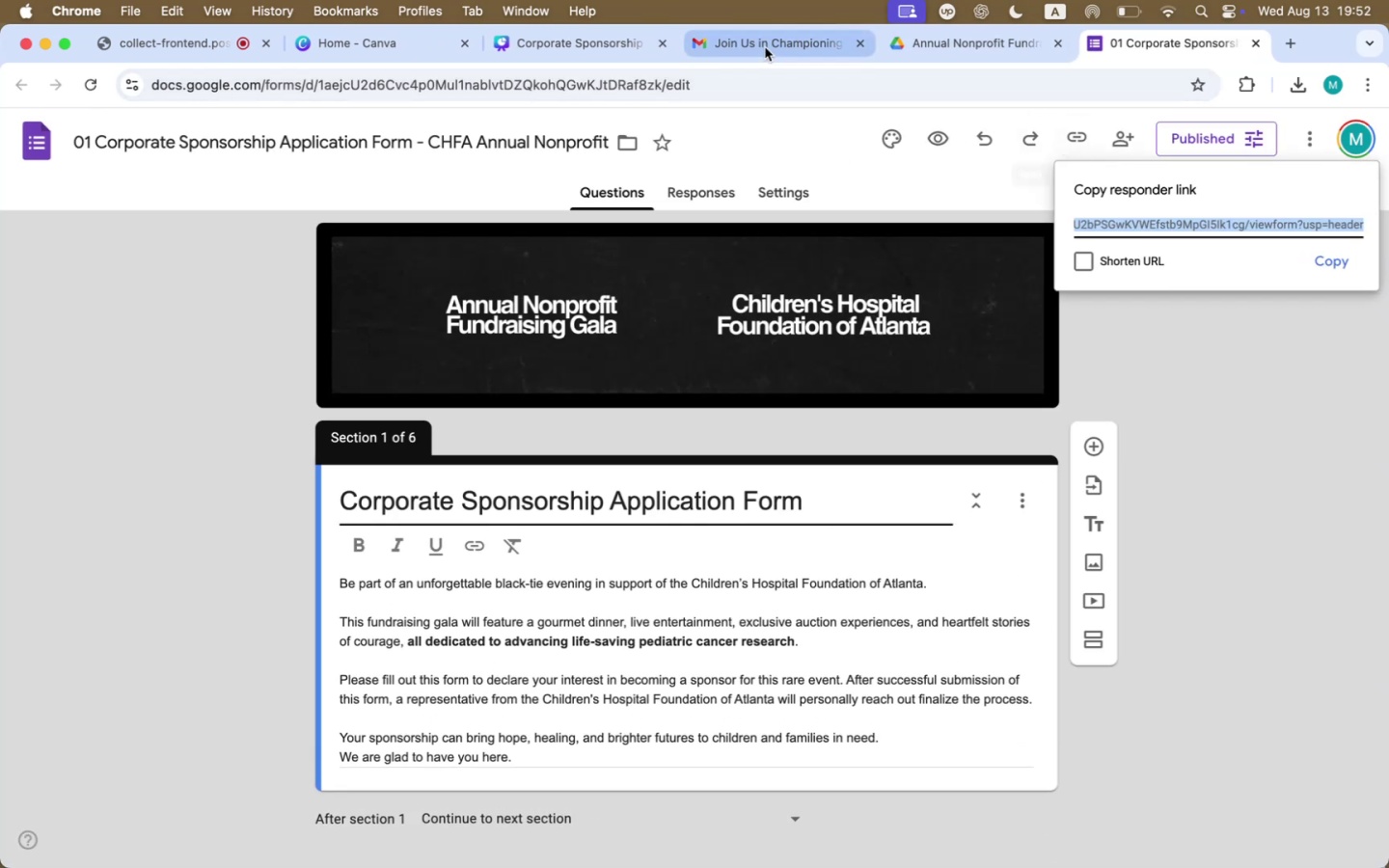 
left_click([765, 45])
 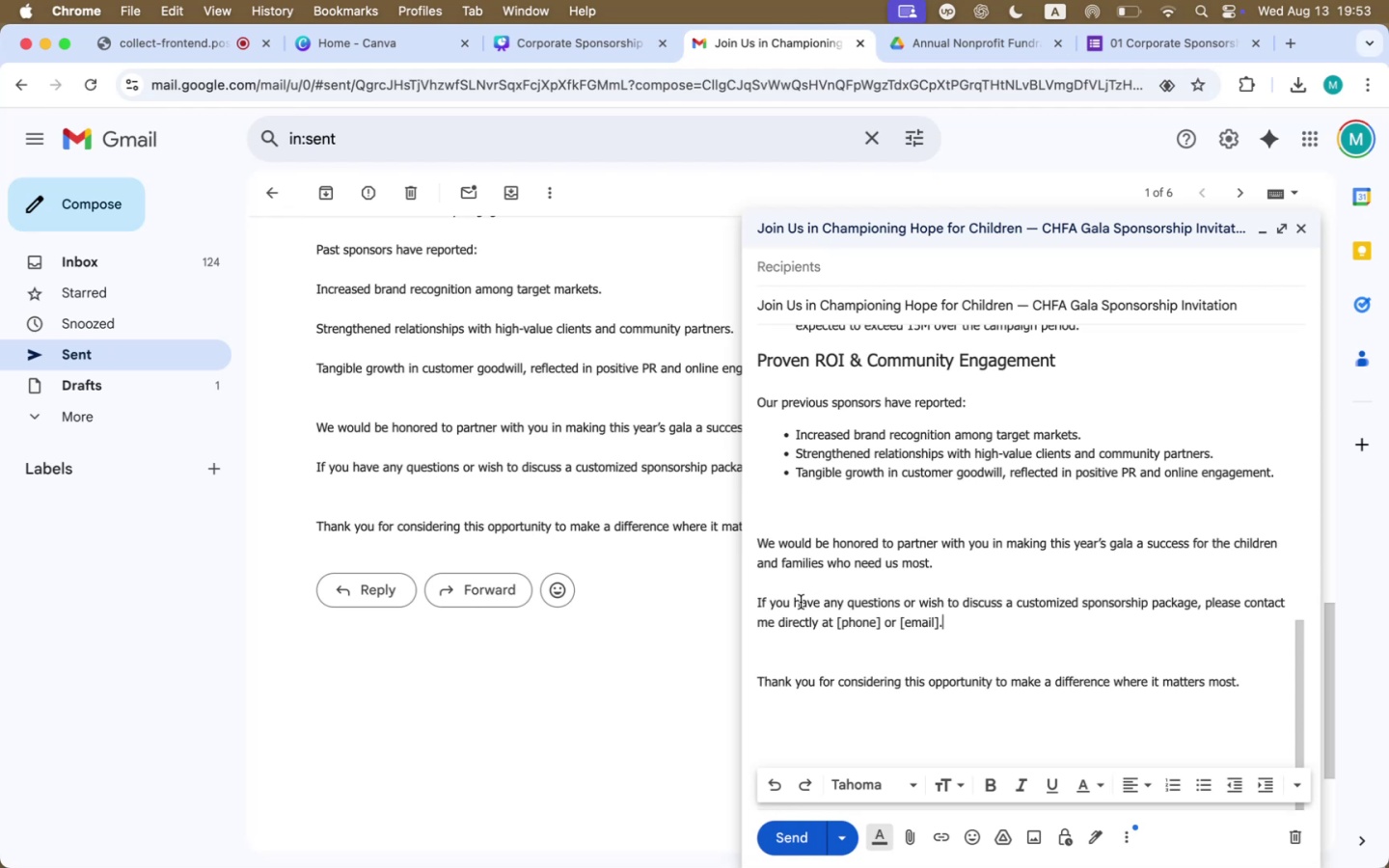 
wait(5.19)
 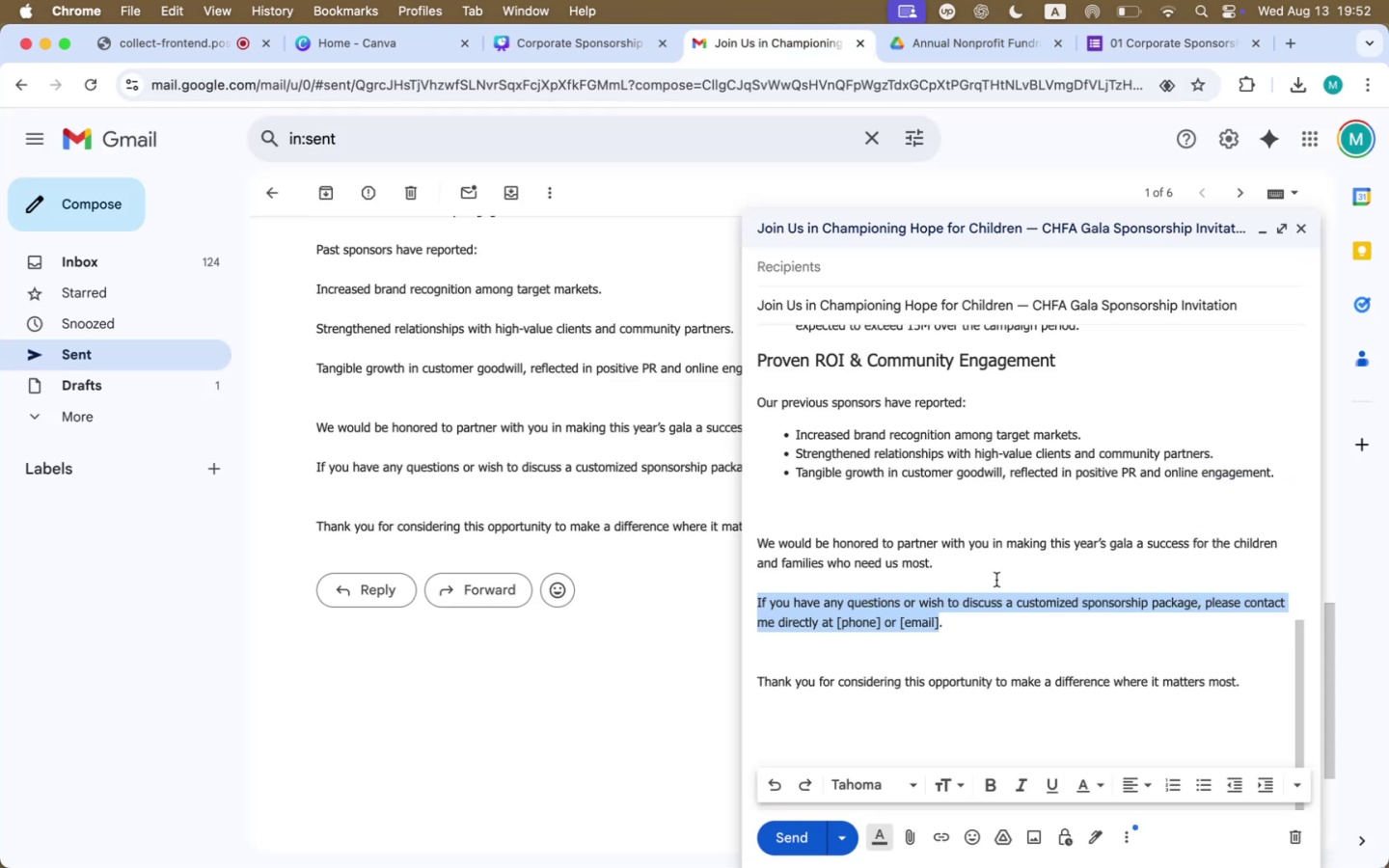 
left_click([588, 44])
 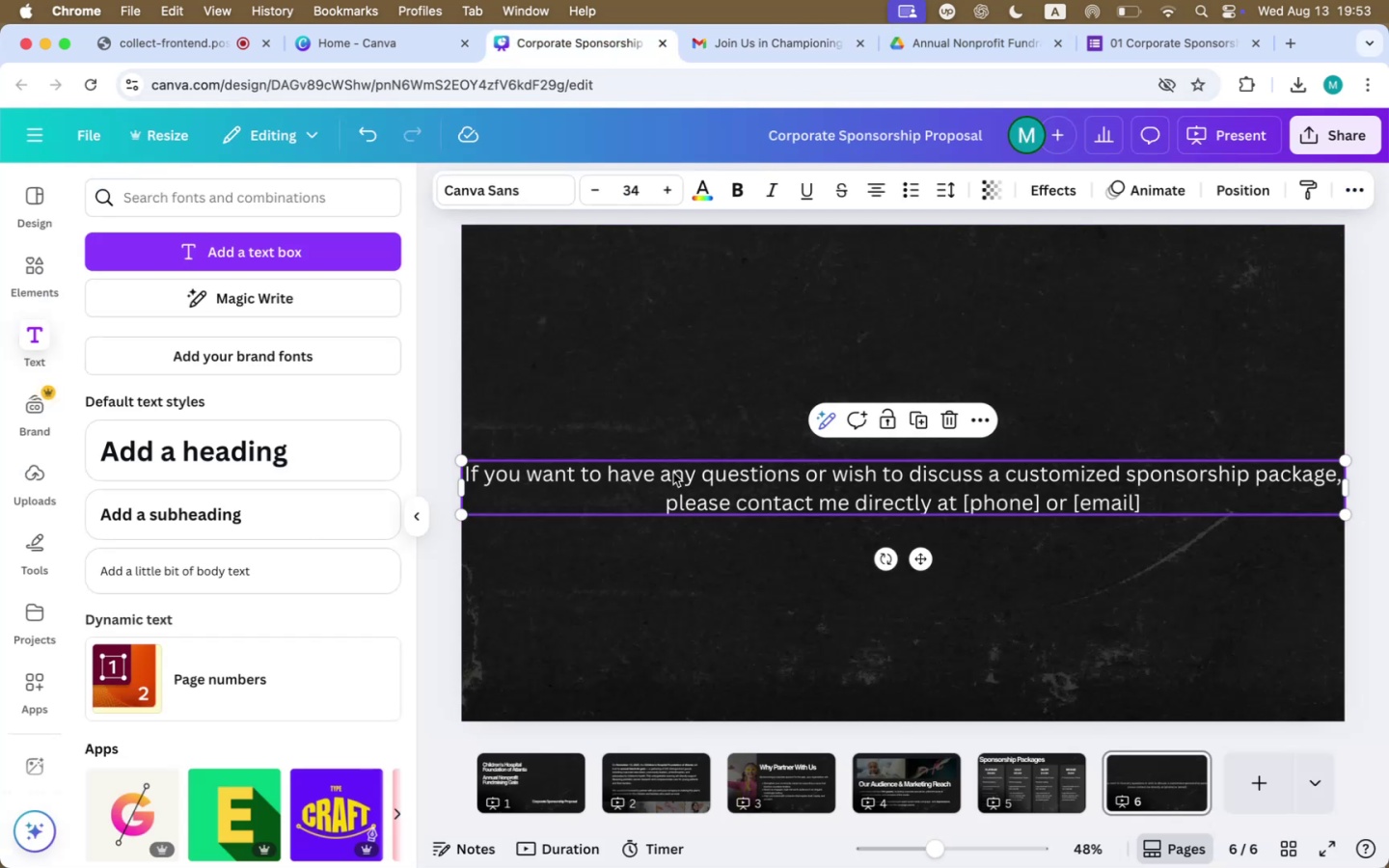 
double_click([588, 470])
 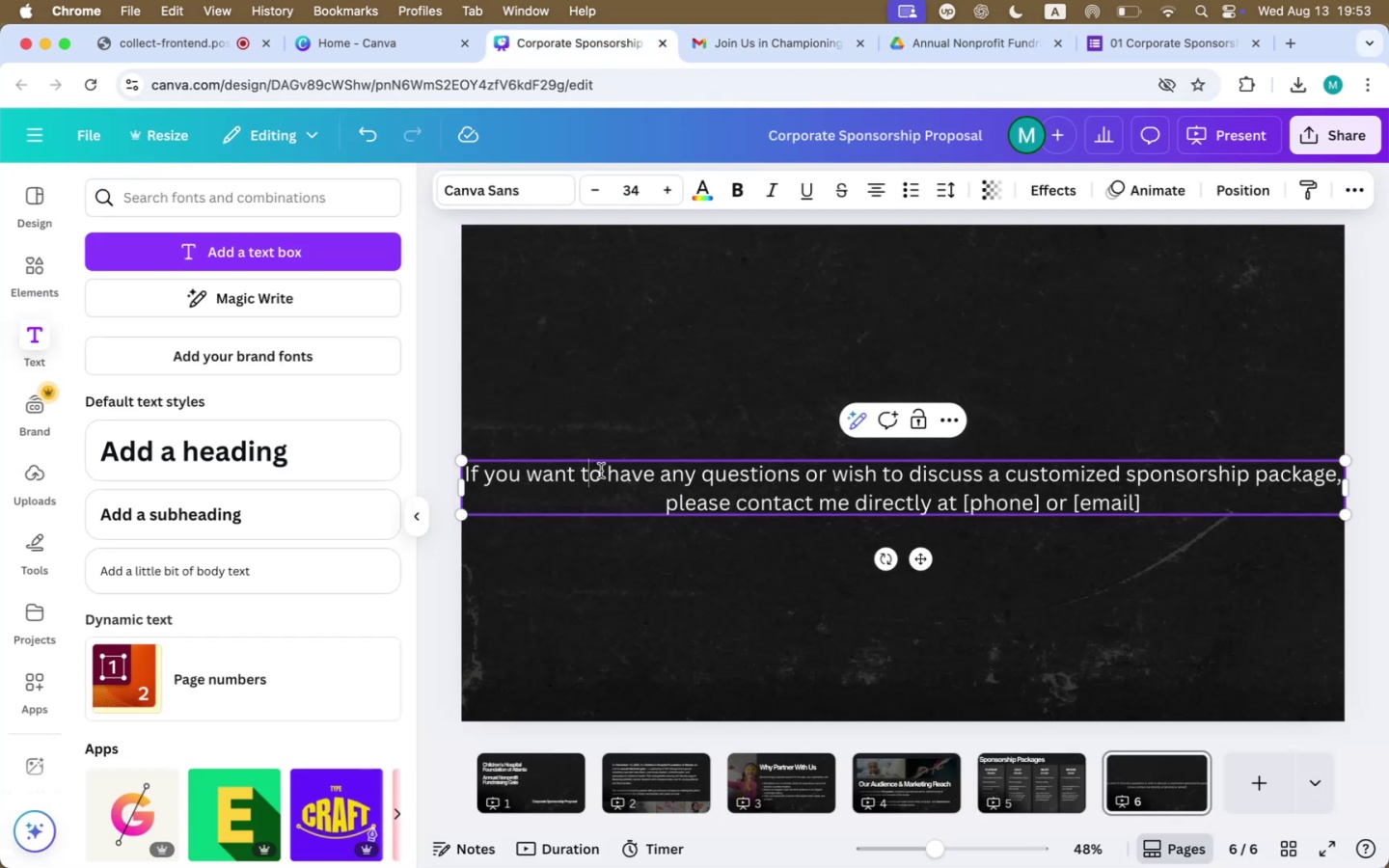 
left_click_drag(start_coordinate=[606, 472], to_coordinate=[906, 486])
 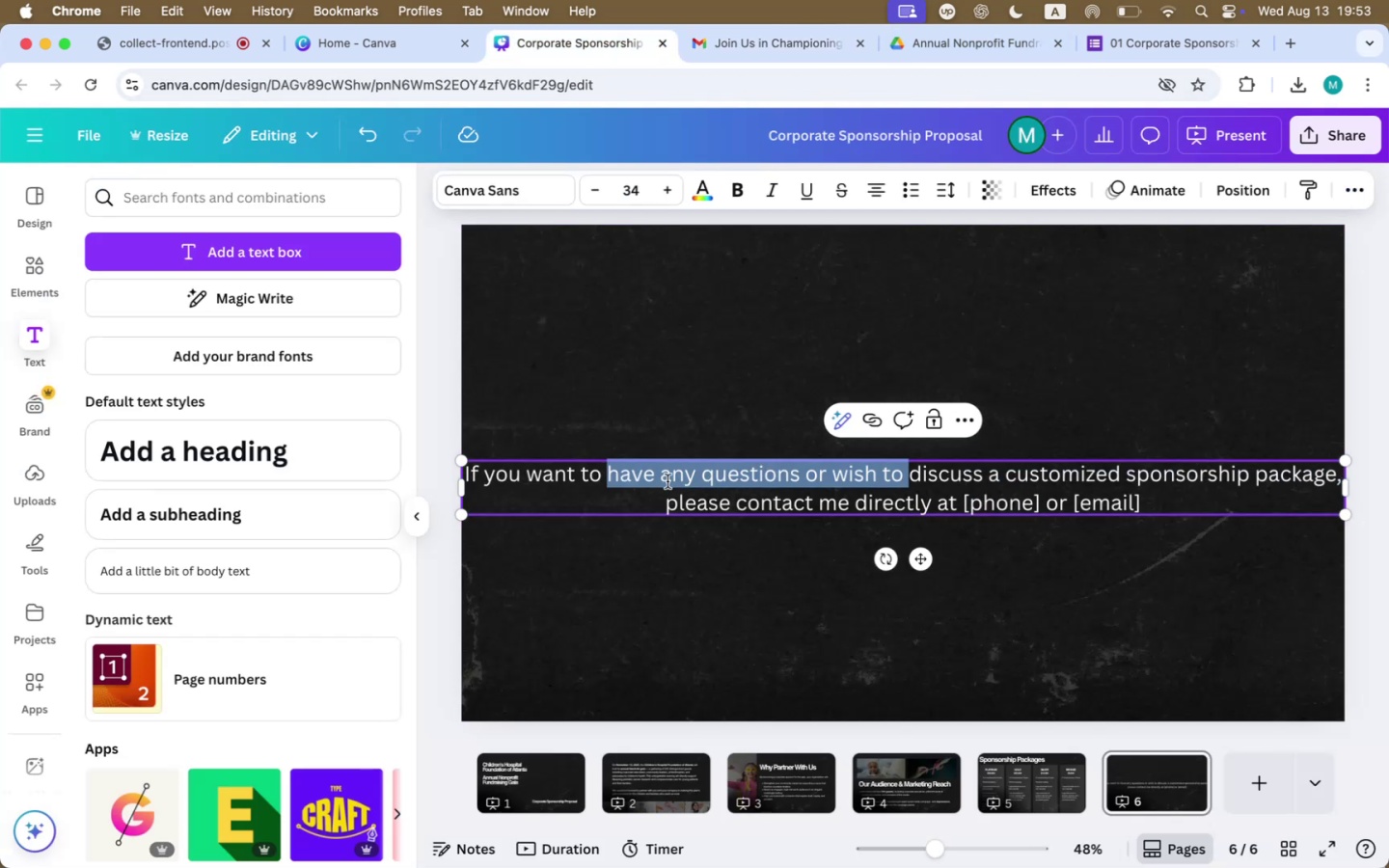 
left_click_drag(start_coordinate=[667, 481], to_coordinate=[660, 482])
 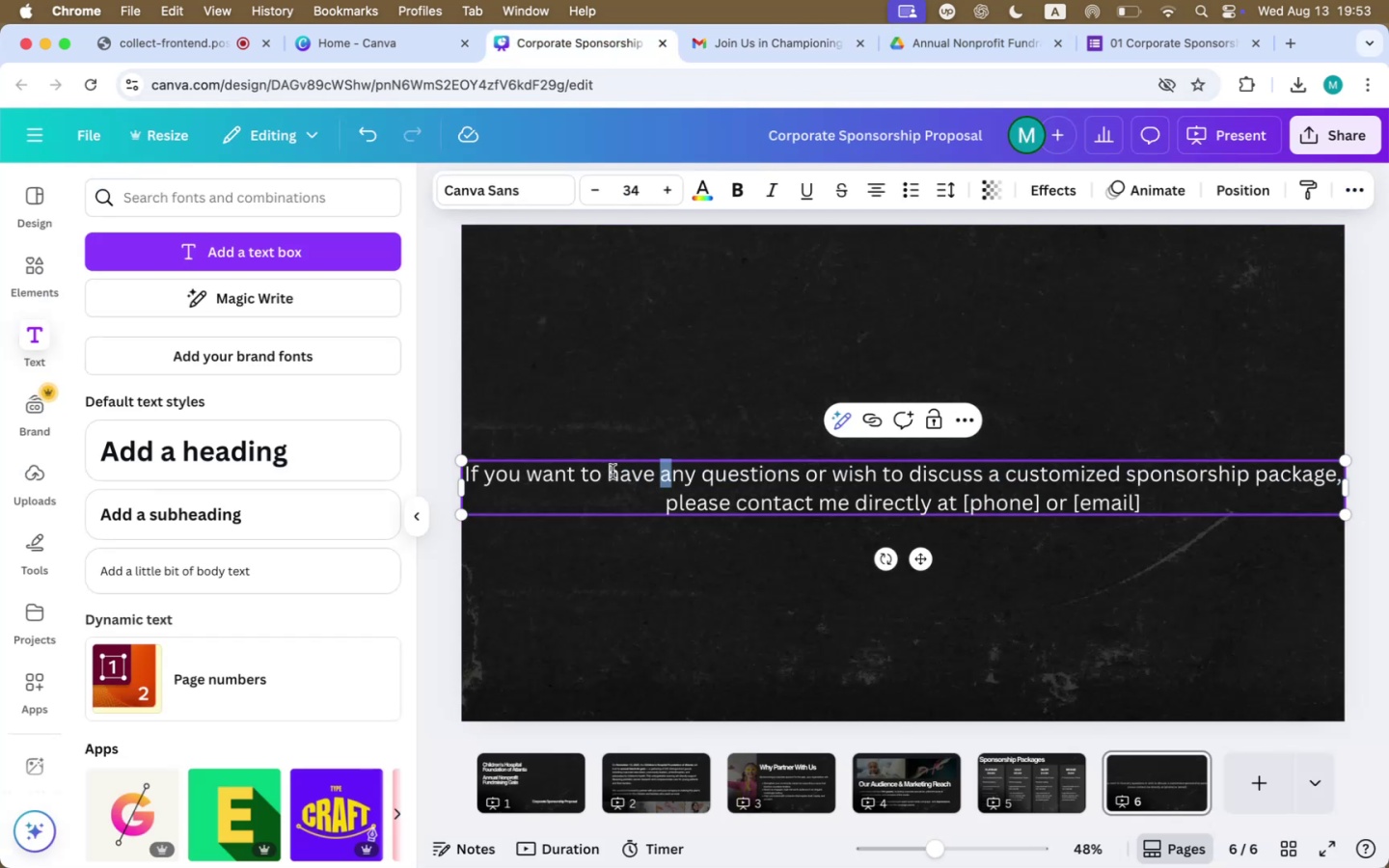 
left_click([613, 472])
 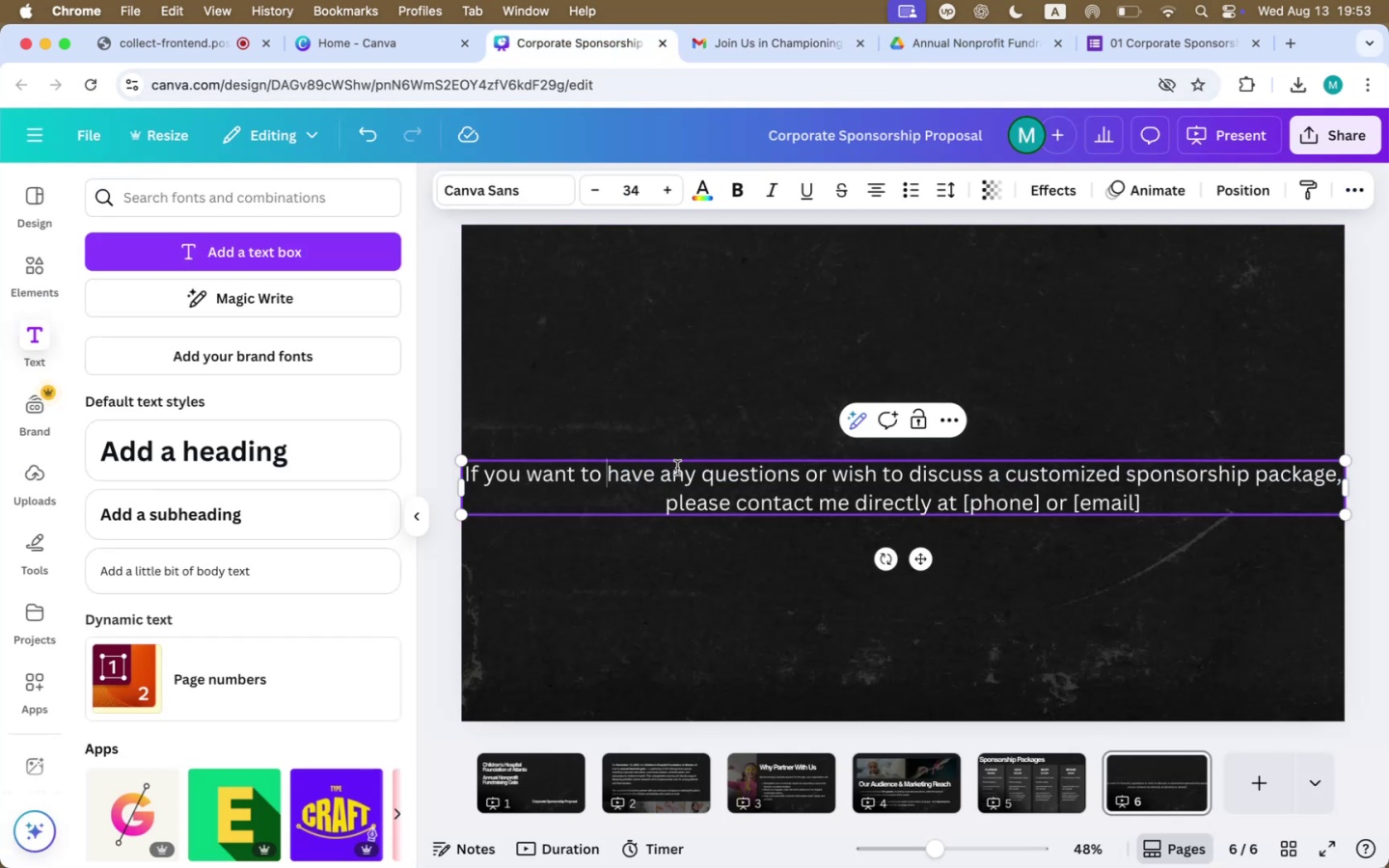 
type(apply fpr )
key(Backspace)
key(Backspace)
key(Backspace)
type(or a s[ponsor)
key(Backspace)
key(Backspace)
key(Backspace)
key(Backspace)
key(Backspace)
key(Backspace)
key(Backspace)
type(ponsorhip. )
key(Backspace)
key(Backspace)
key(Backspace)
key(Backspace)
key(Backspace)
key(Backspace)
type(rshipl)
key(Backspace)
type(, )
 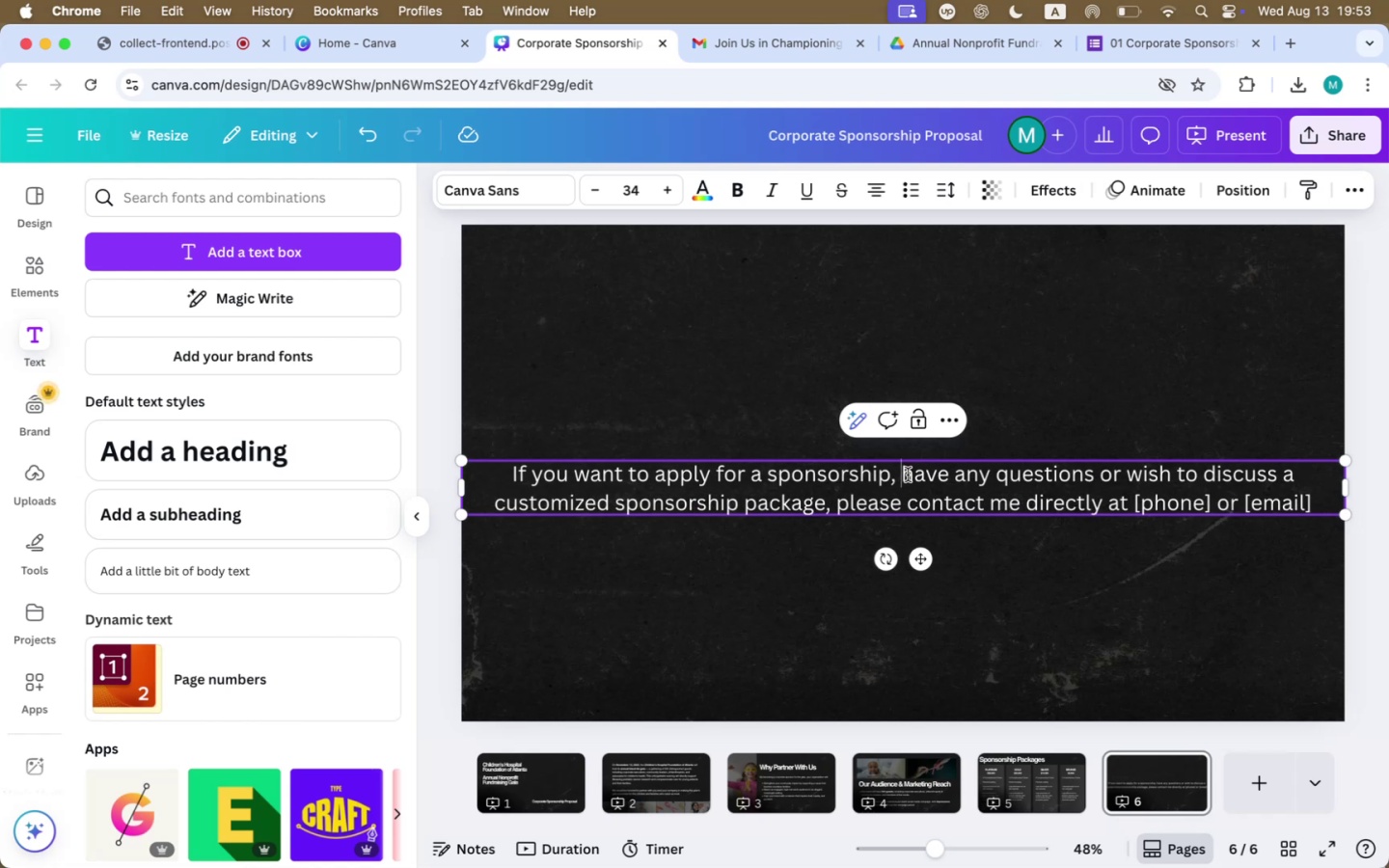 
wait(6.09)
 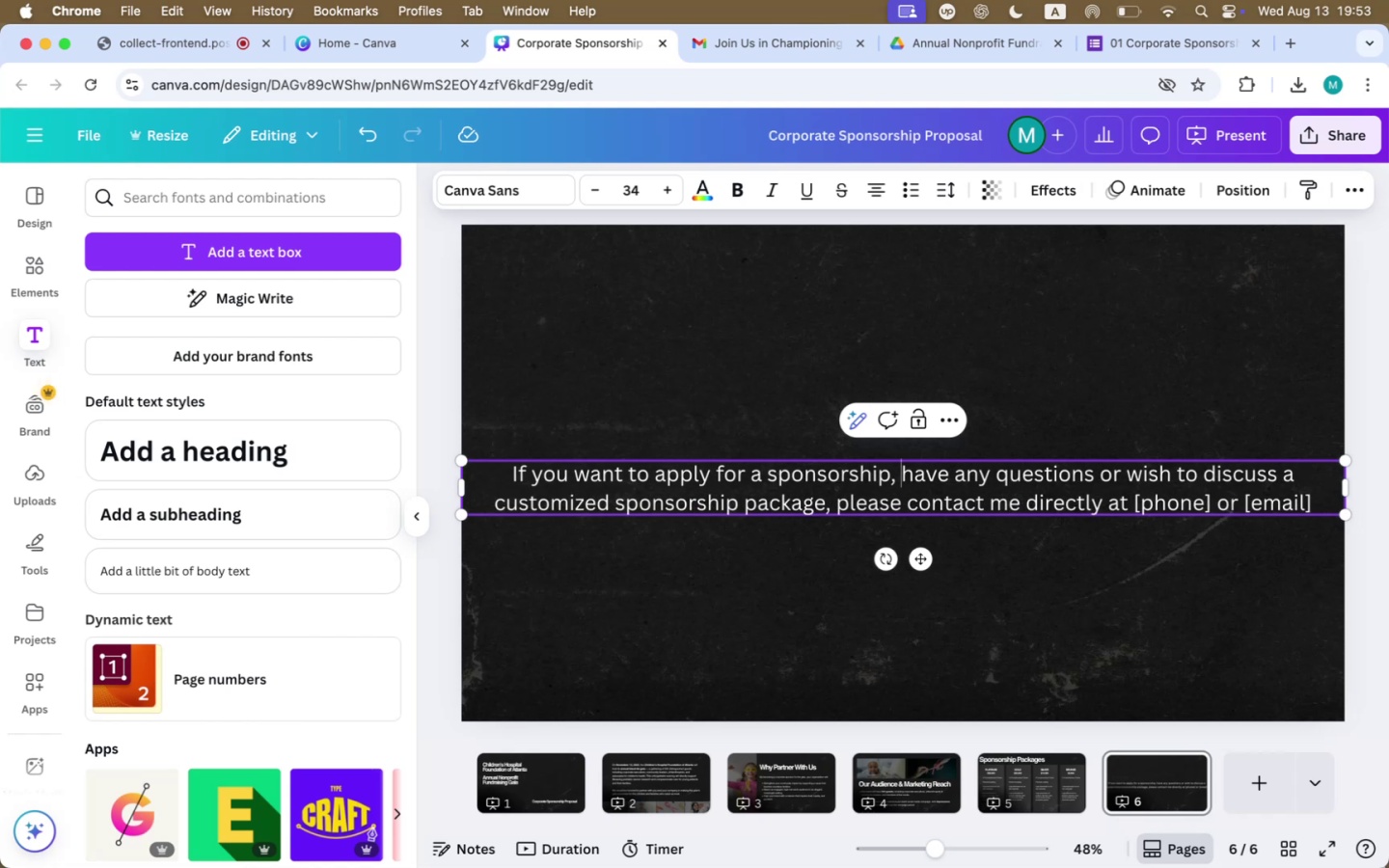 
left_click_drag(start_coordinate=[905, 475], to_coordinate=[1320, 514])
 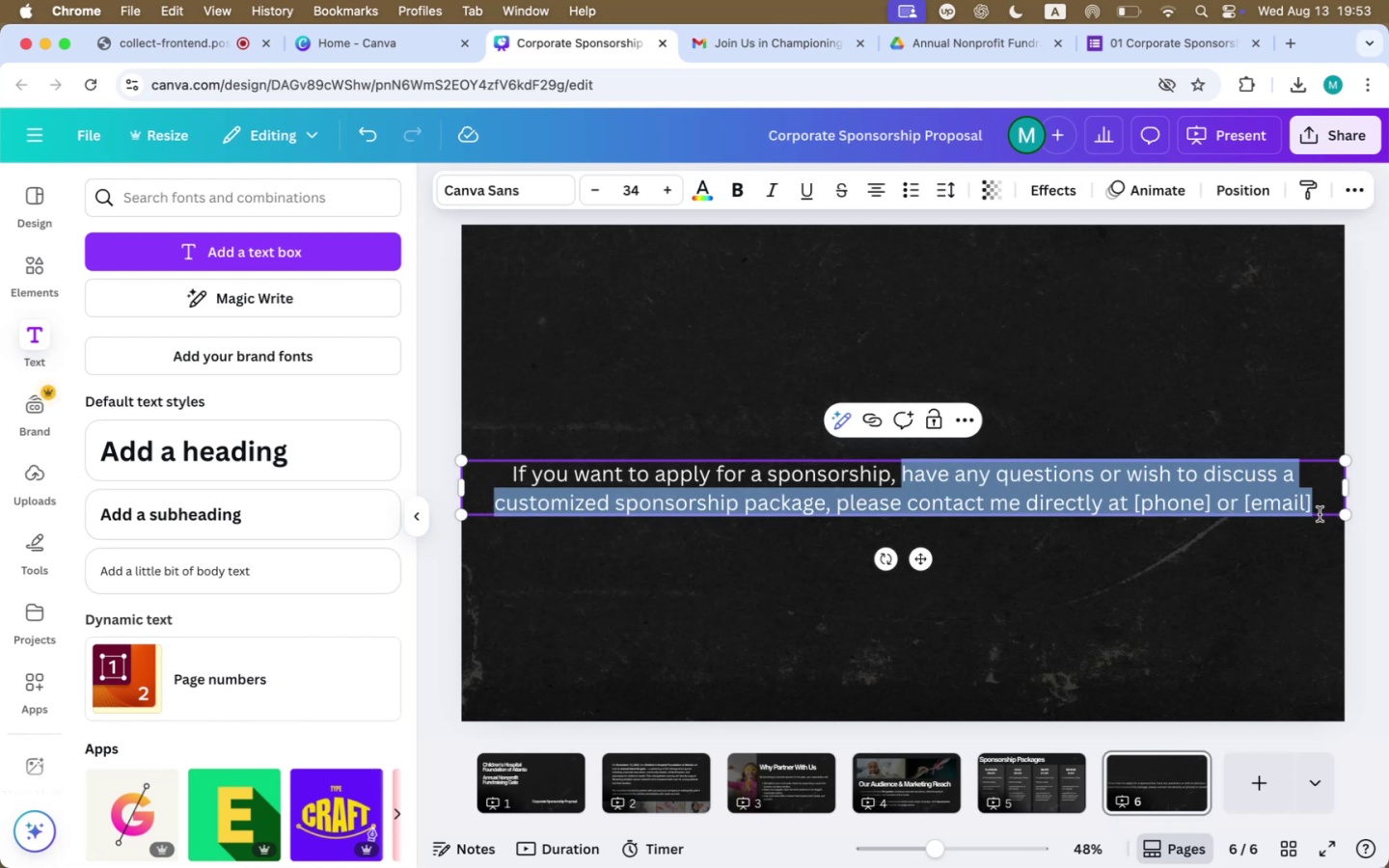 
key(Backspace)
 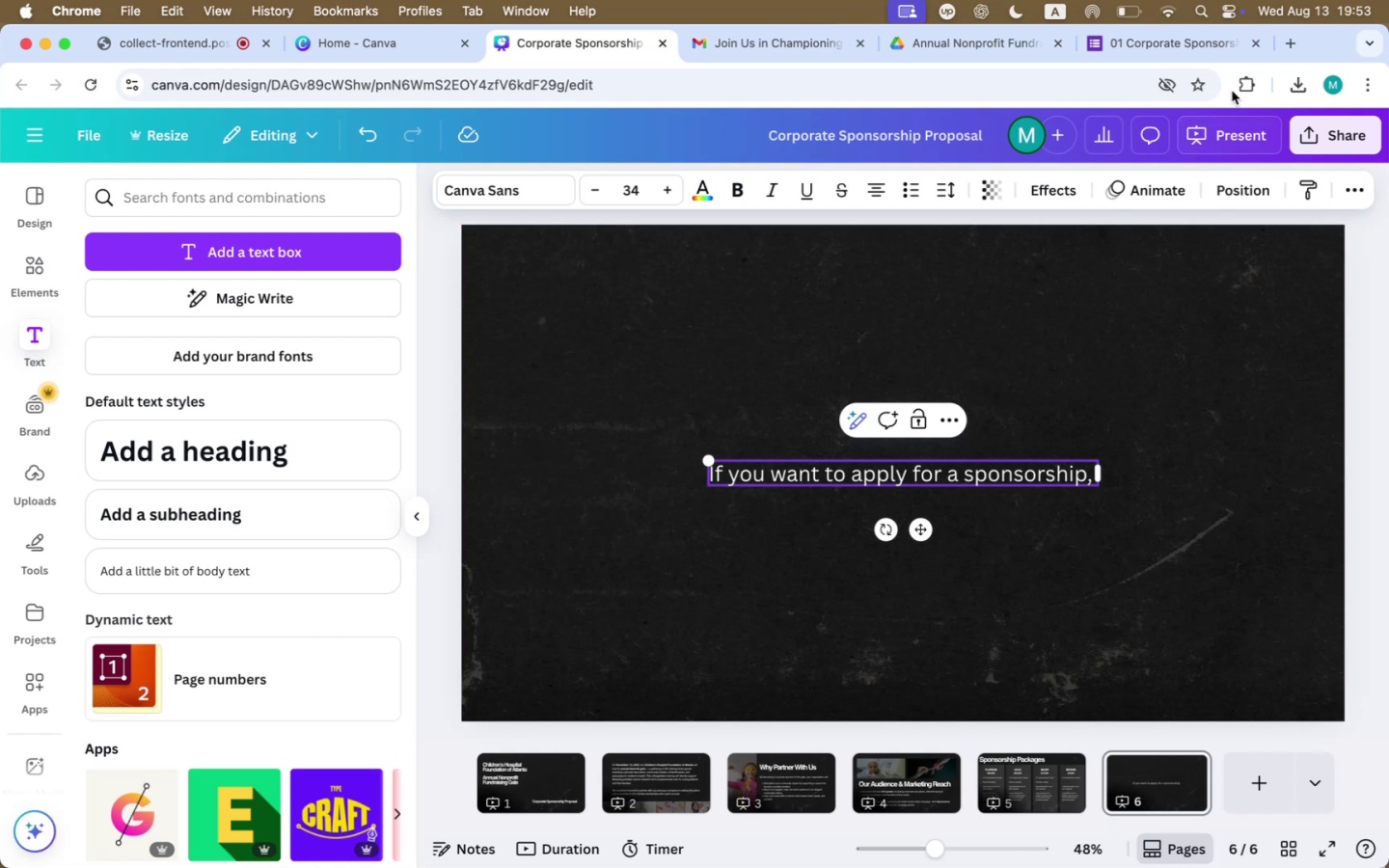 
left_click([1162, 38])
 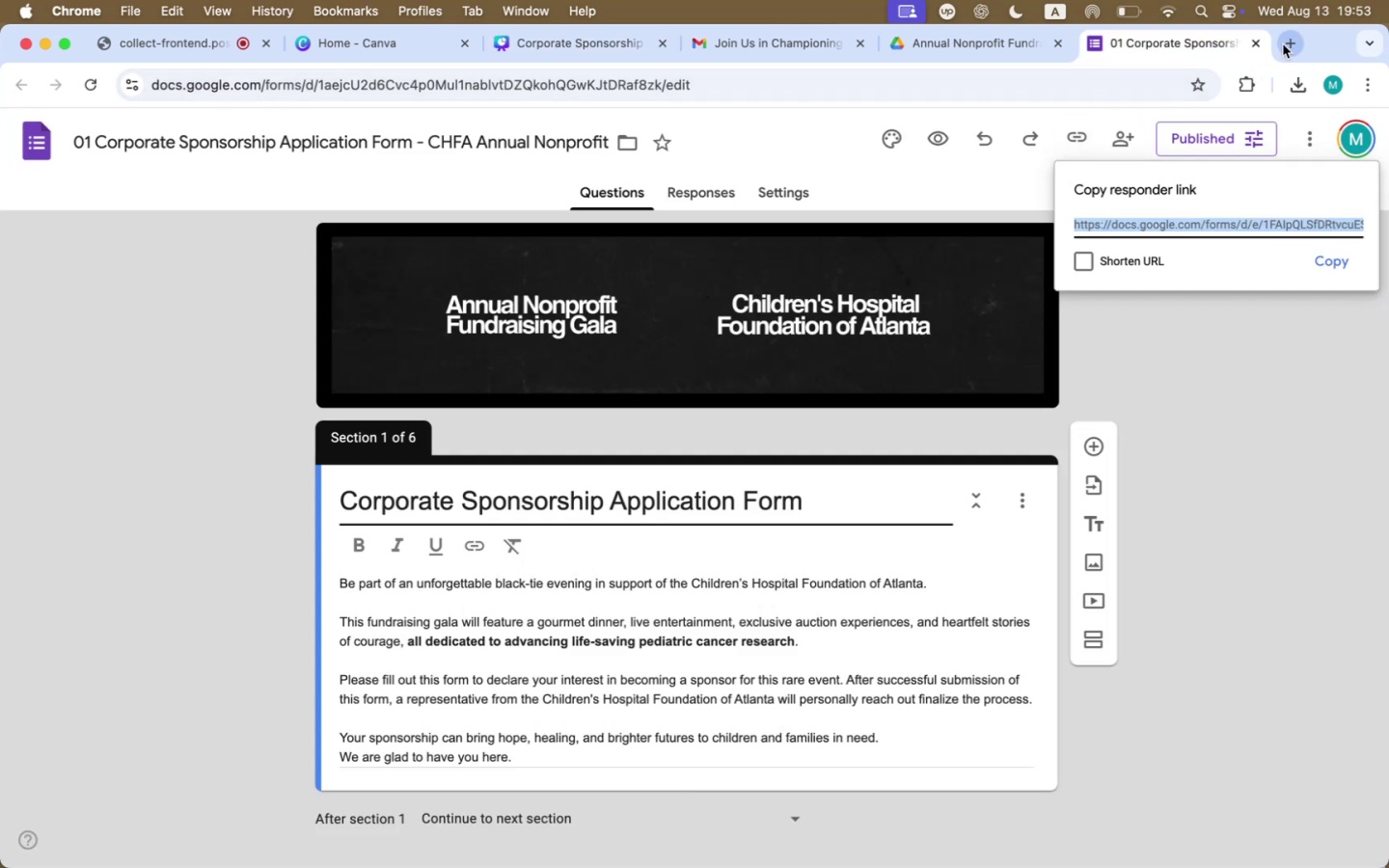 
wait(6.16)
 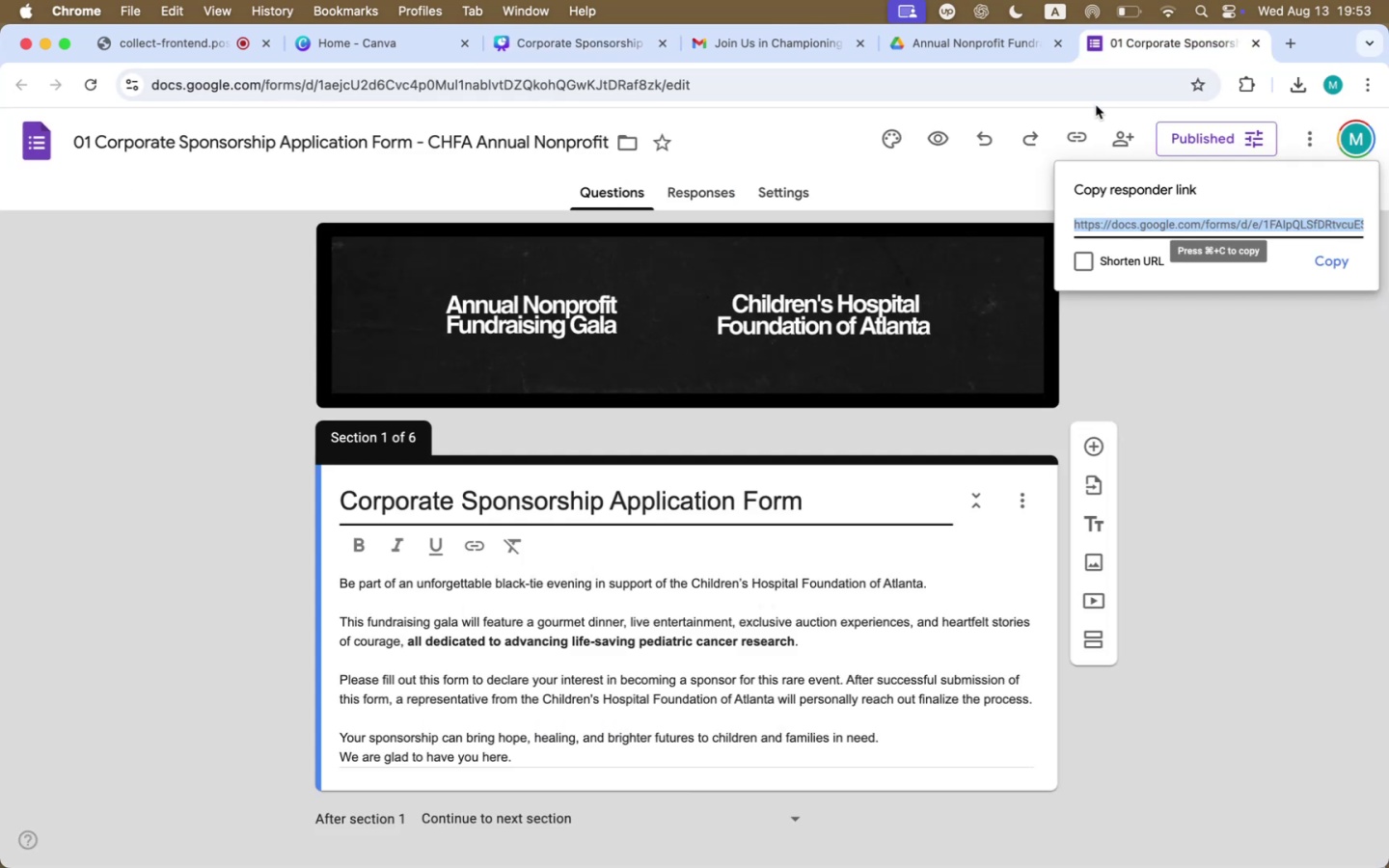 
left_click([1283, 44])
 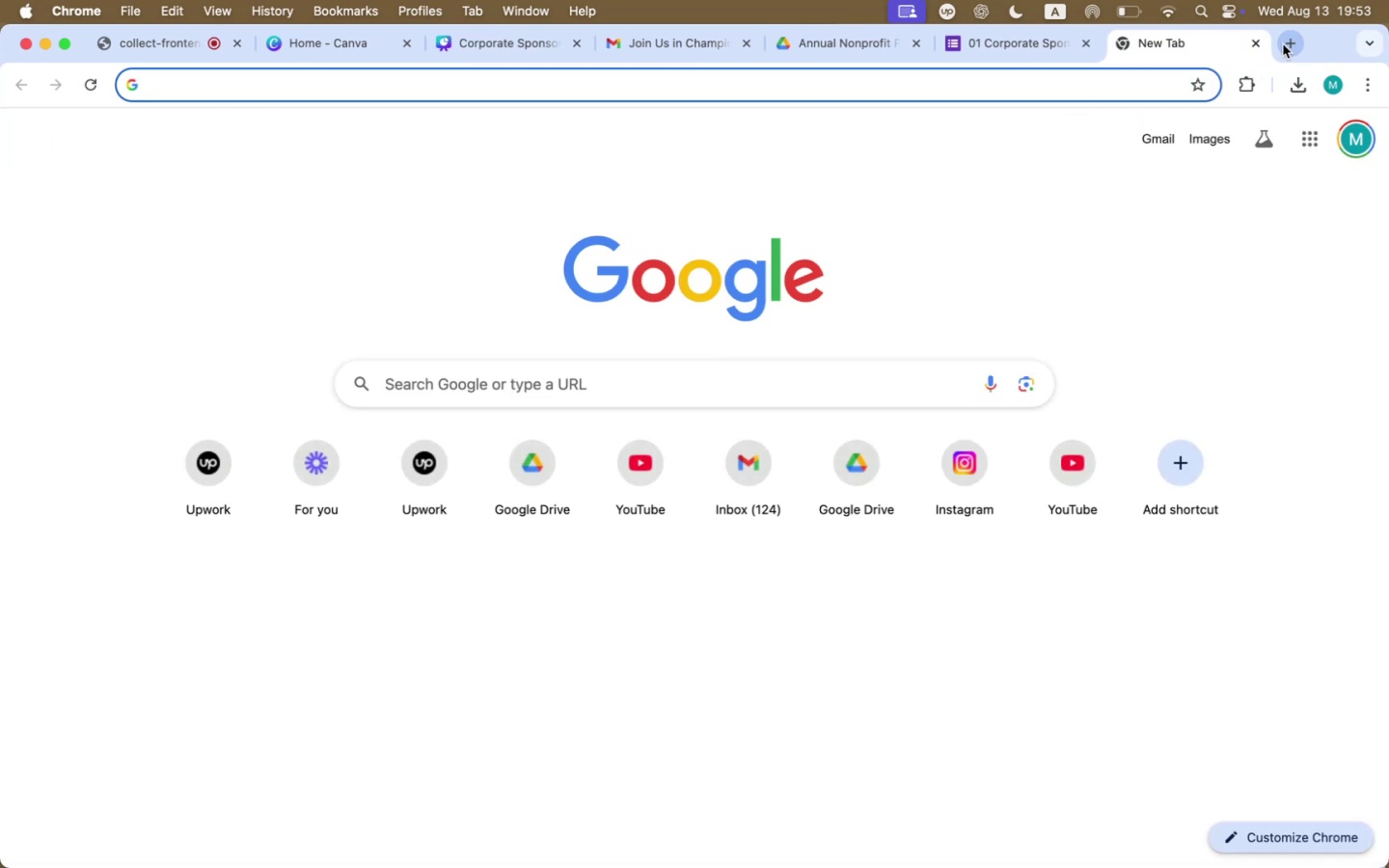 
type(qr generator)
 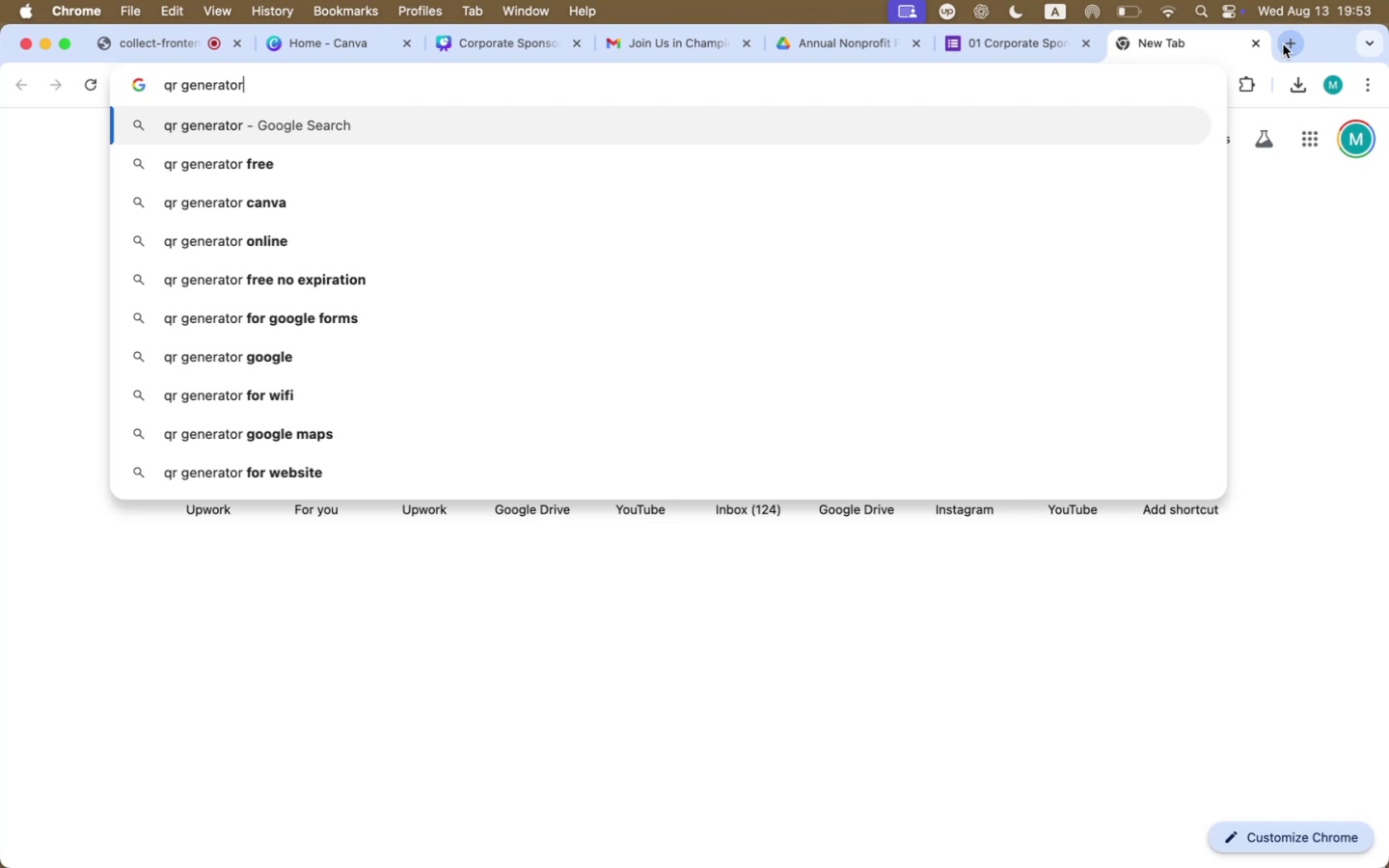 
key(Enter)
 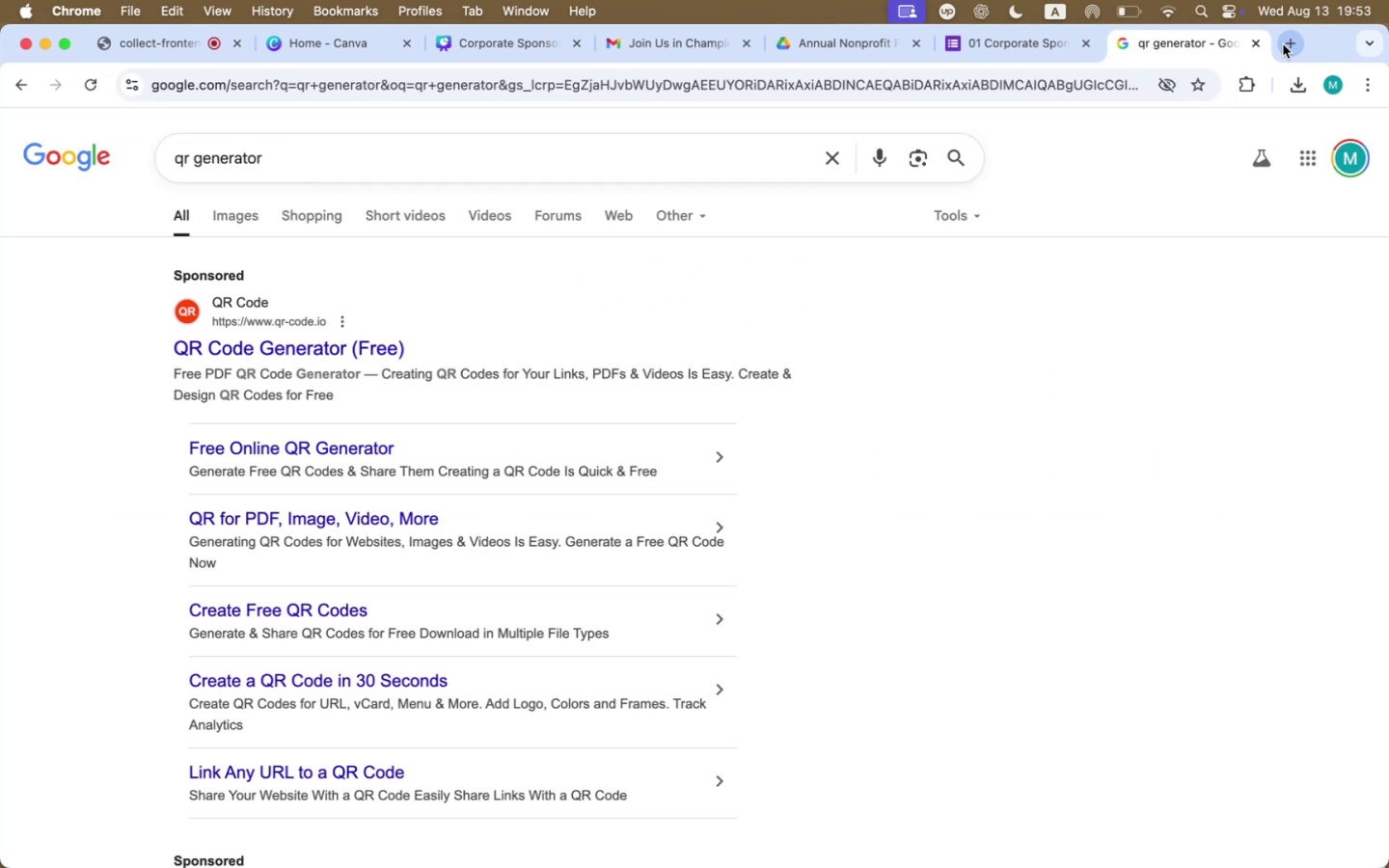 
left_click([332, 149])
 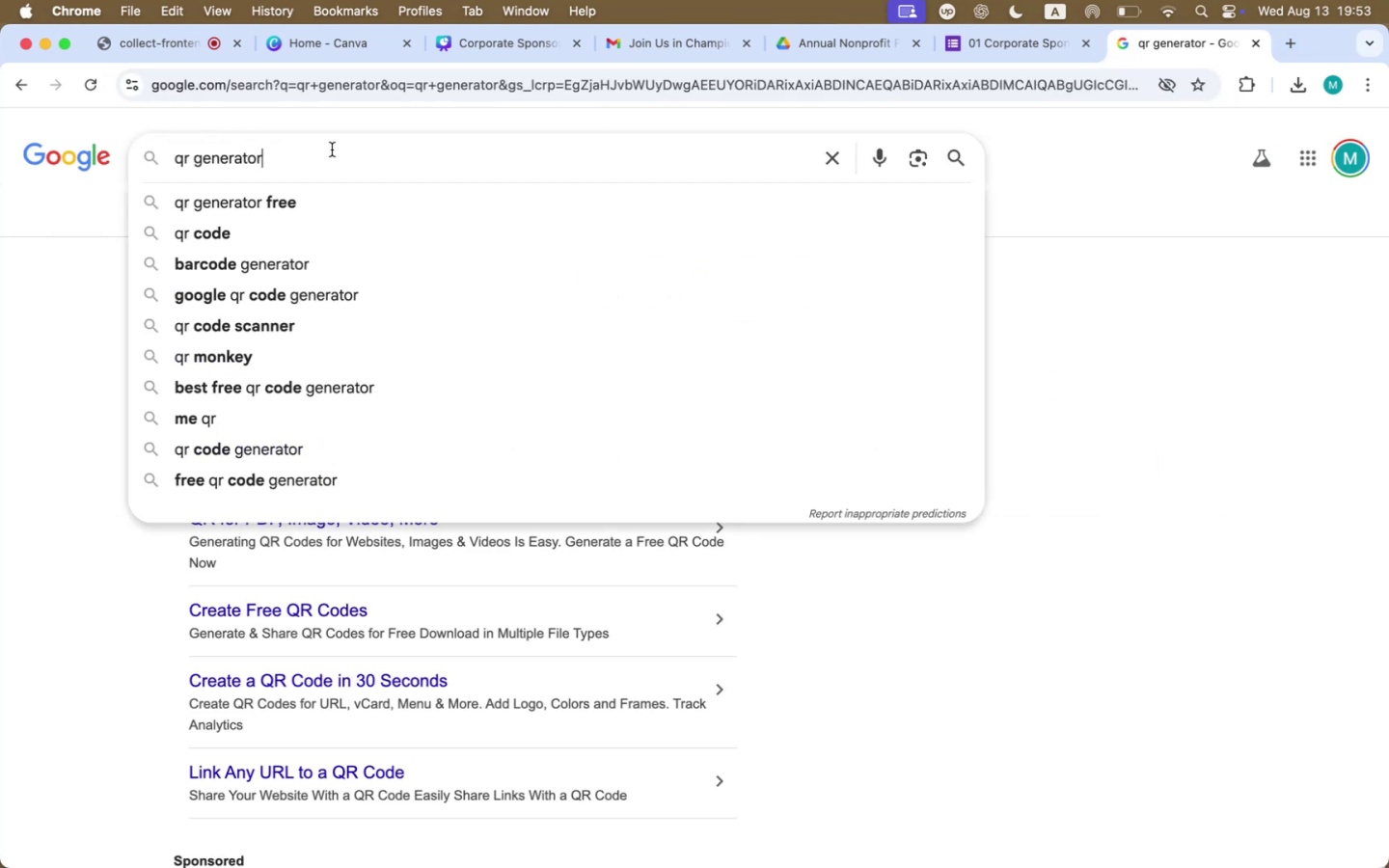 
type( canva)
 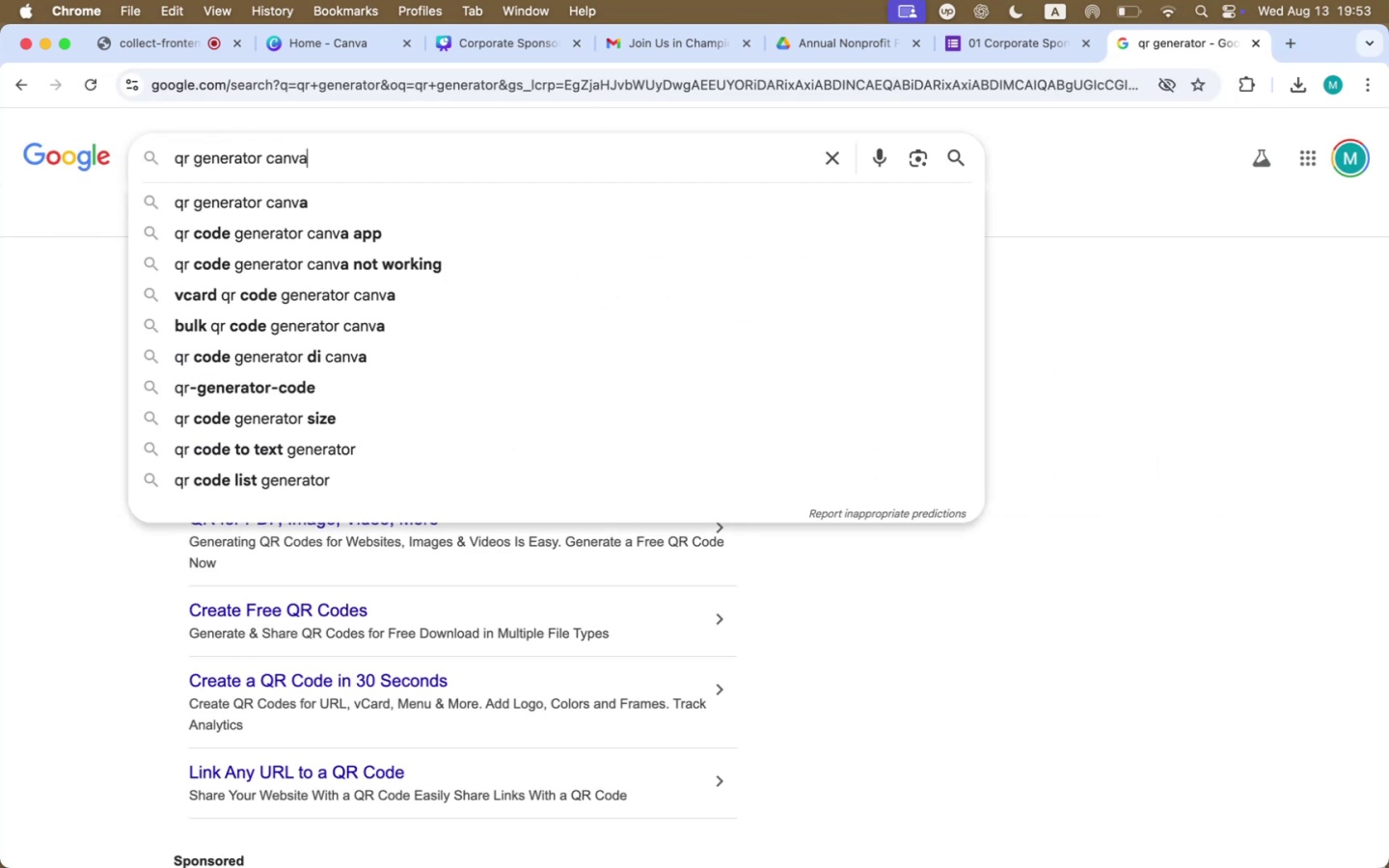 
key(Enter)
 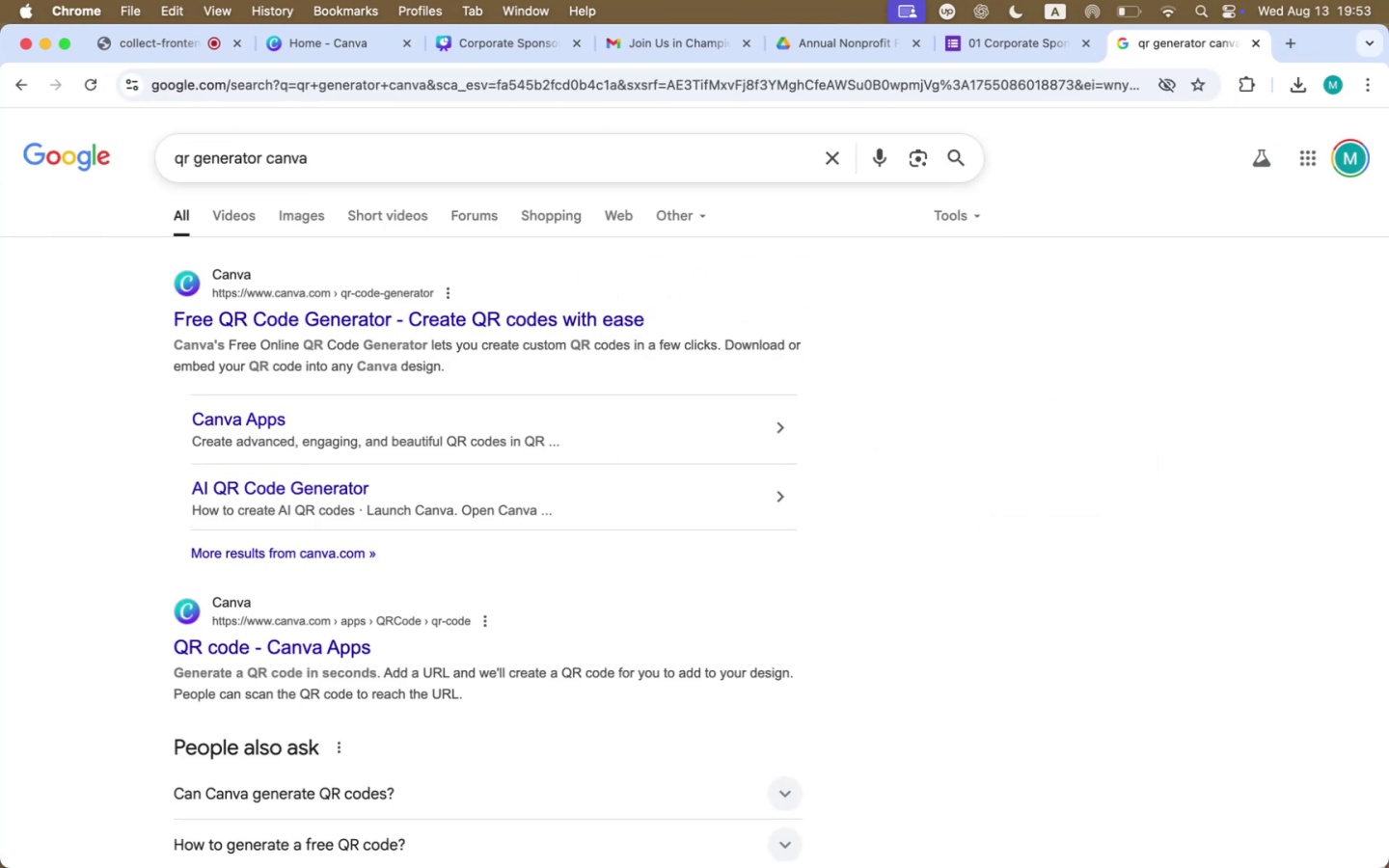 
wait(9.02)
 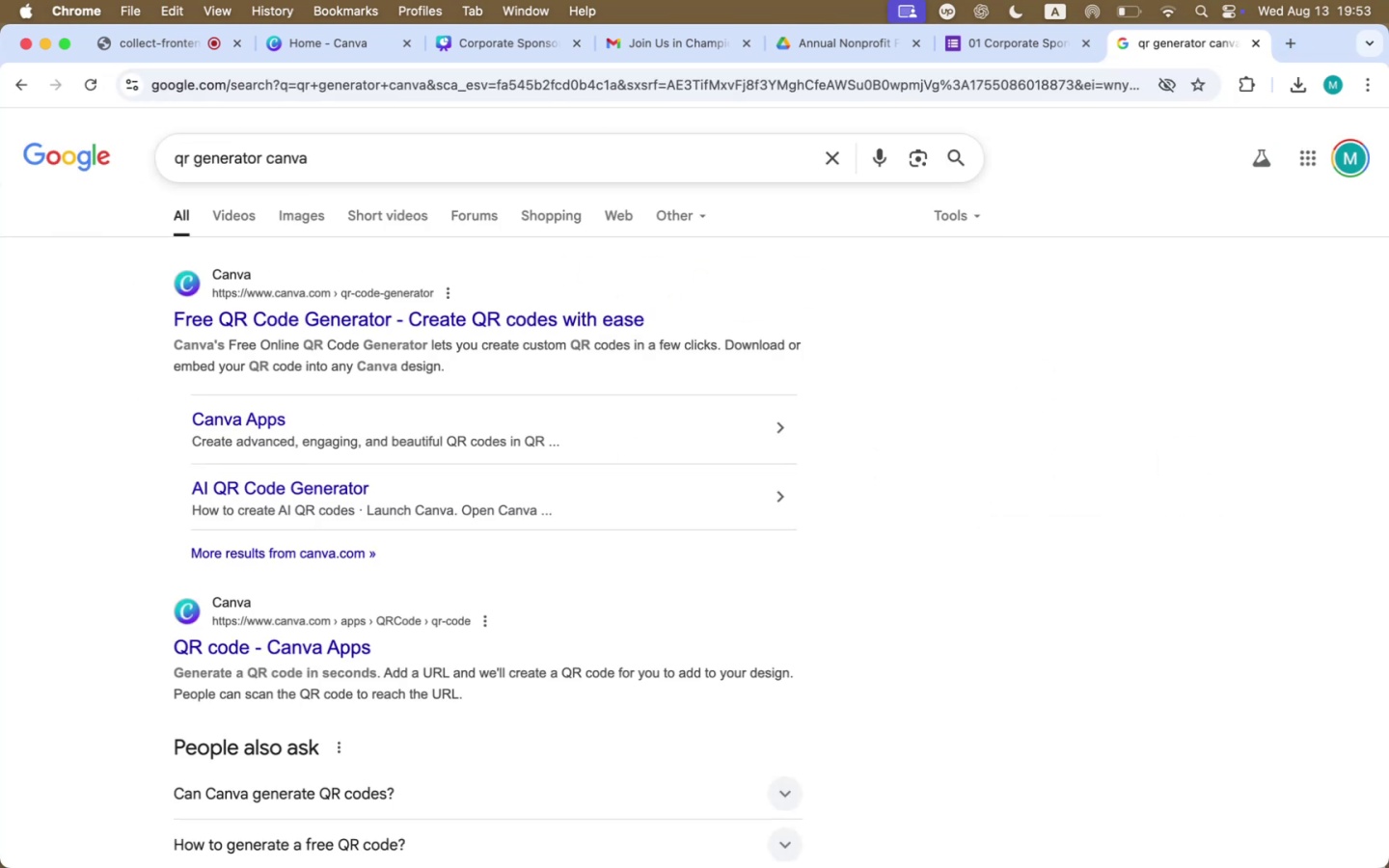 
left_click([513, 38])
 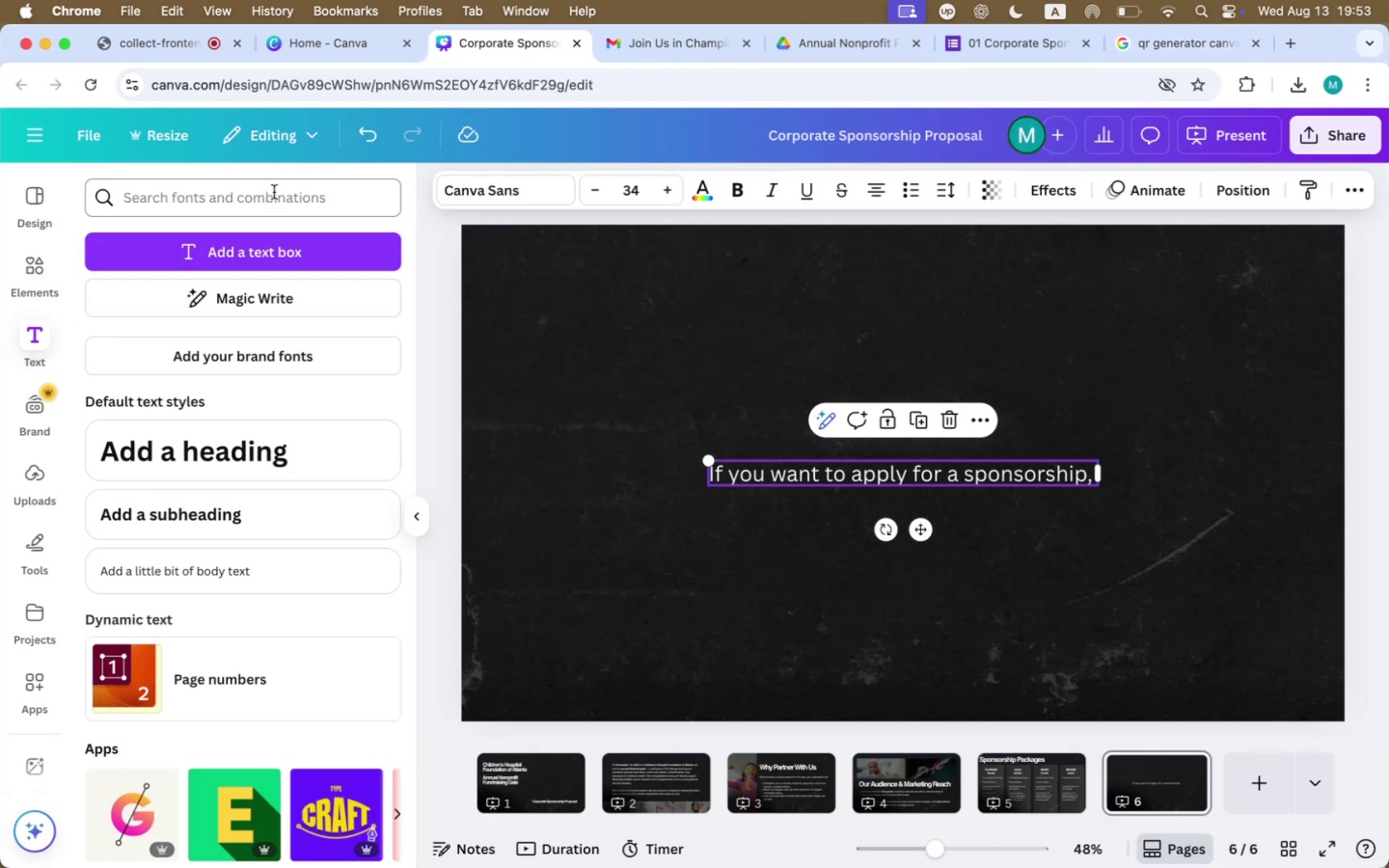 
left_click([842, 533])
 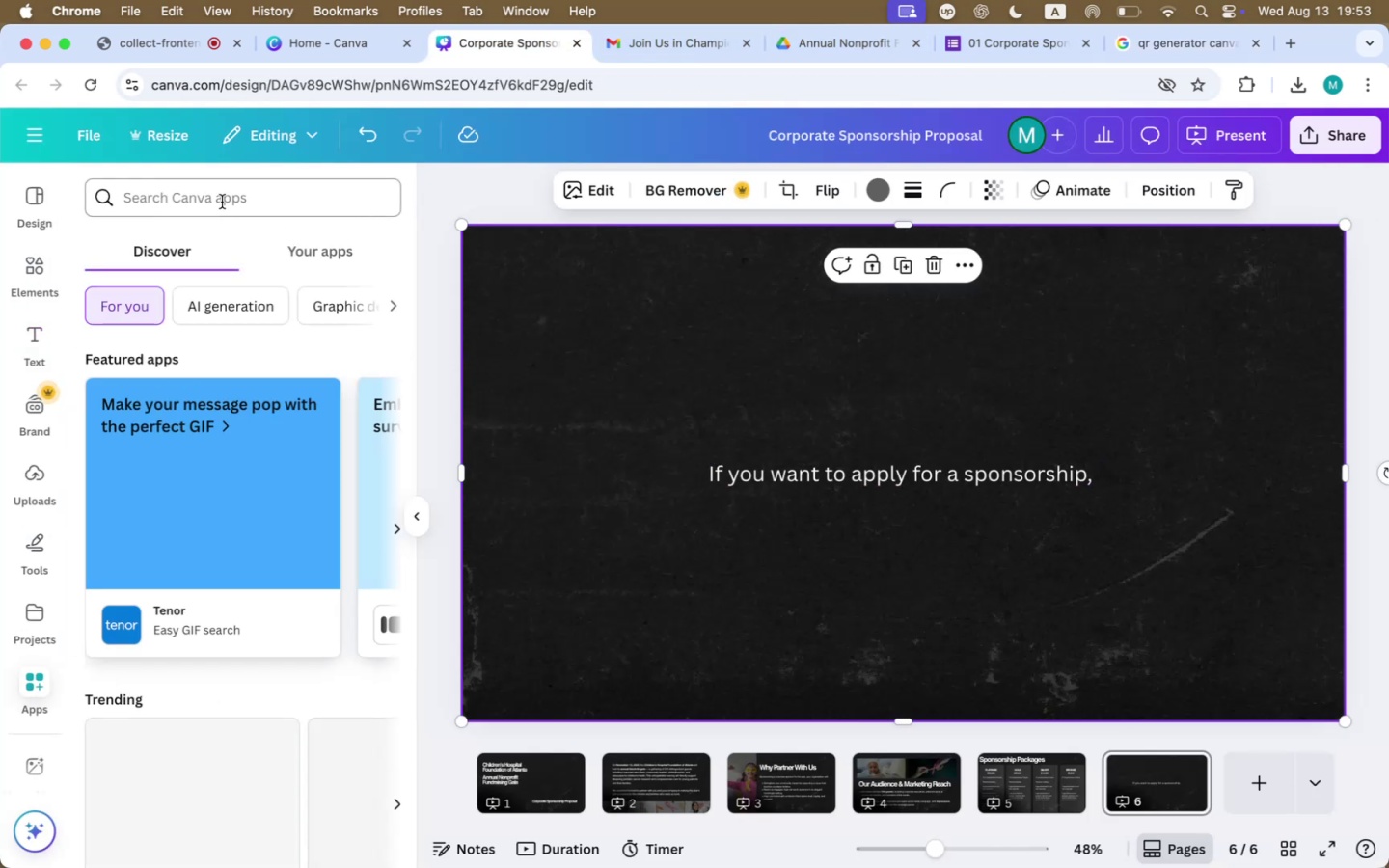 
left_click([210, 203])
 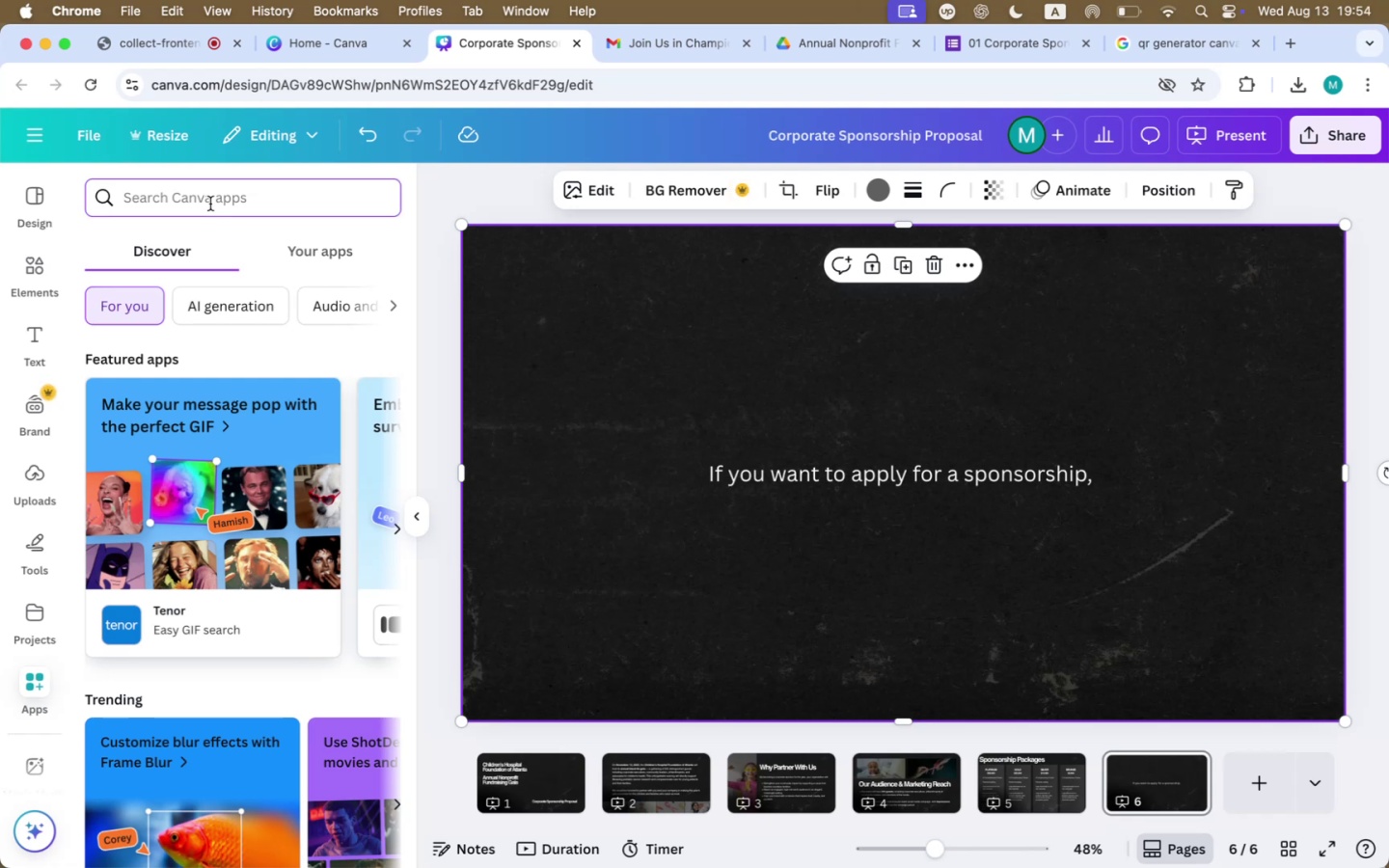 
type(qr)
 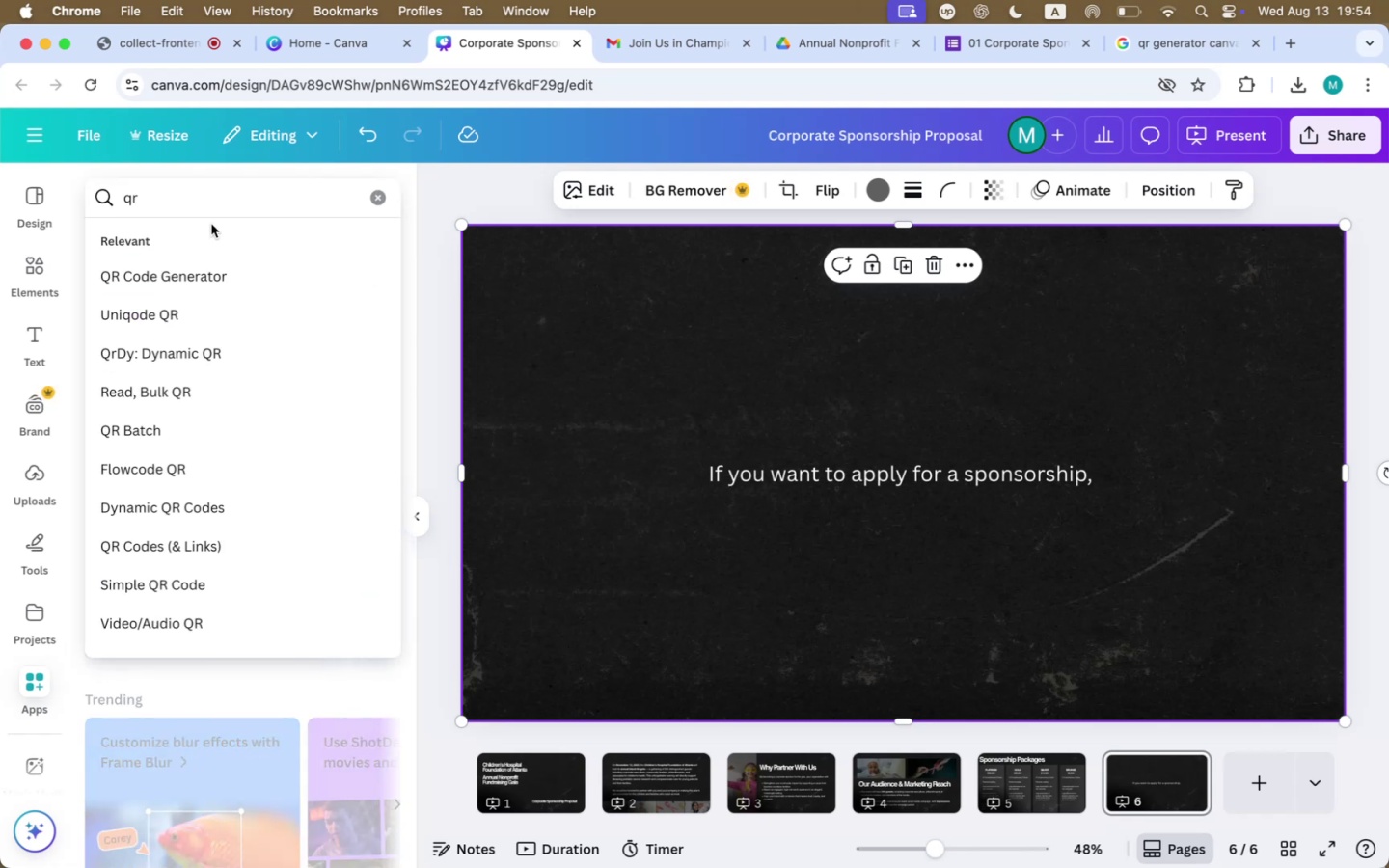 
left_click([214, 262])
 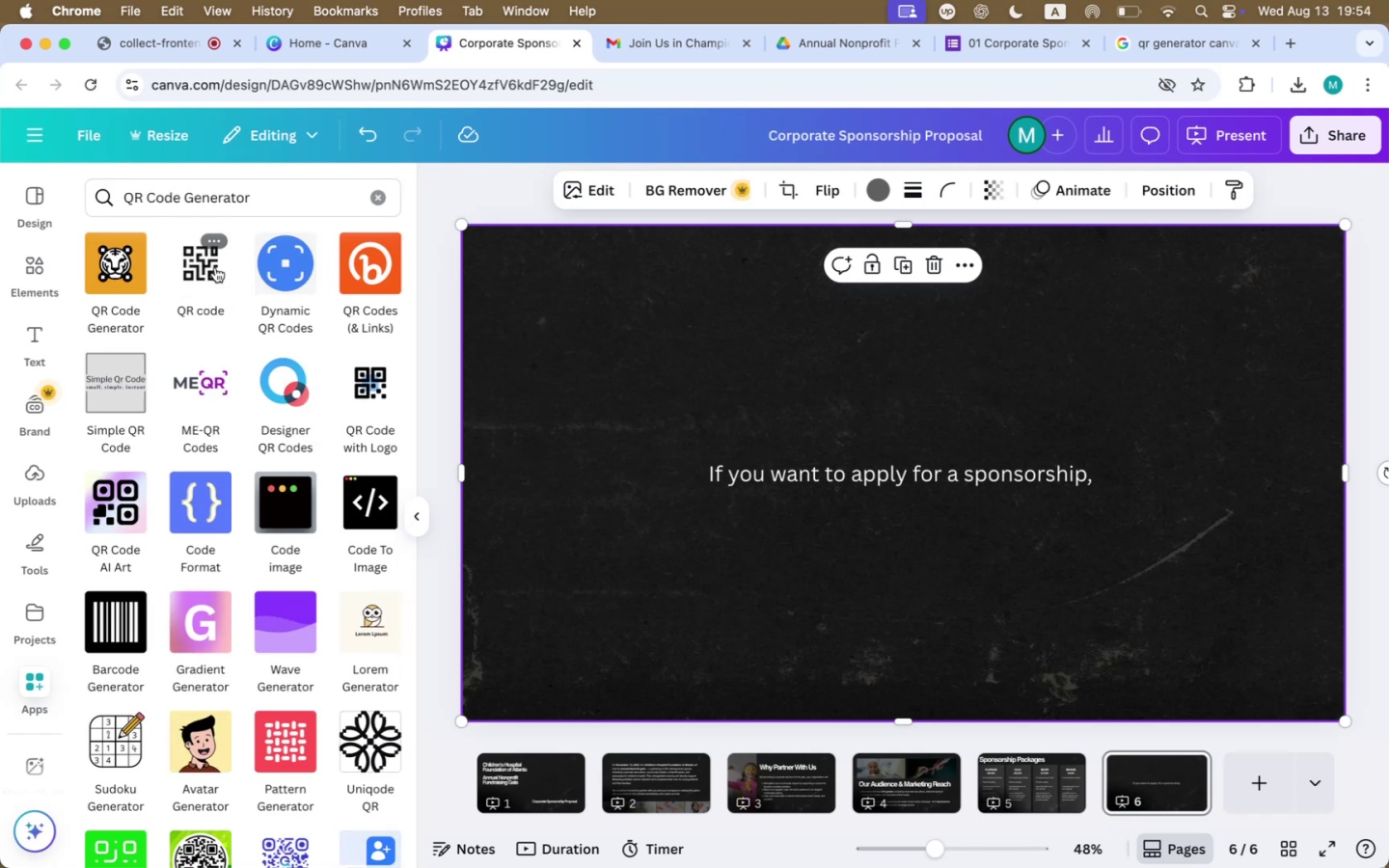 
wait(5.96)
 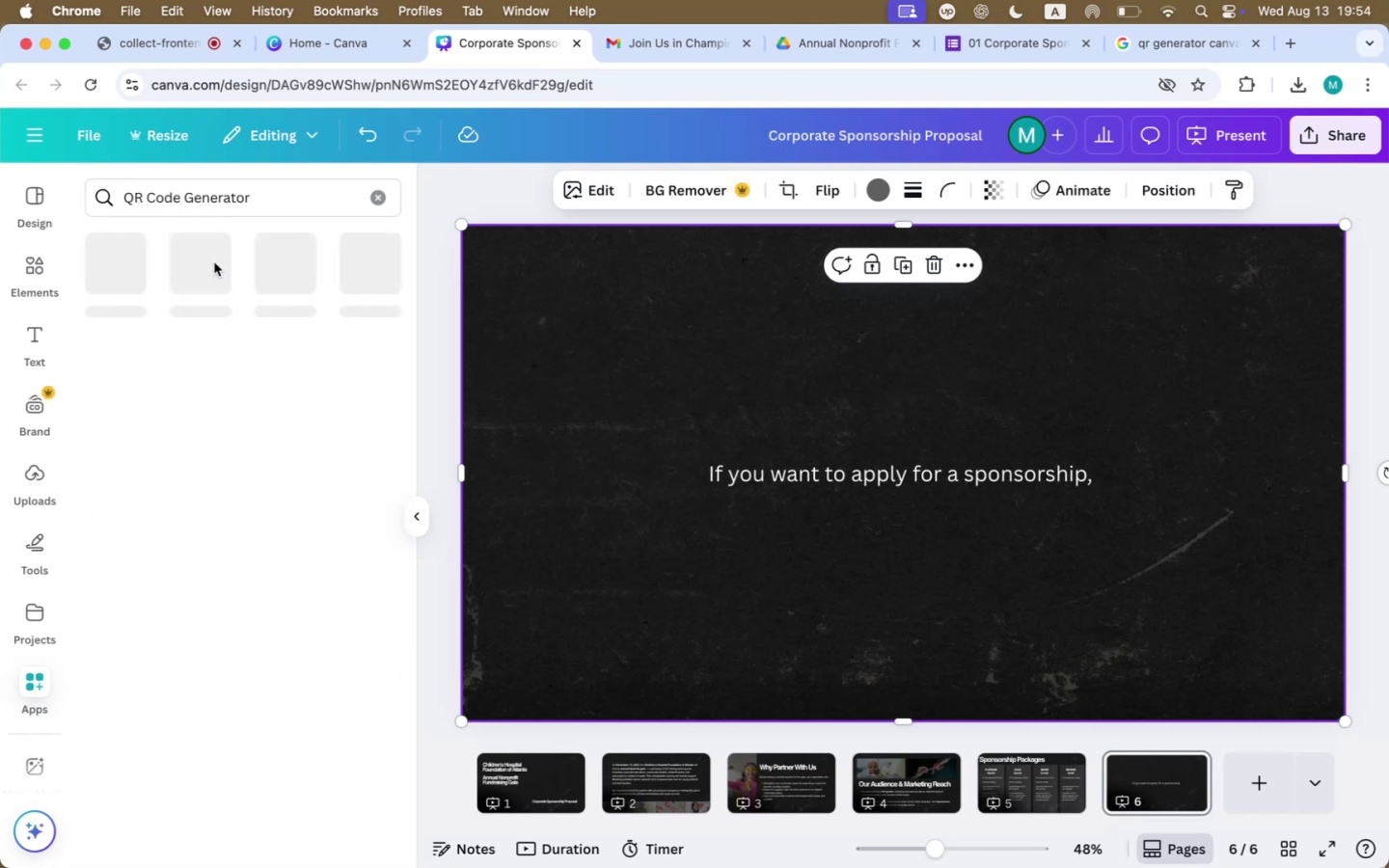 
left_click([134, 268])
 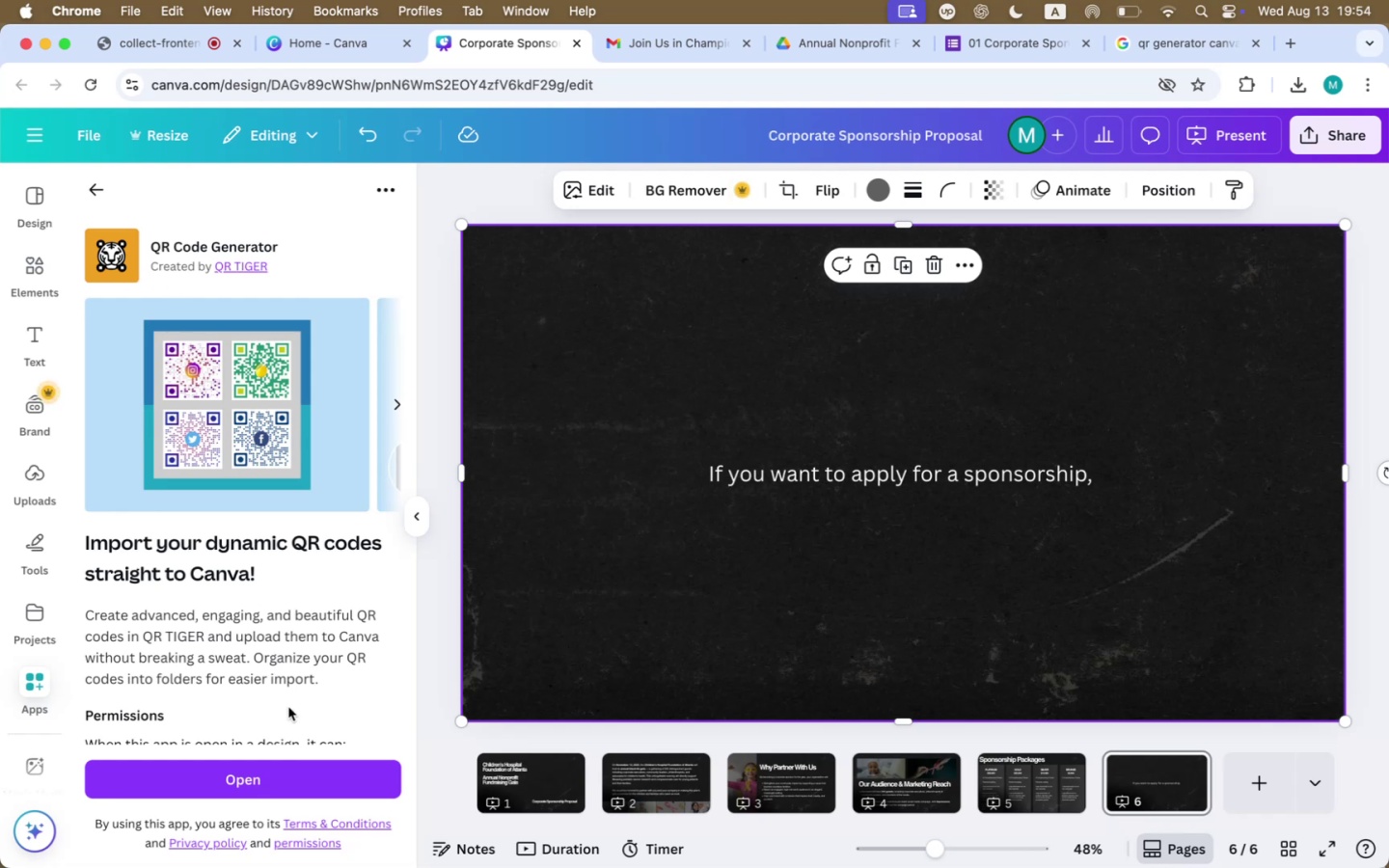 
left_click([280, 772])
 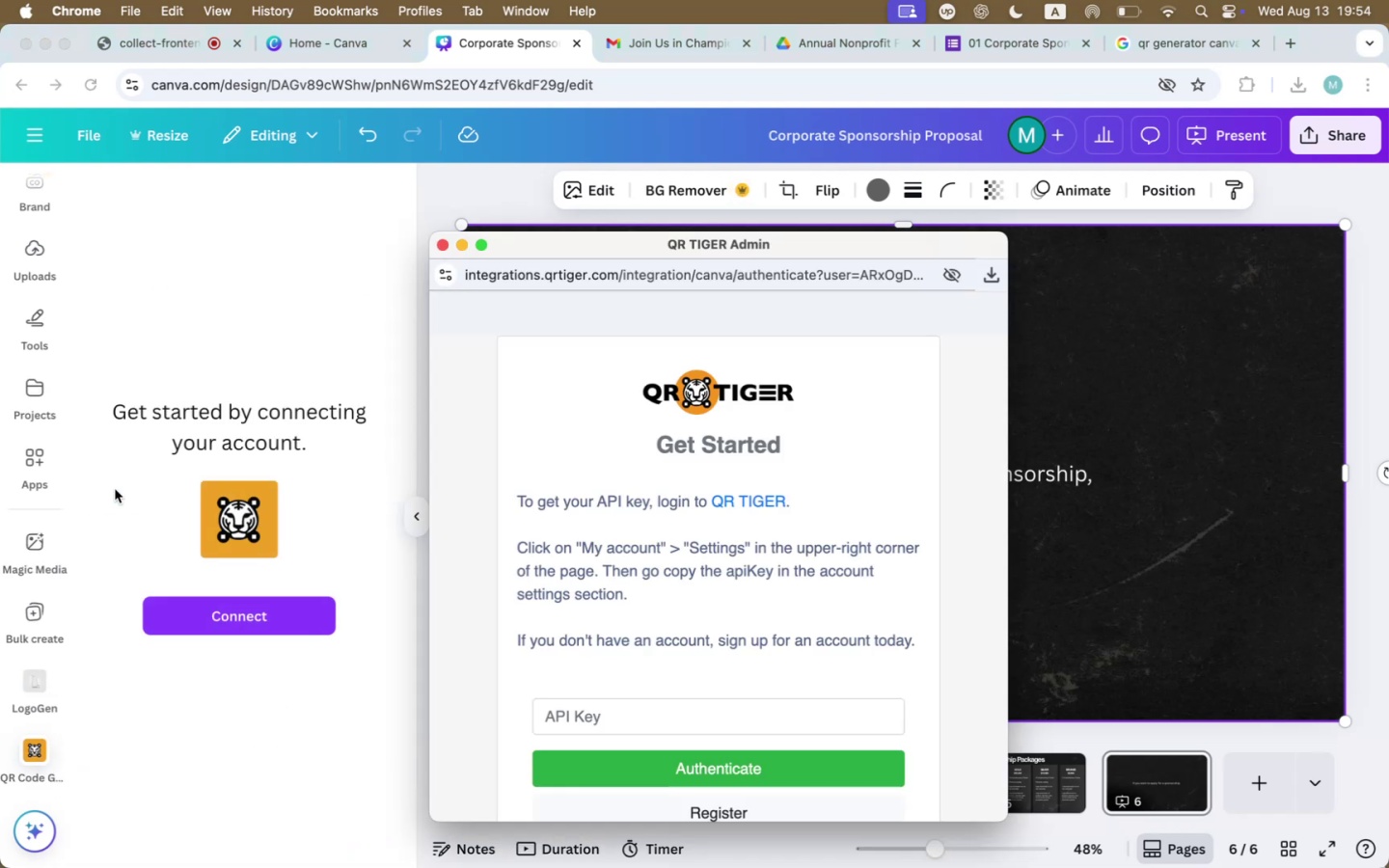 
wait(9.86)
 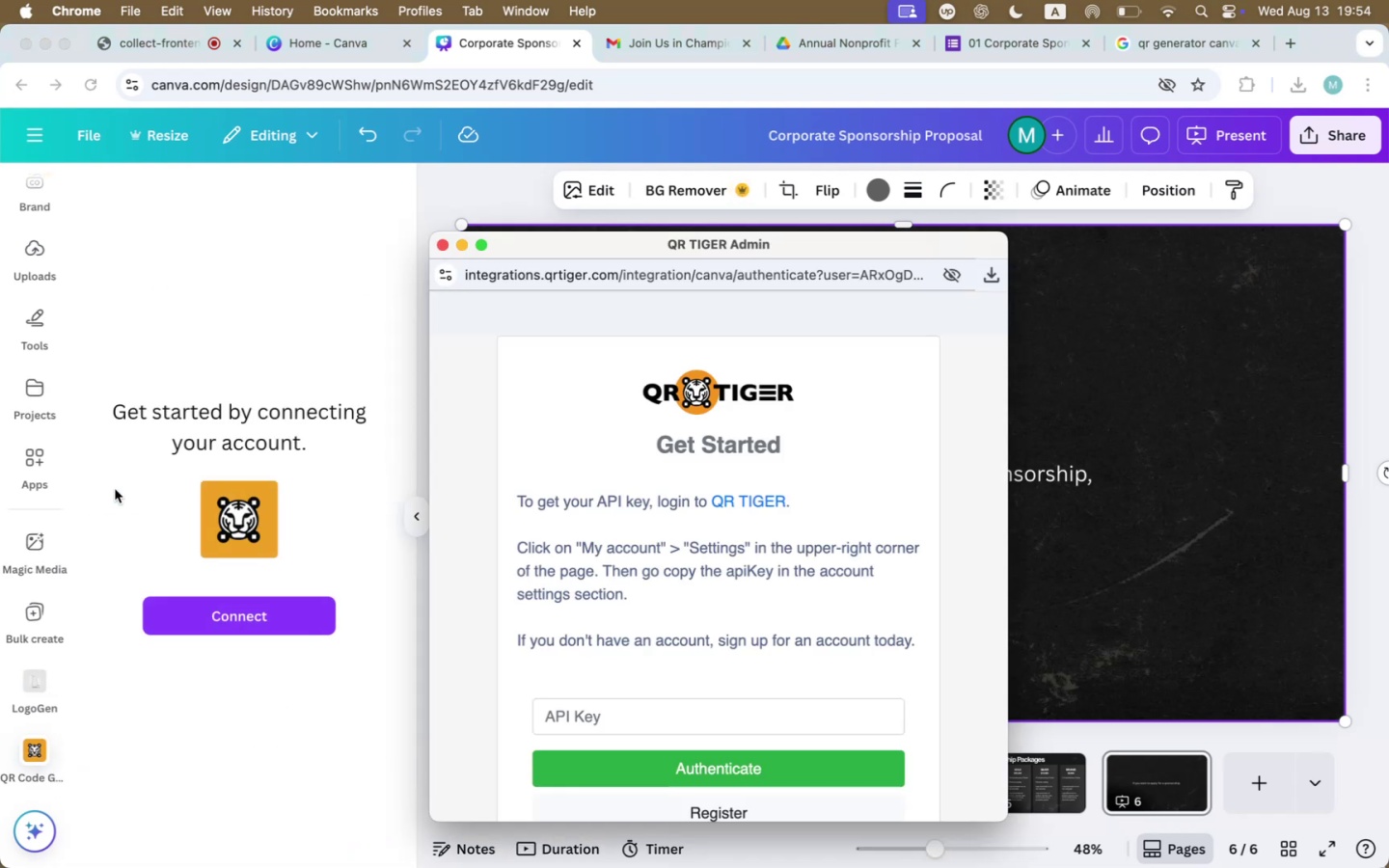 
left_click([443, 247])
 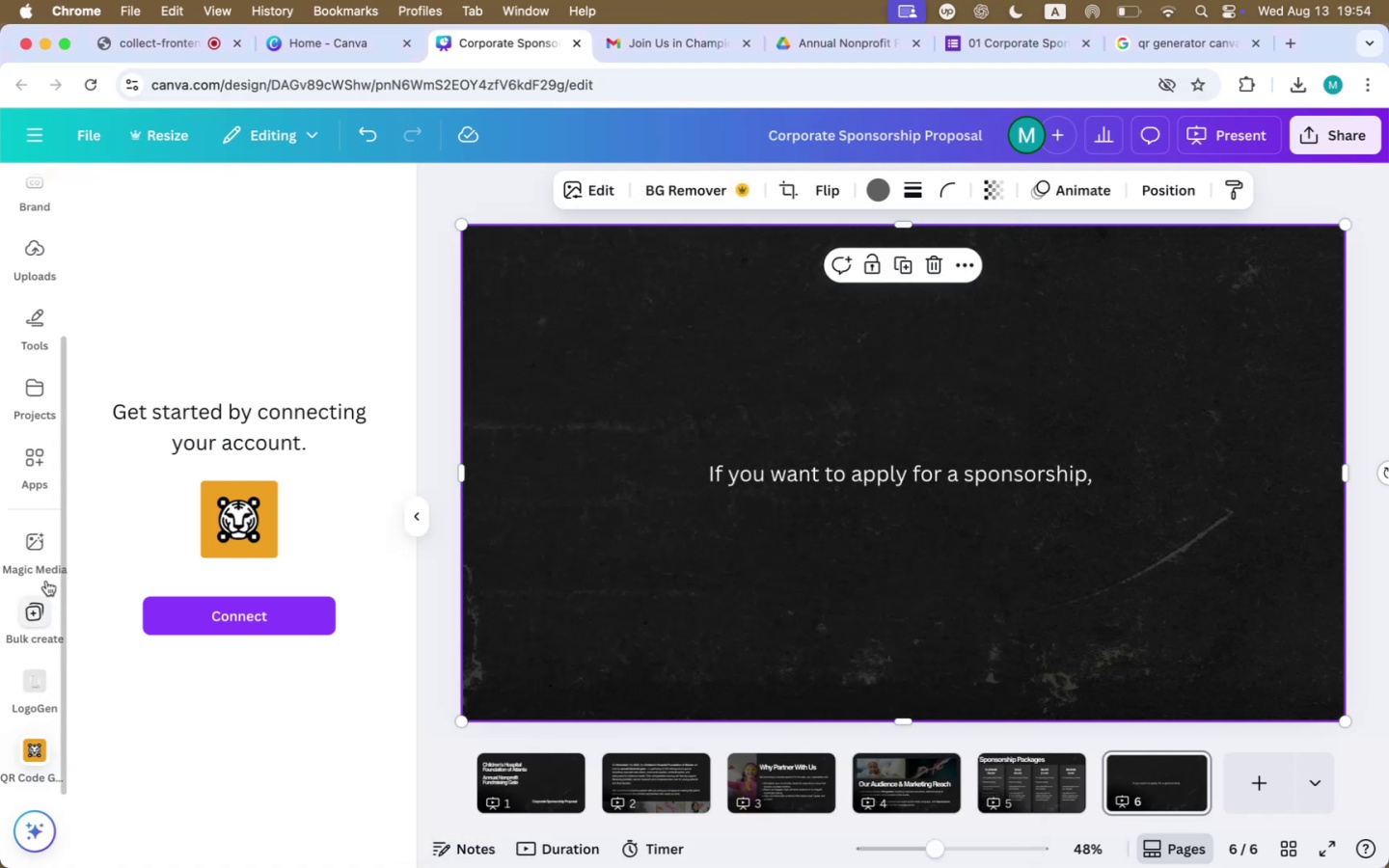 
left_click([36, 478])
 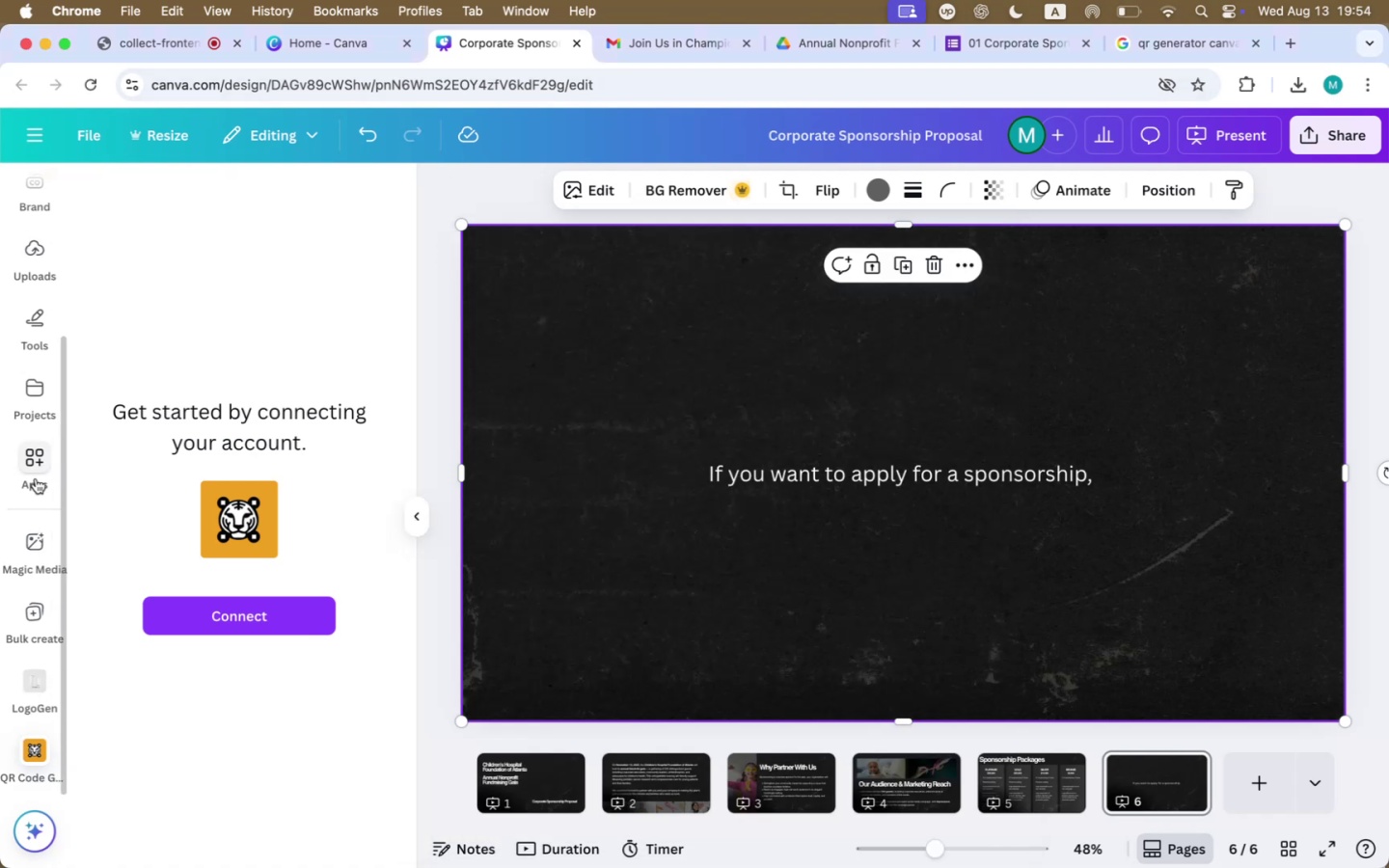 
mouse_move([14, 502])
 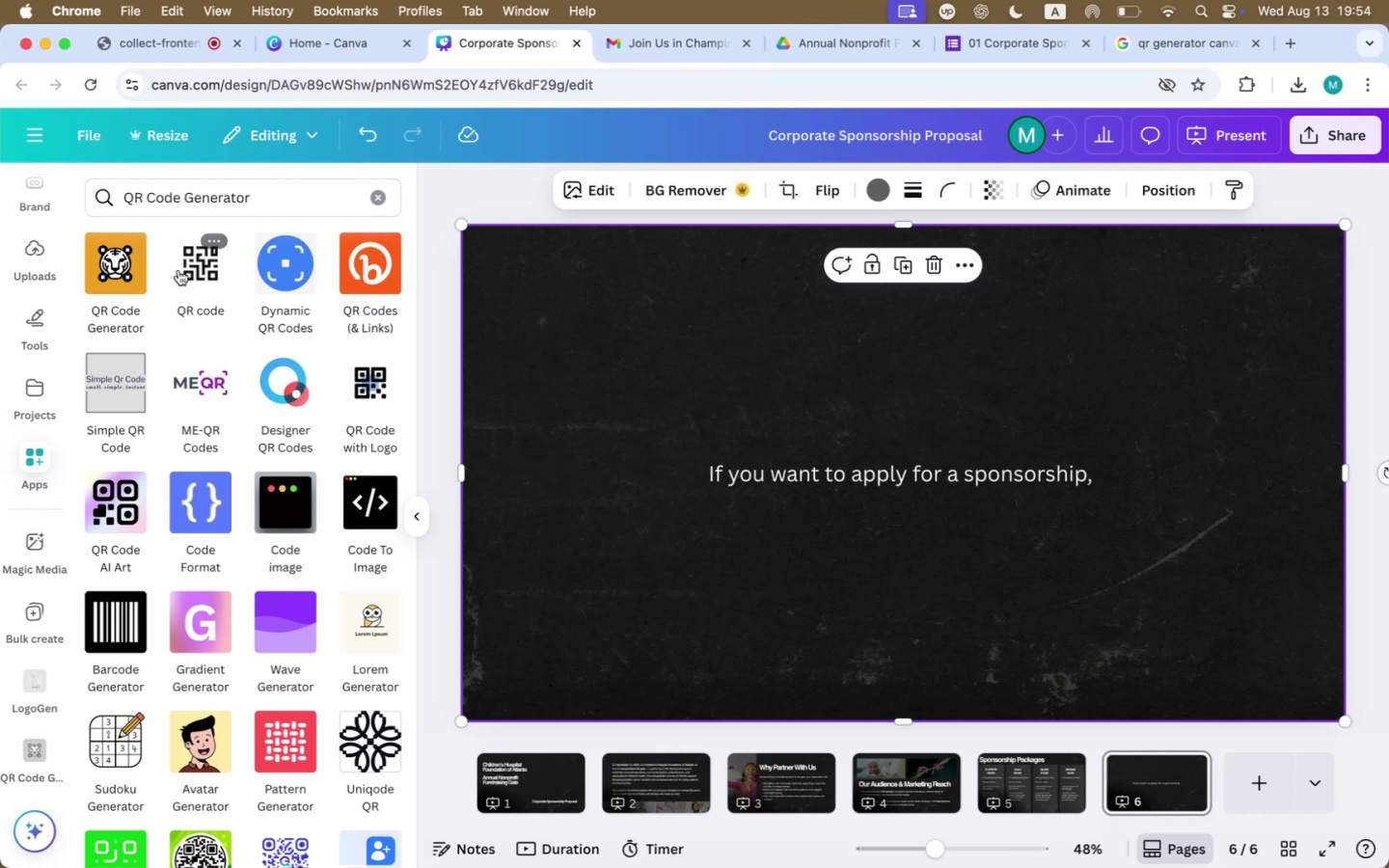 
left_click([178, 270])
 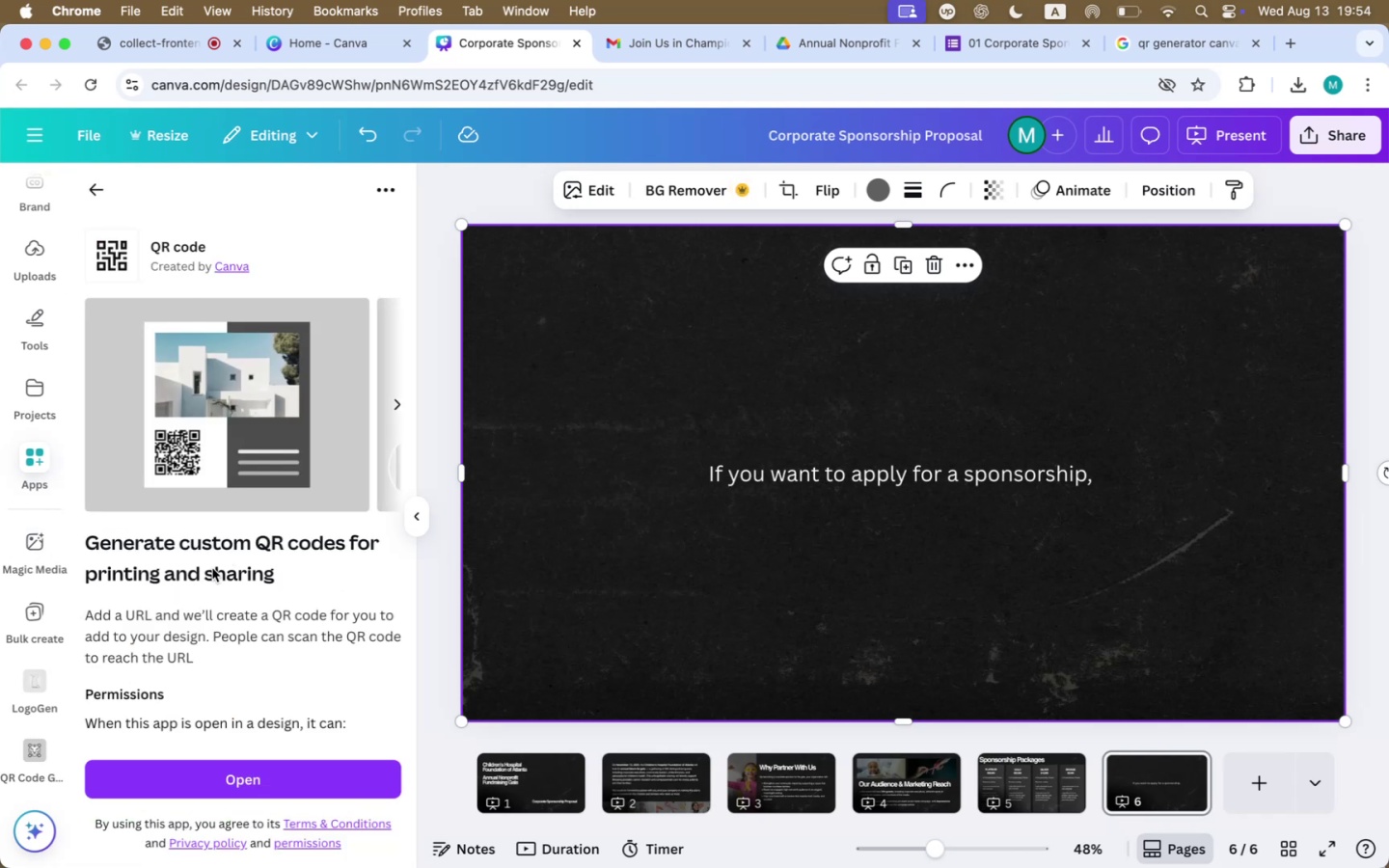 
scroll: coordinate [212, 568], scroll_direction: down, amount: 17.0
 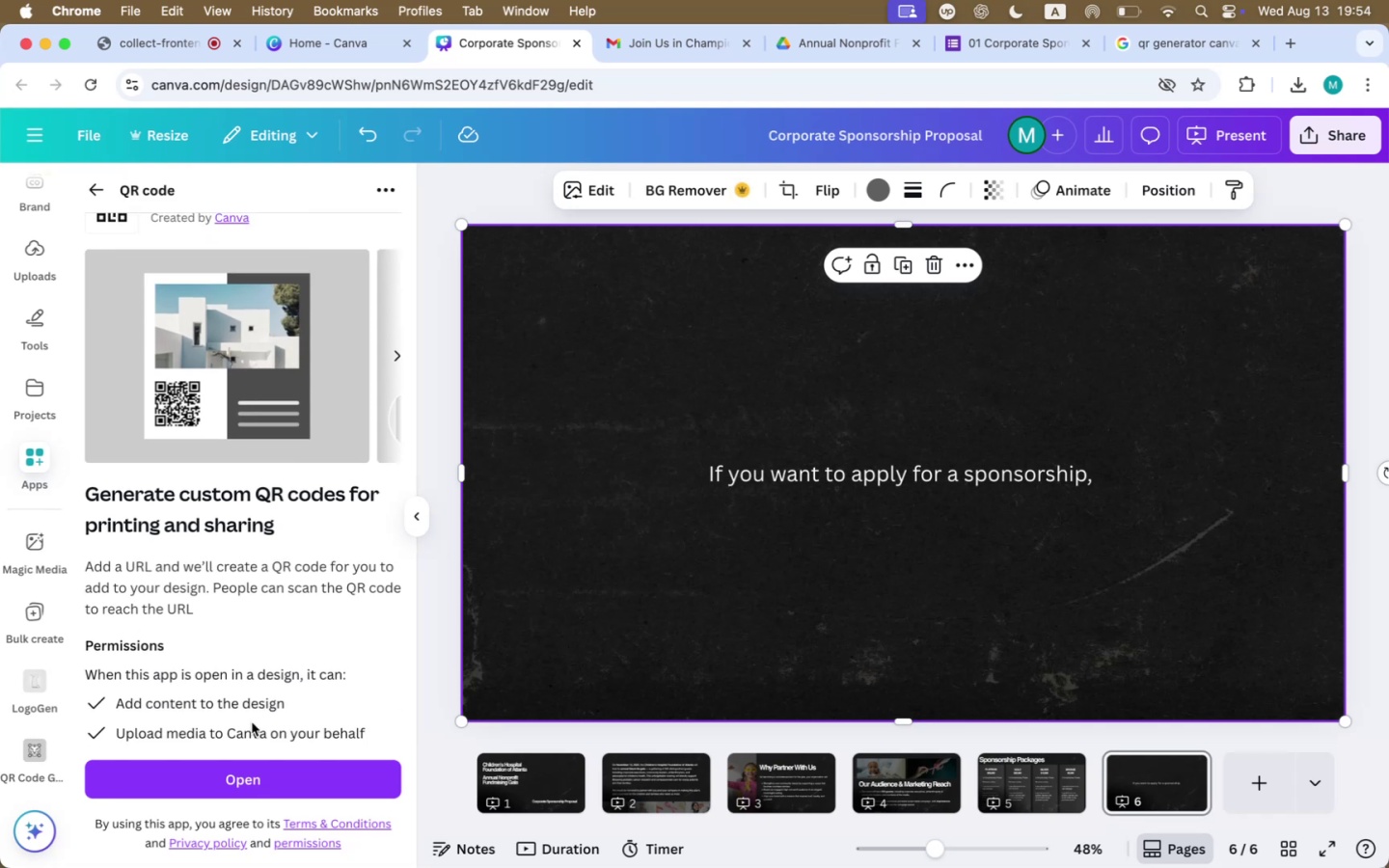 
left_click([249, 768])
 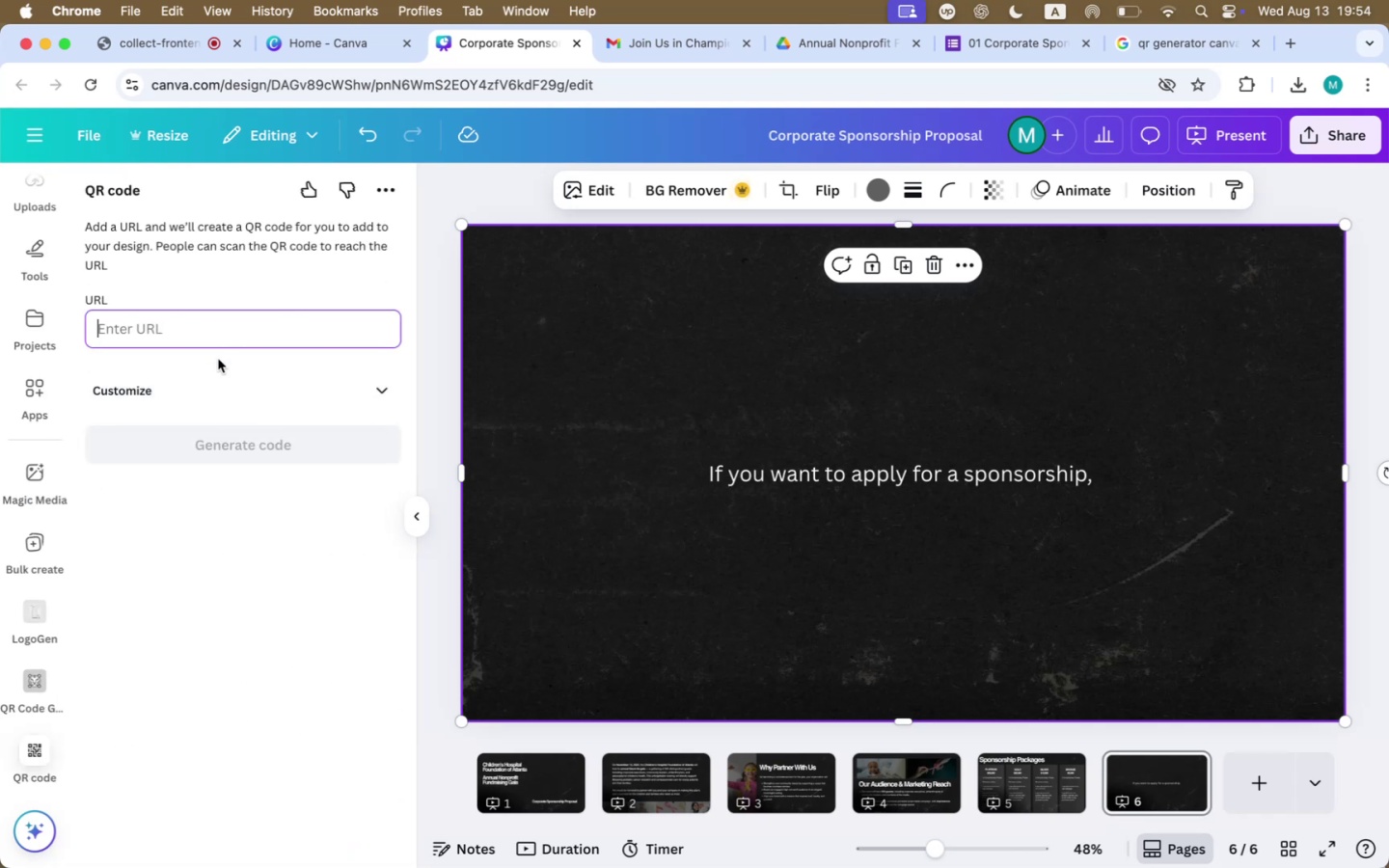 
key(Meta+V)
 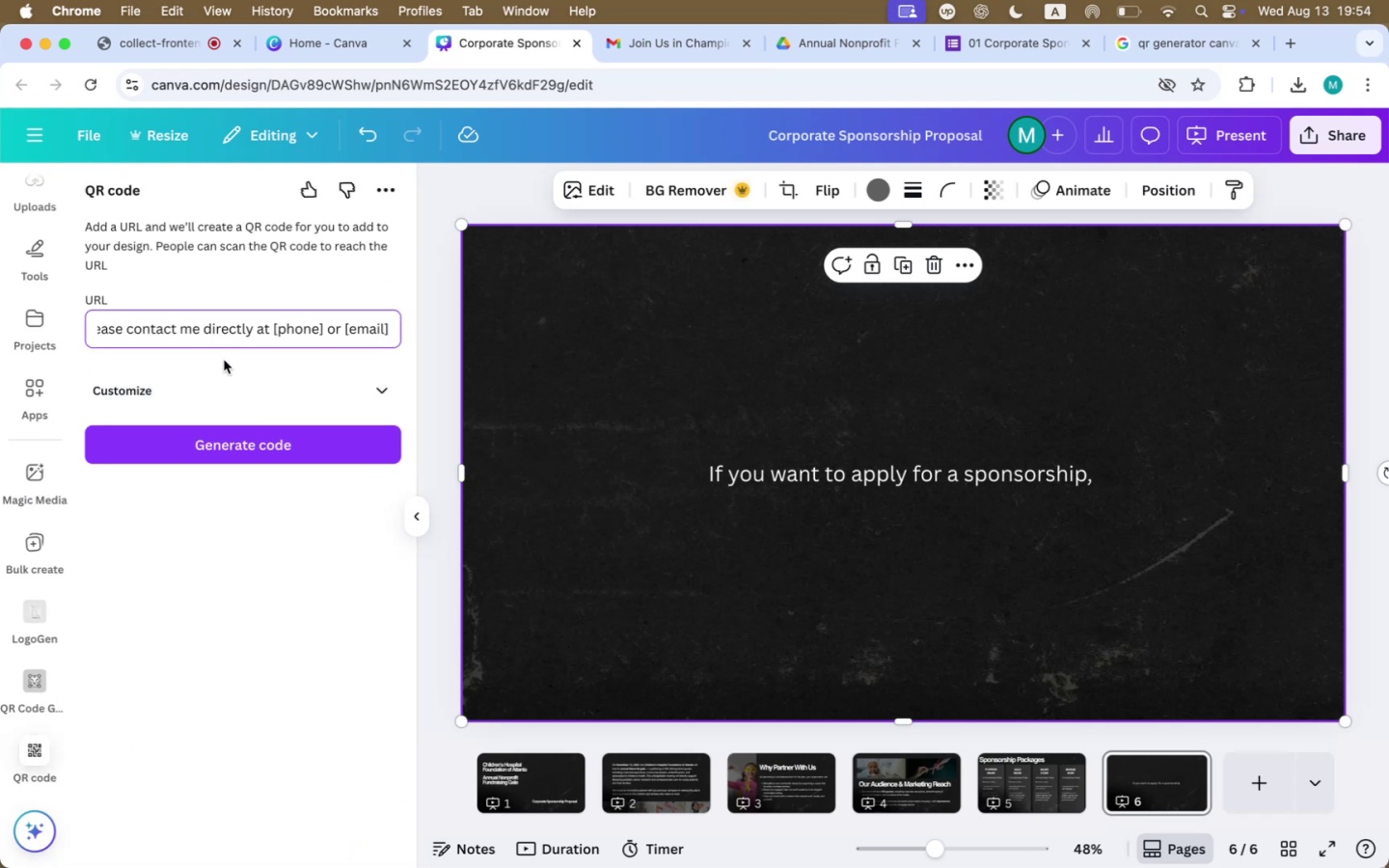 
key(Meta+CommandLeft)
 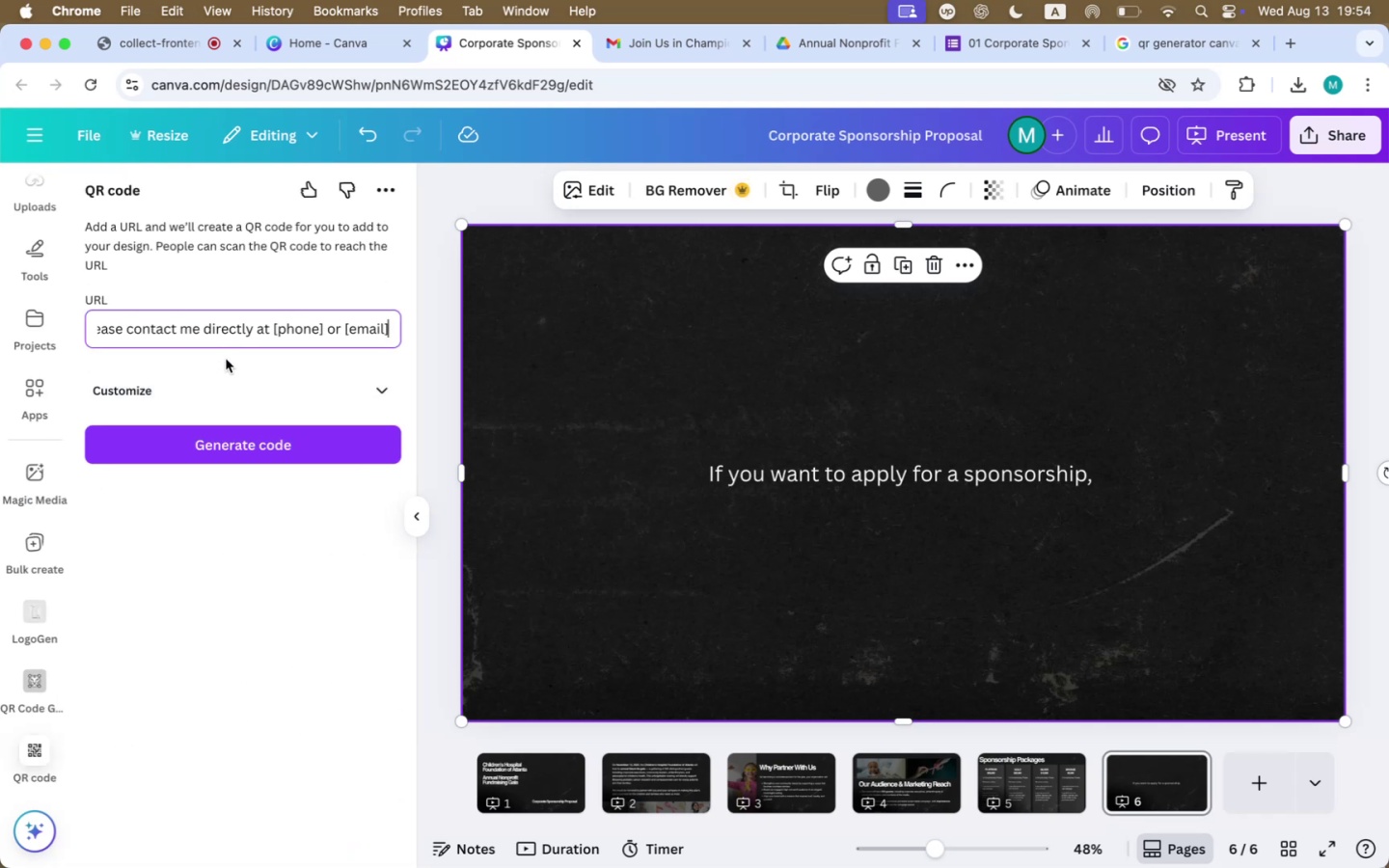 
key(Meta+A)
 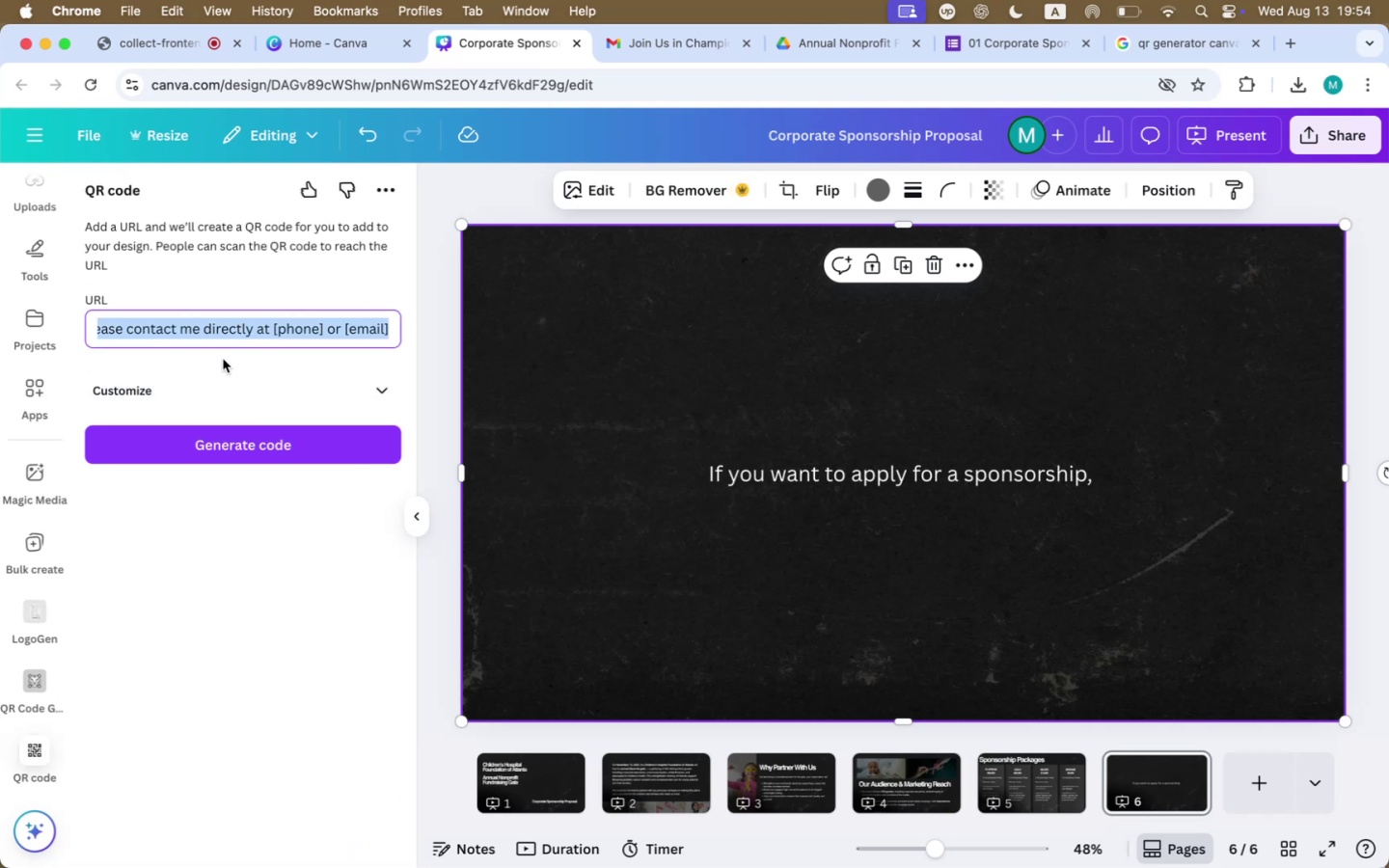 
key(Backspace)
 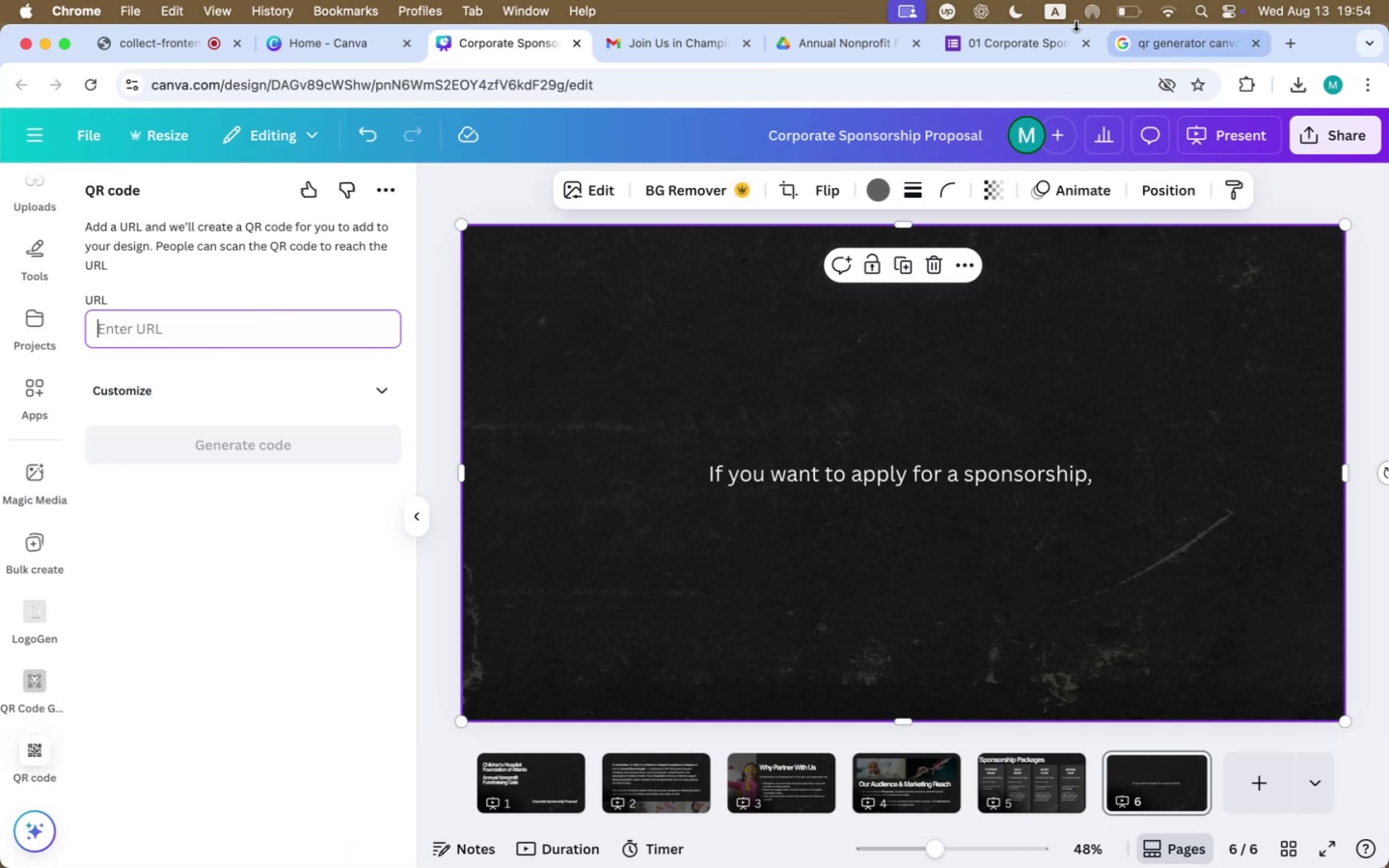 
left_click([988, 40])
 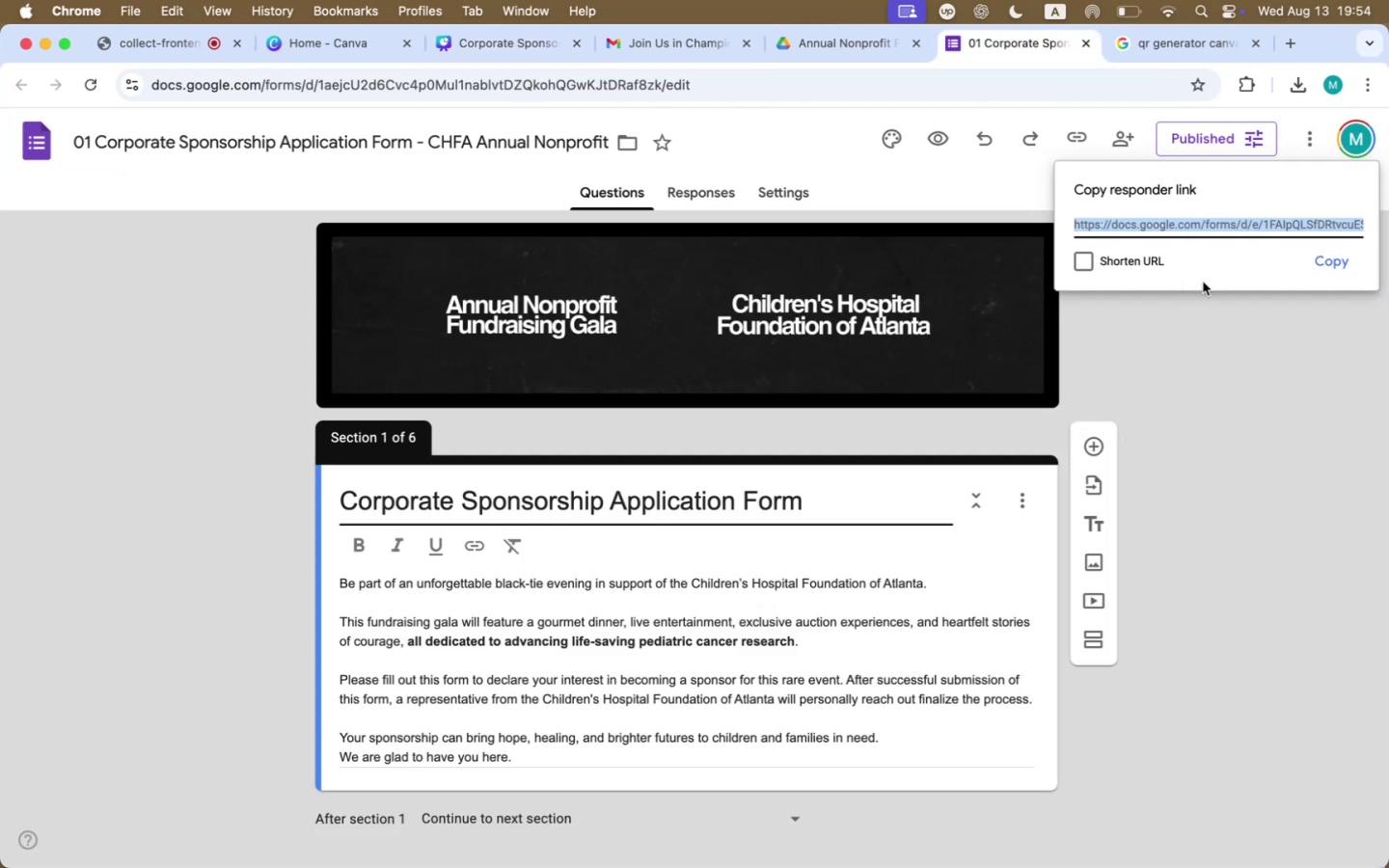 
left_click([1337, 263])
 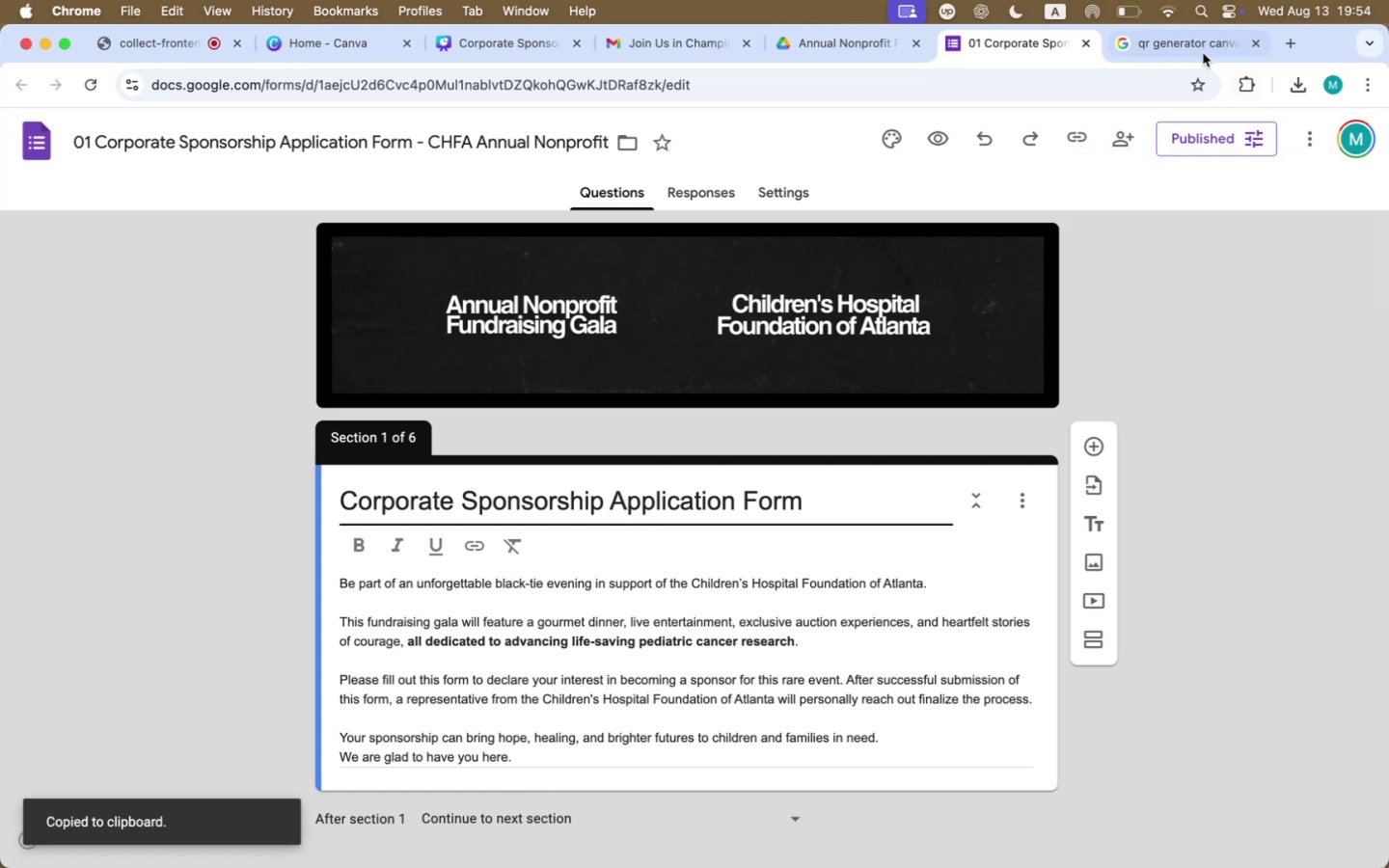 
left_click([1196, 48])
 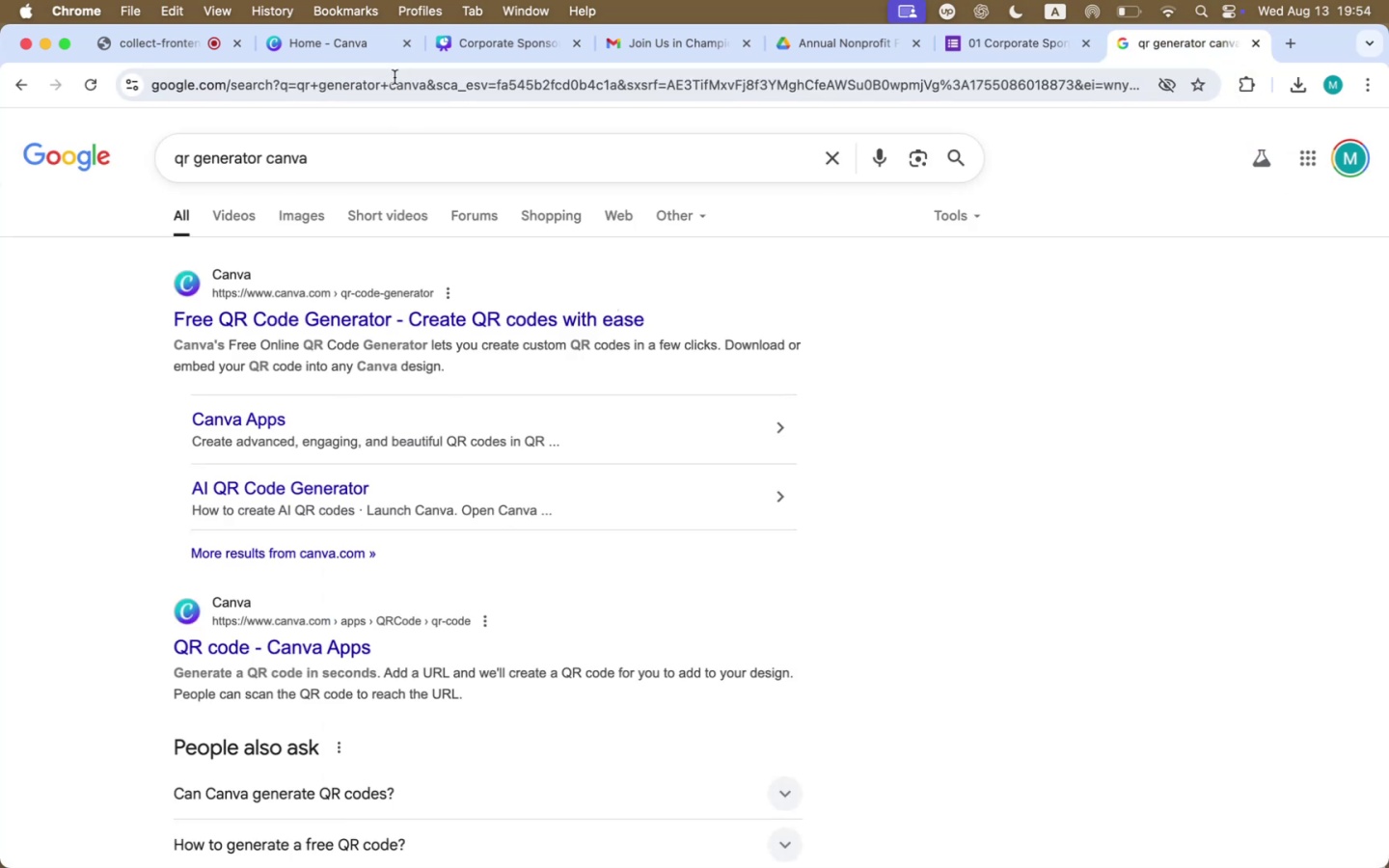 
left_click([492, 38])
 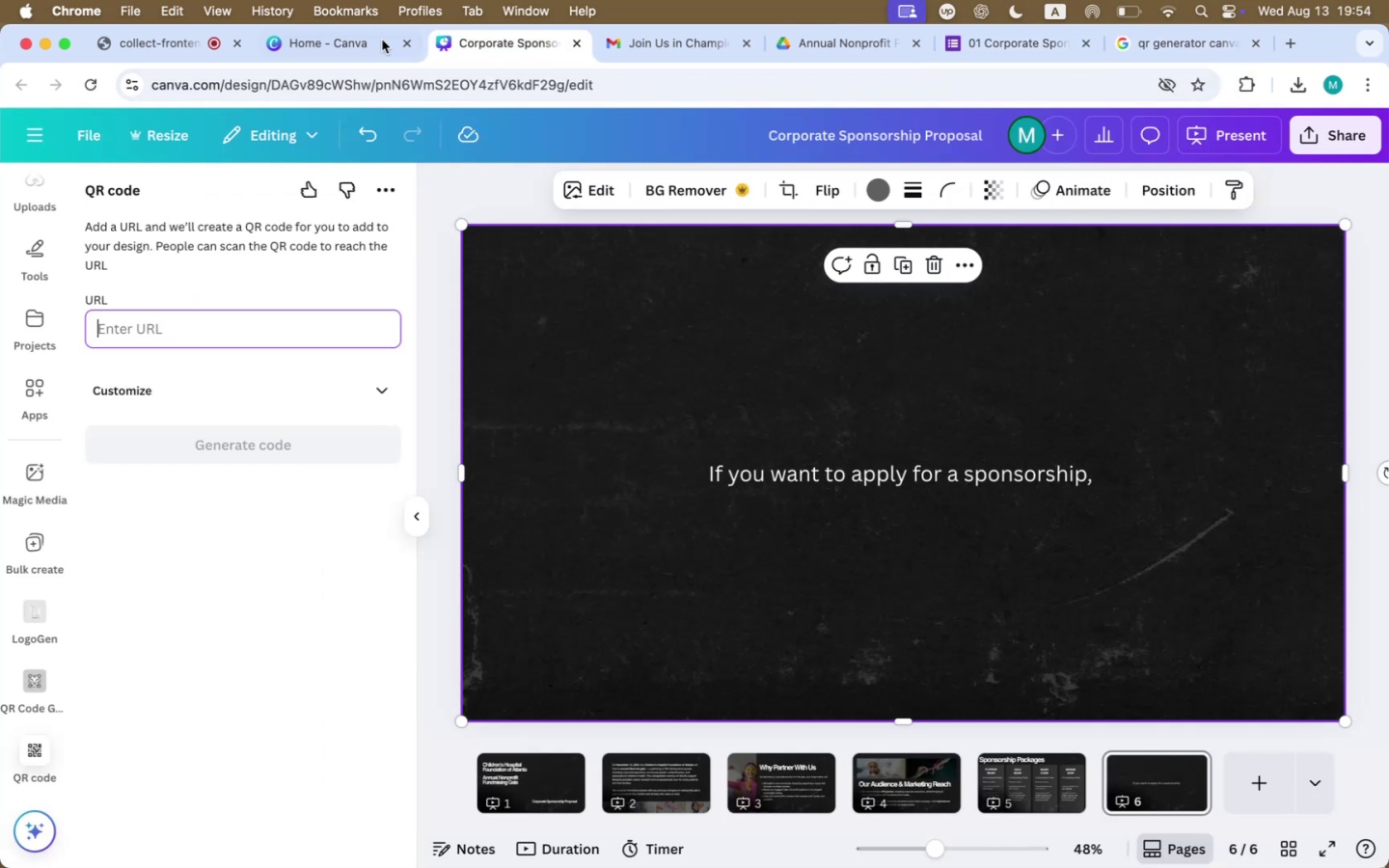 
left_click([367, 40])
 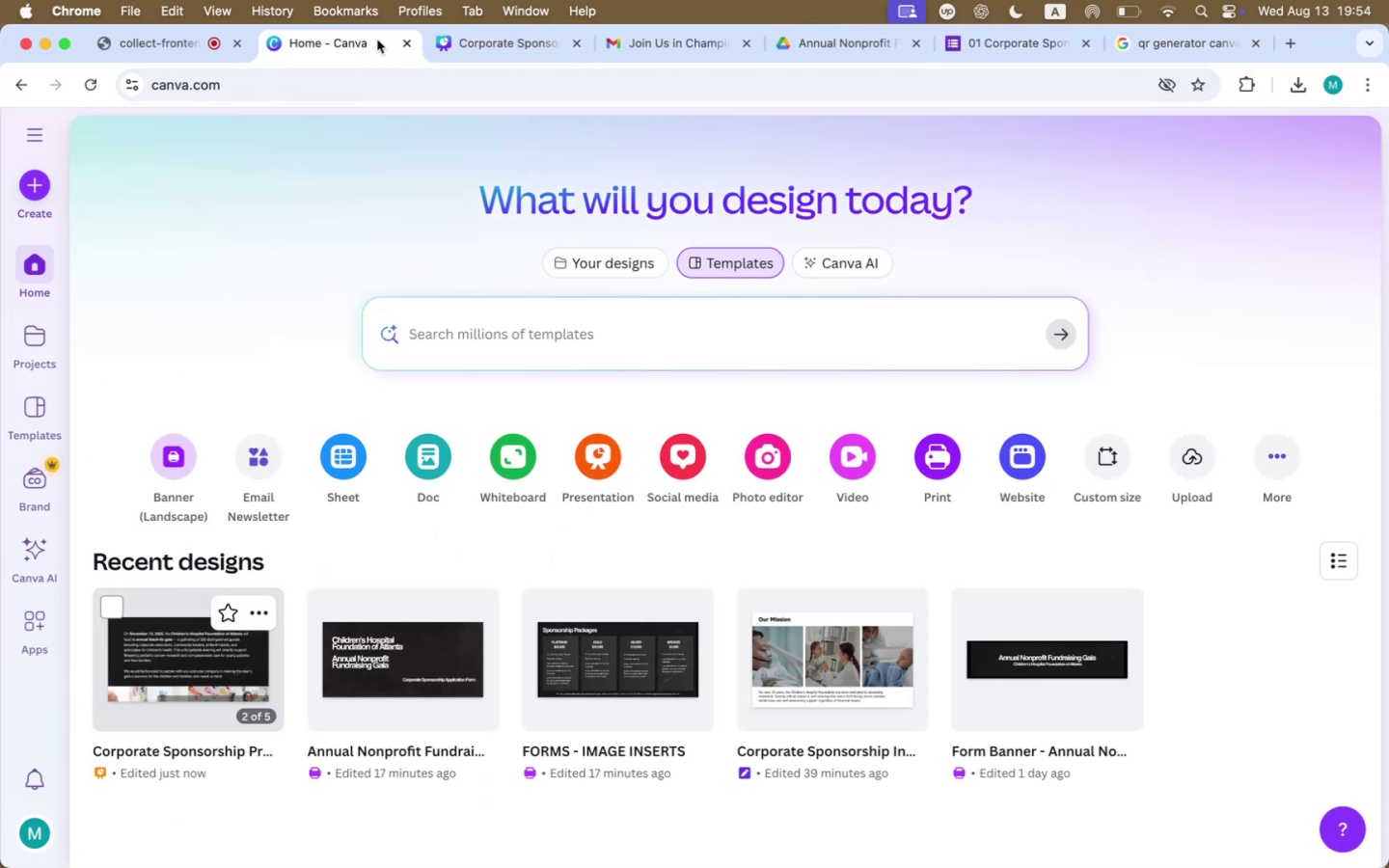 
left_click([553, 40])
 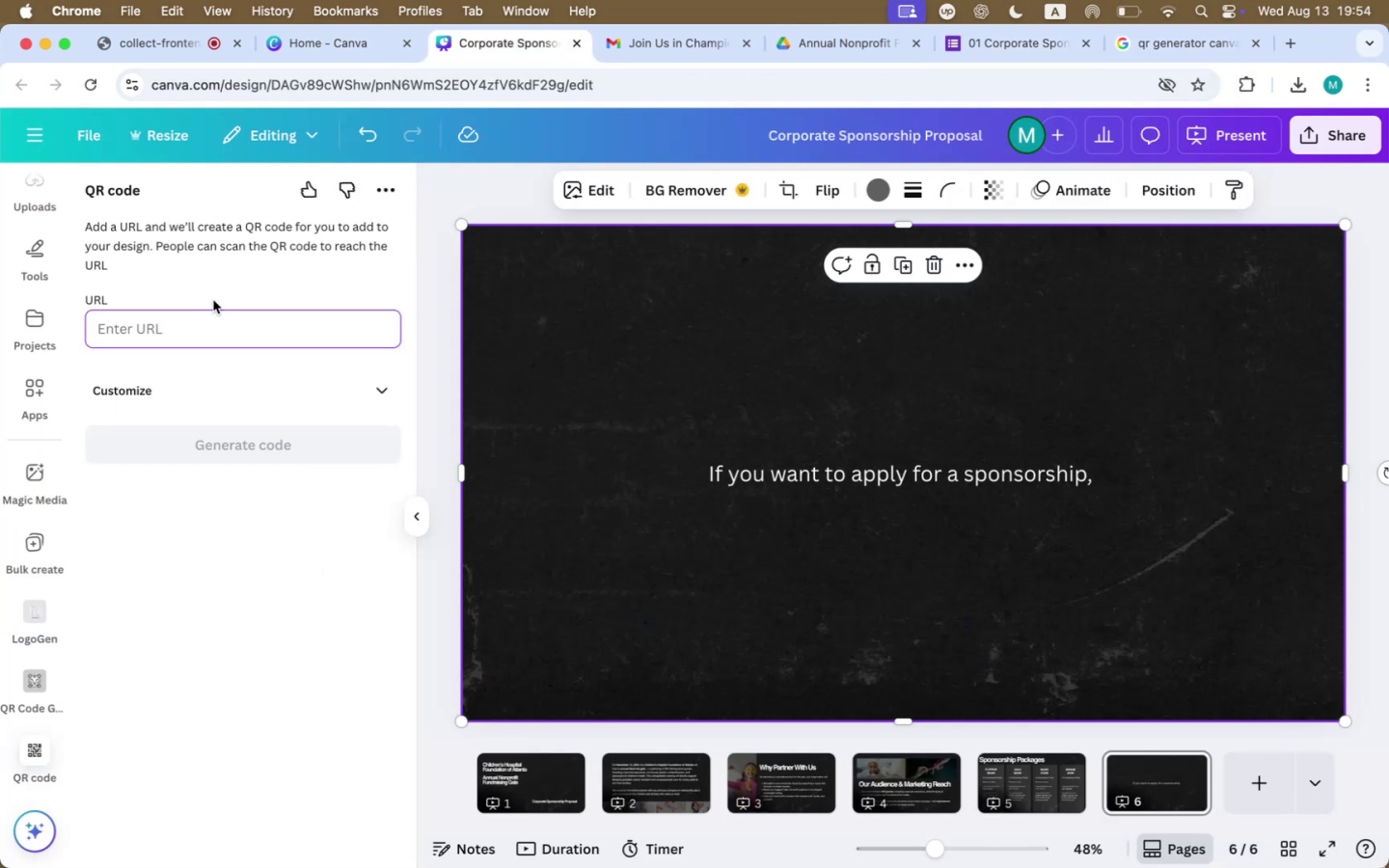 
key(Meta+CommandLeft)
 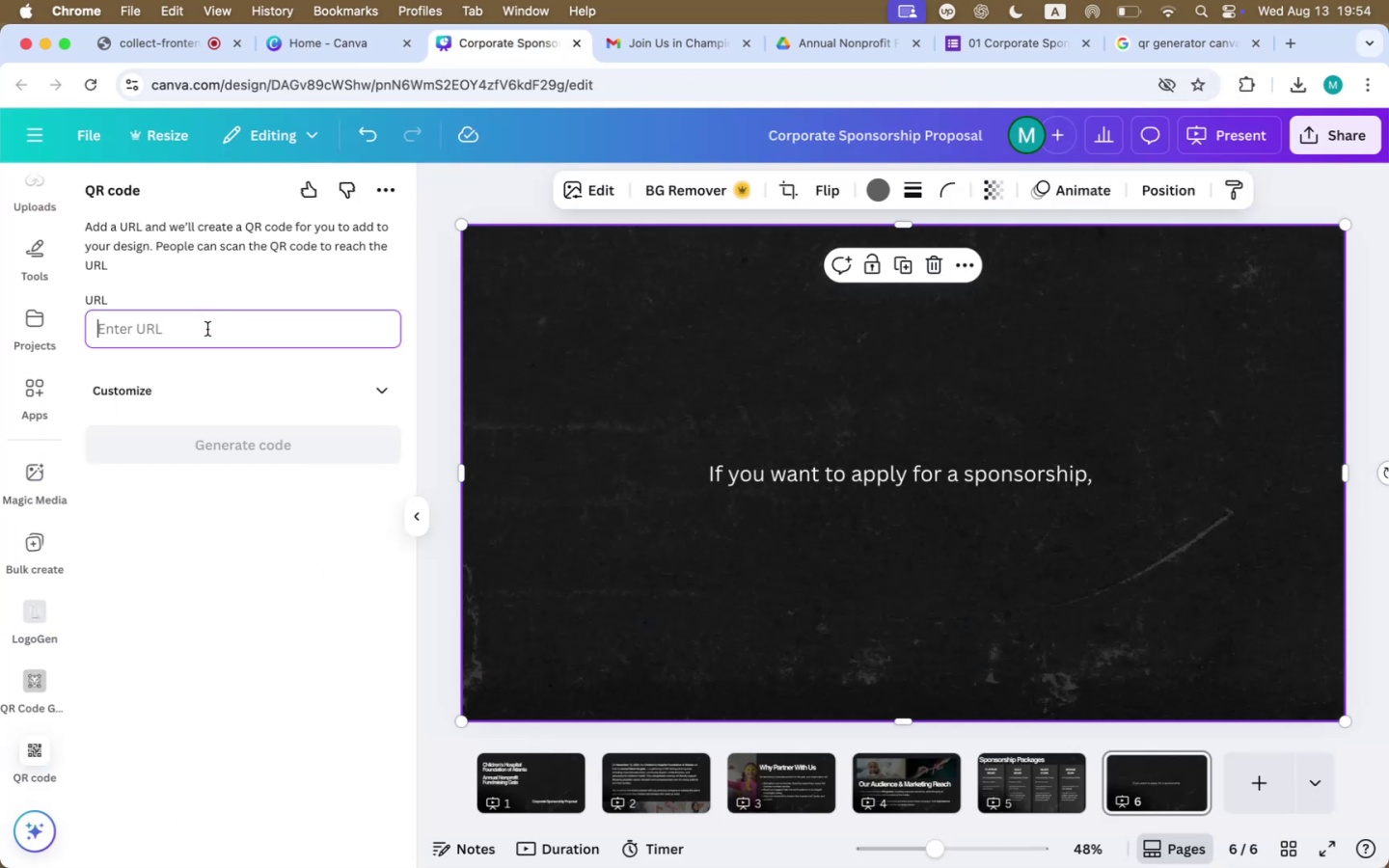 
key(Meta+V)
 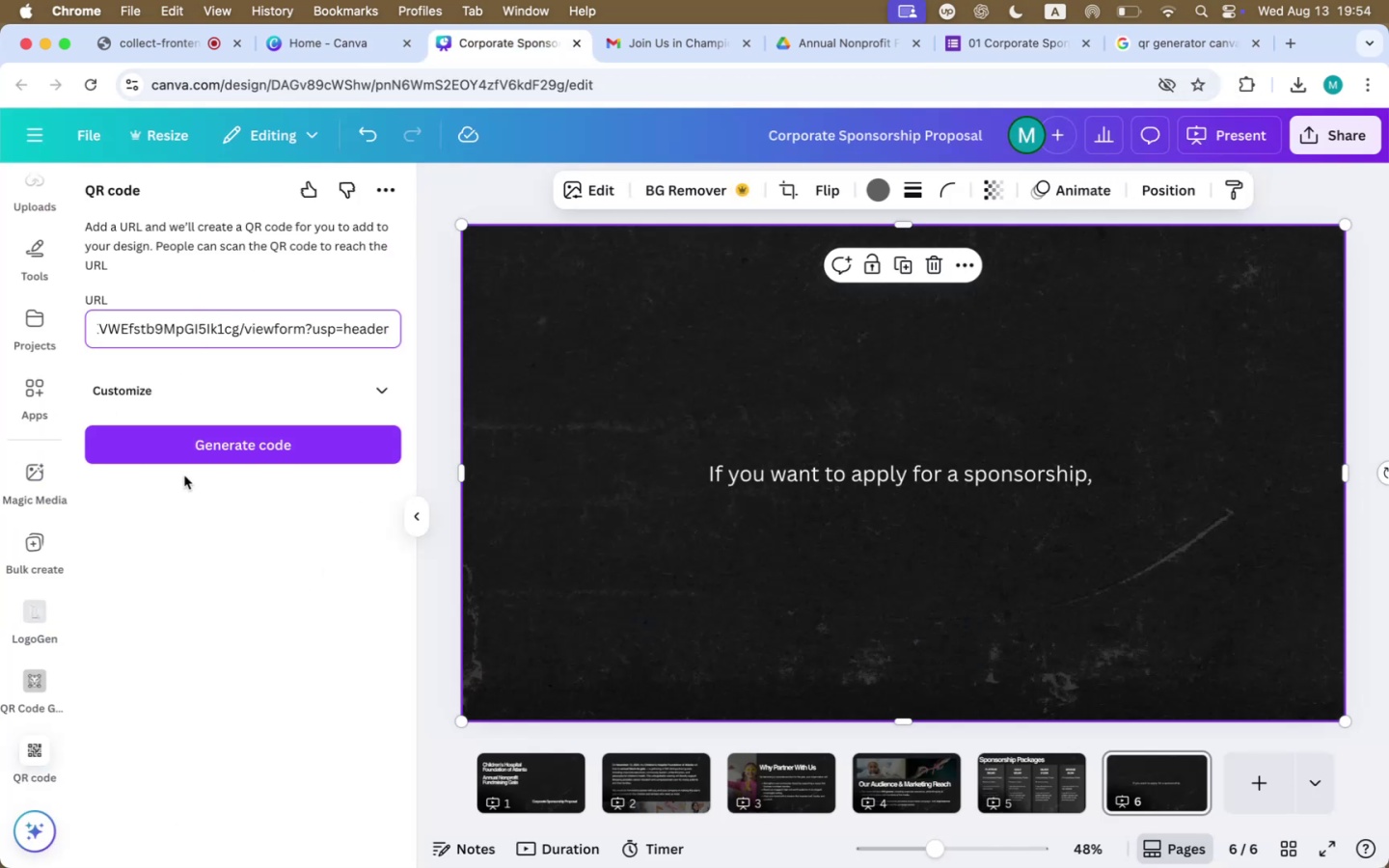 
left_click([362, 392])
 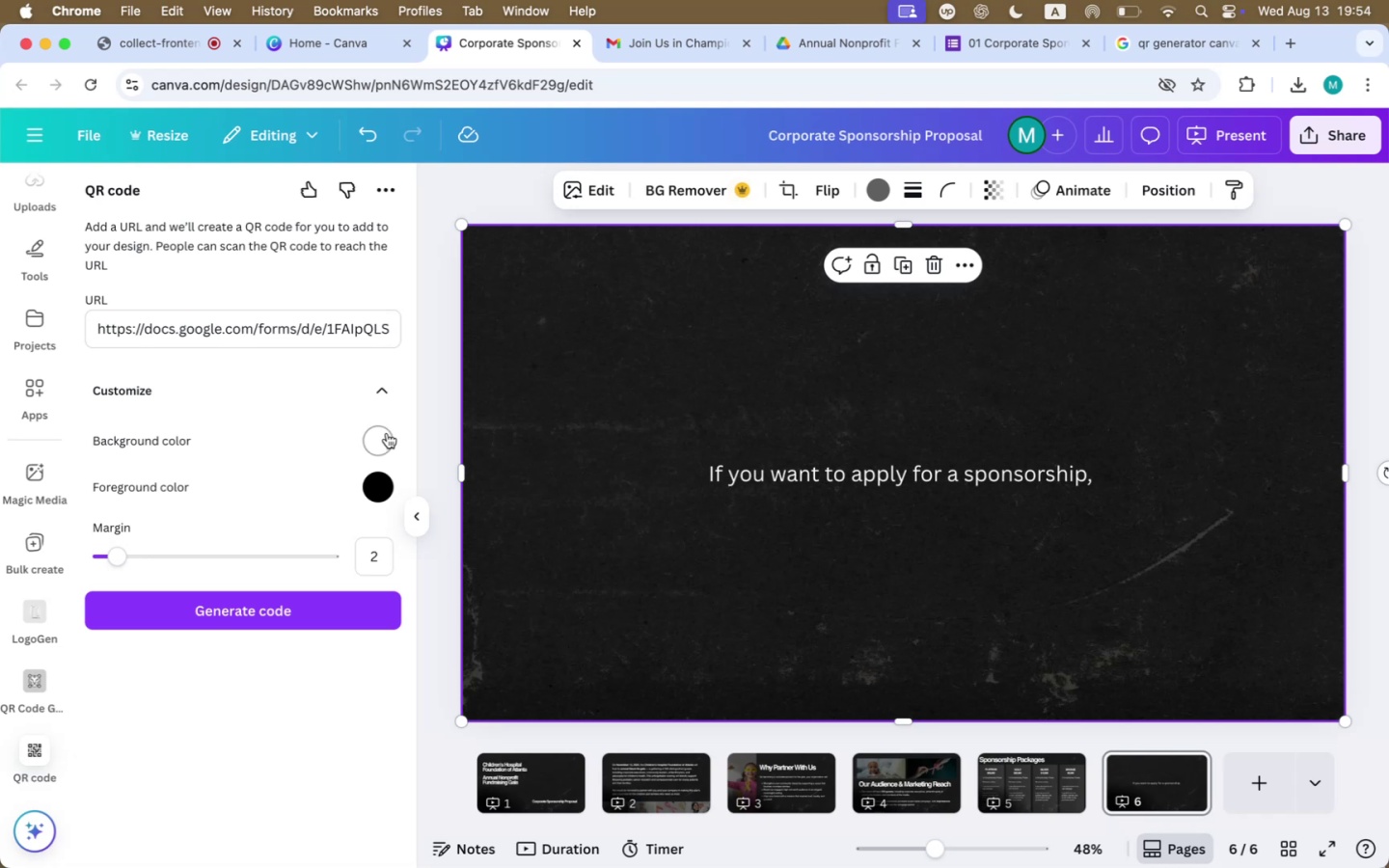 
left_click([391, 435])
 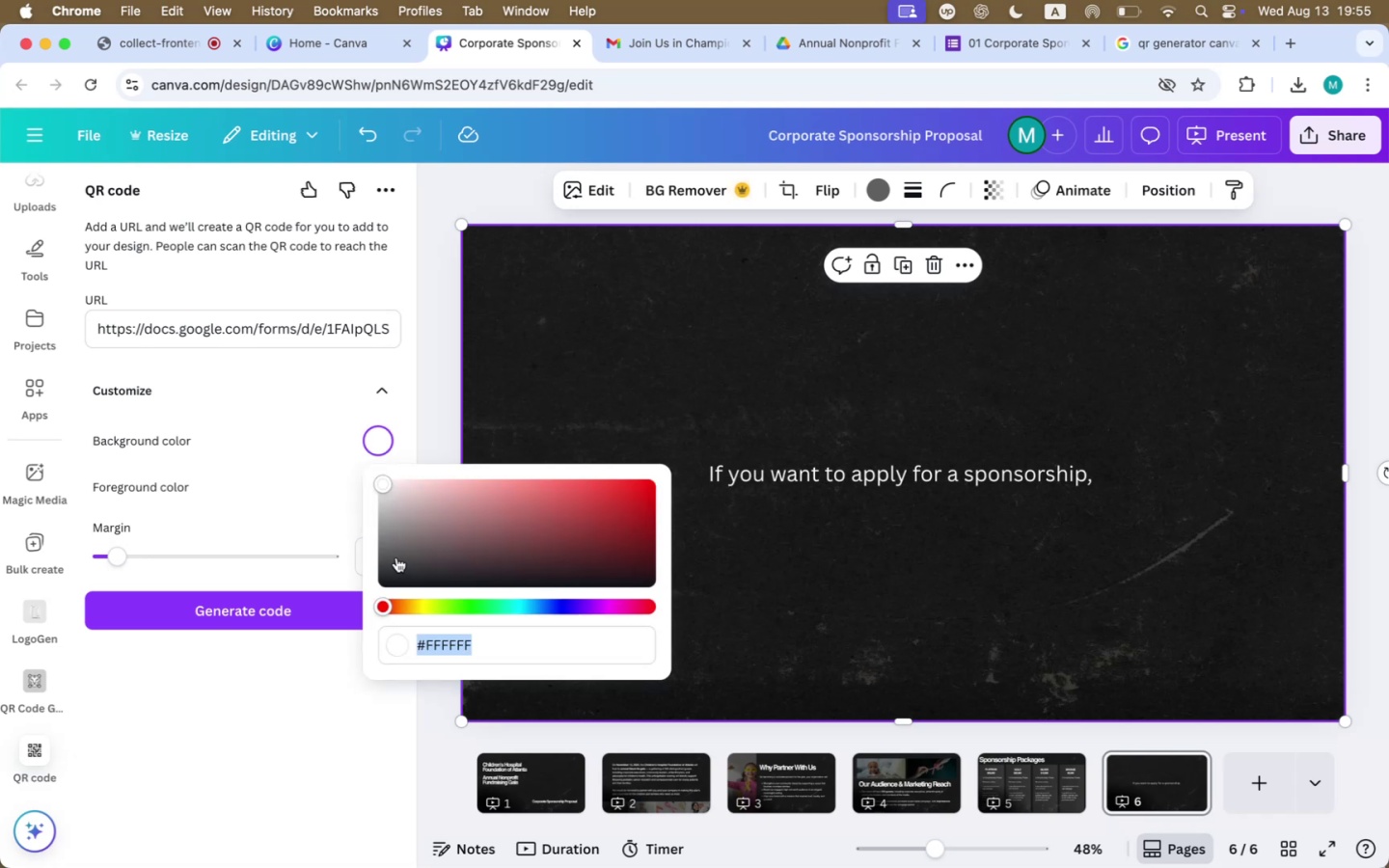 
left_click([237, 729])
 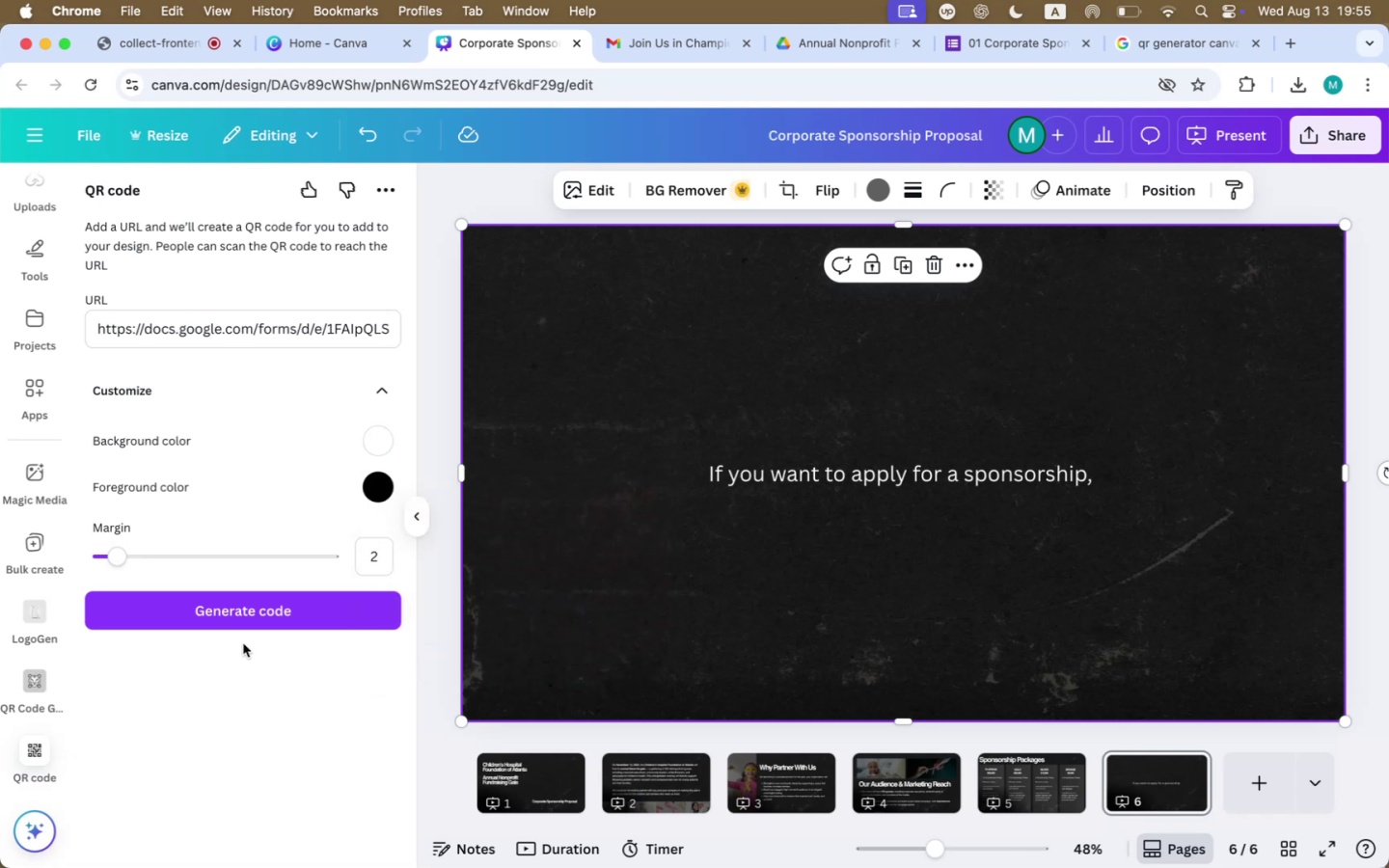 
left_click([256, 599])
 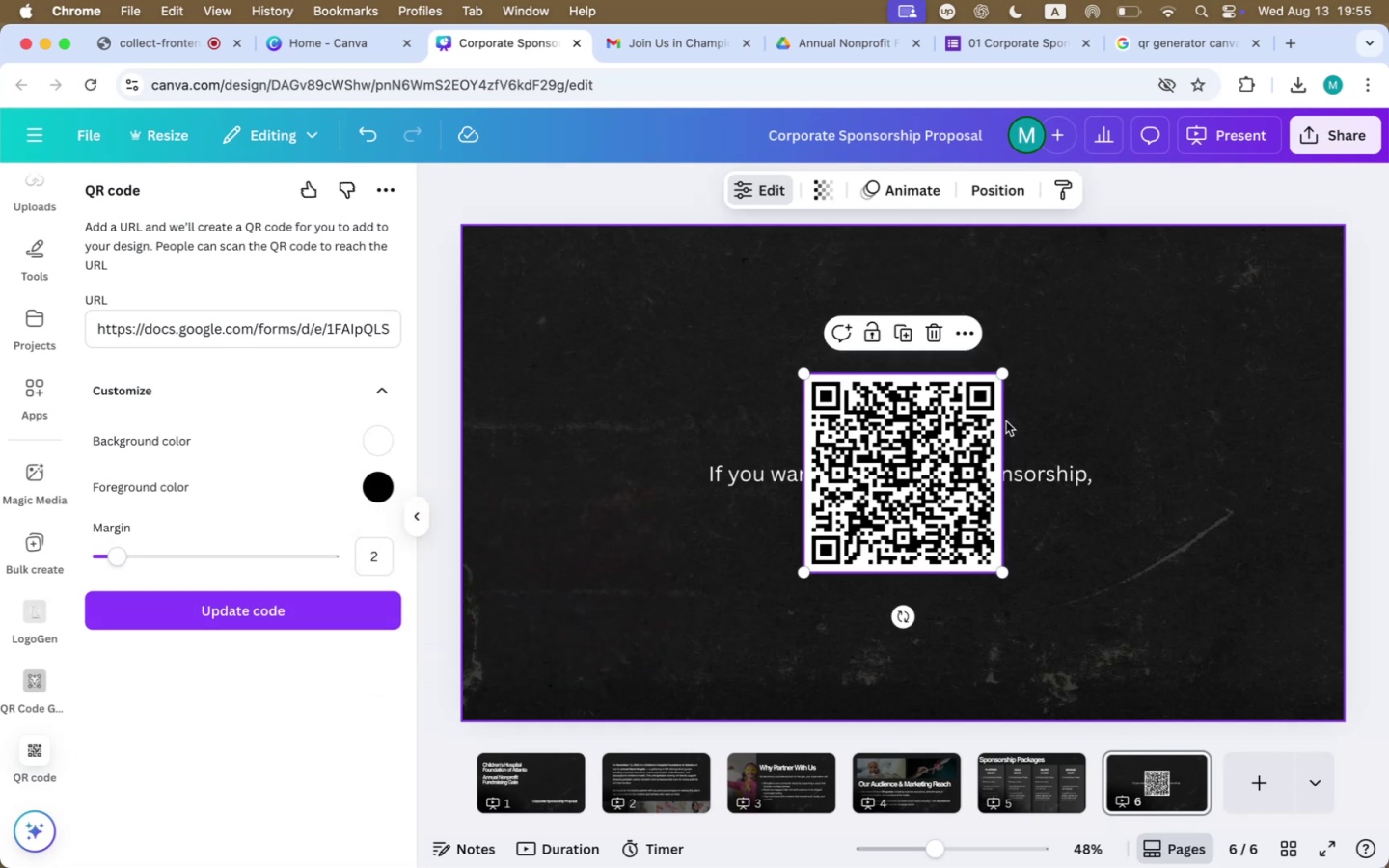 
left_click_drag(start_coordinate=[1005, 372], to_coordinate=[897, 502])
 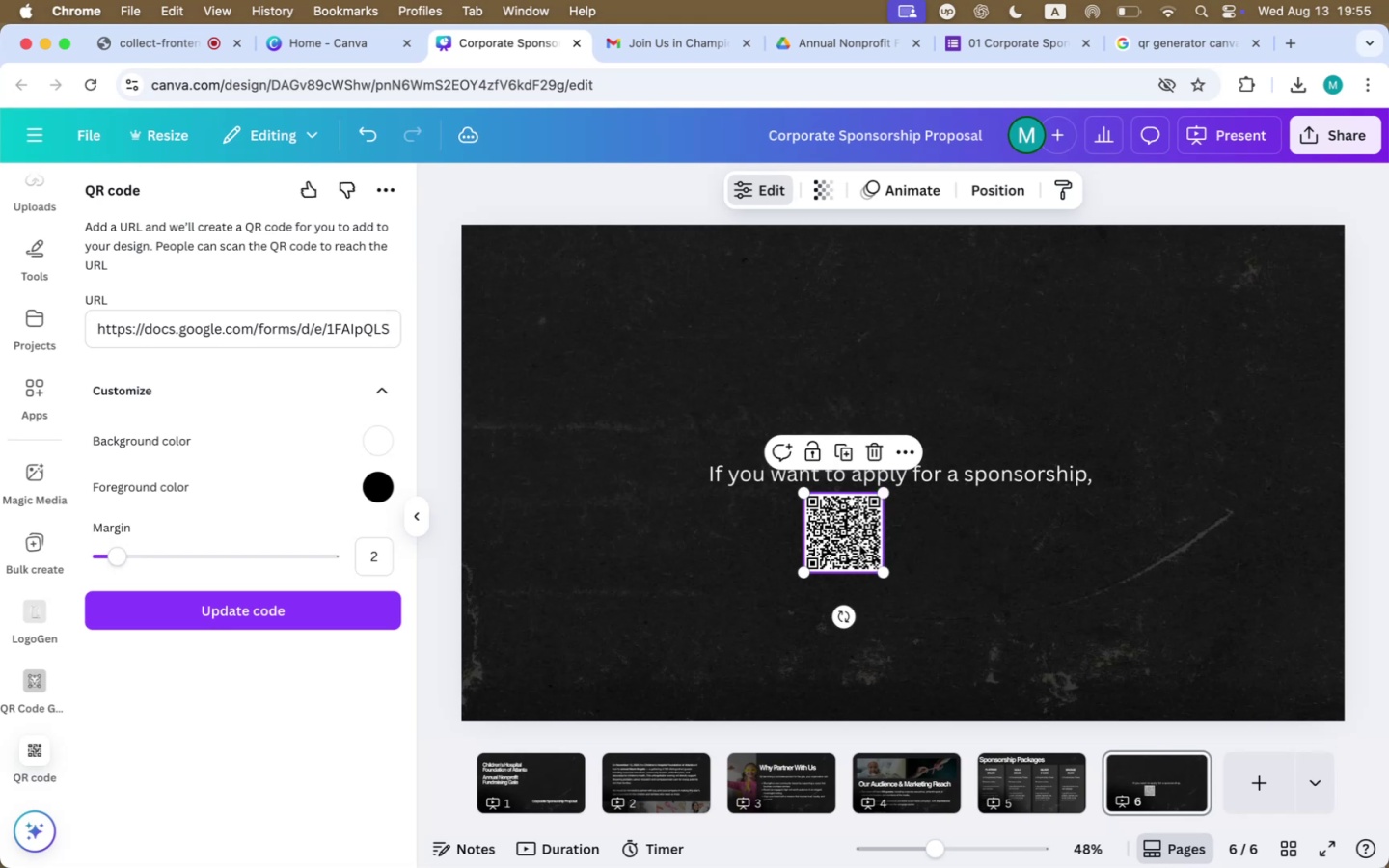 
left_click_drag(start_coordinate=[850, 539], to_coordinate=[907, 585])
 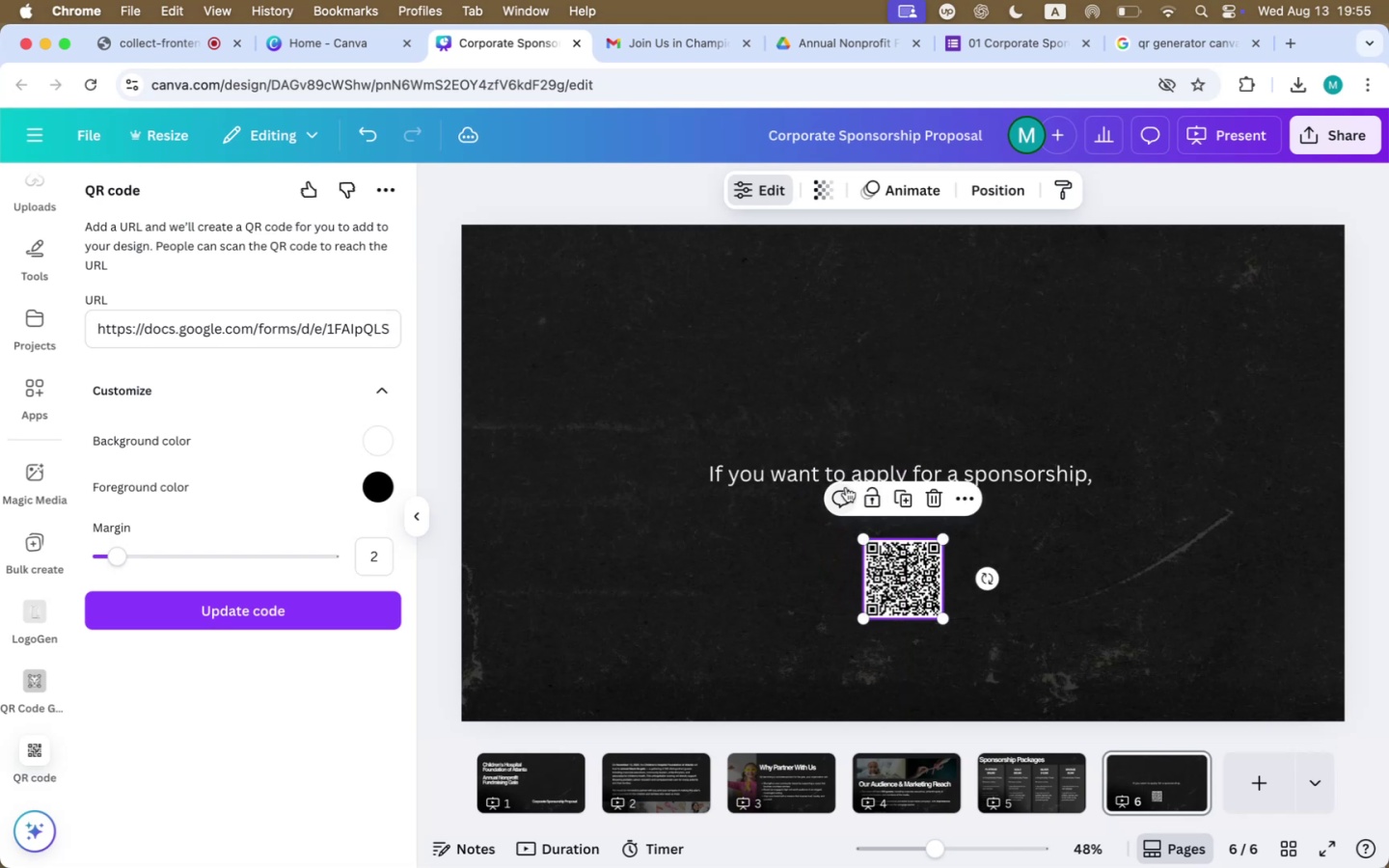 
left_click_drag(start_coordinate=[822, 472], to_coordinate=[830, 401])
 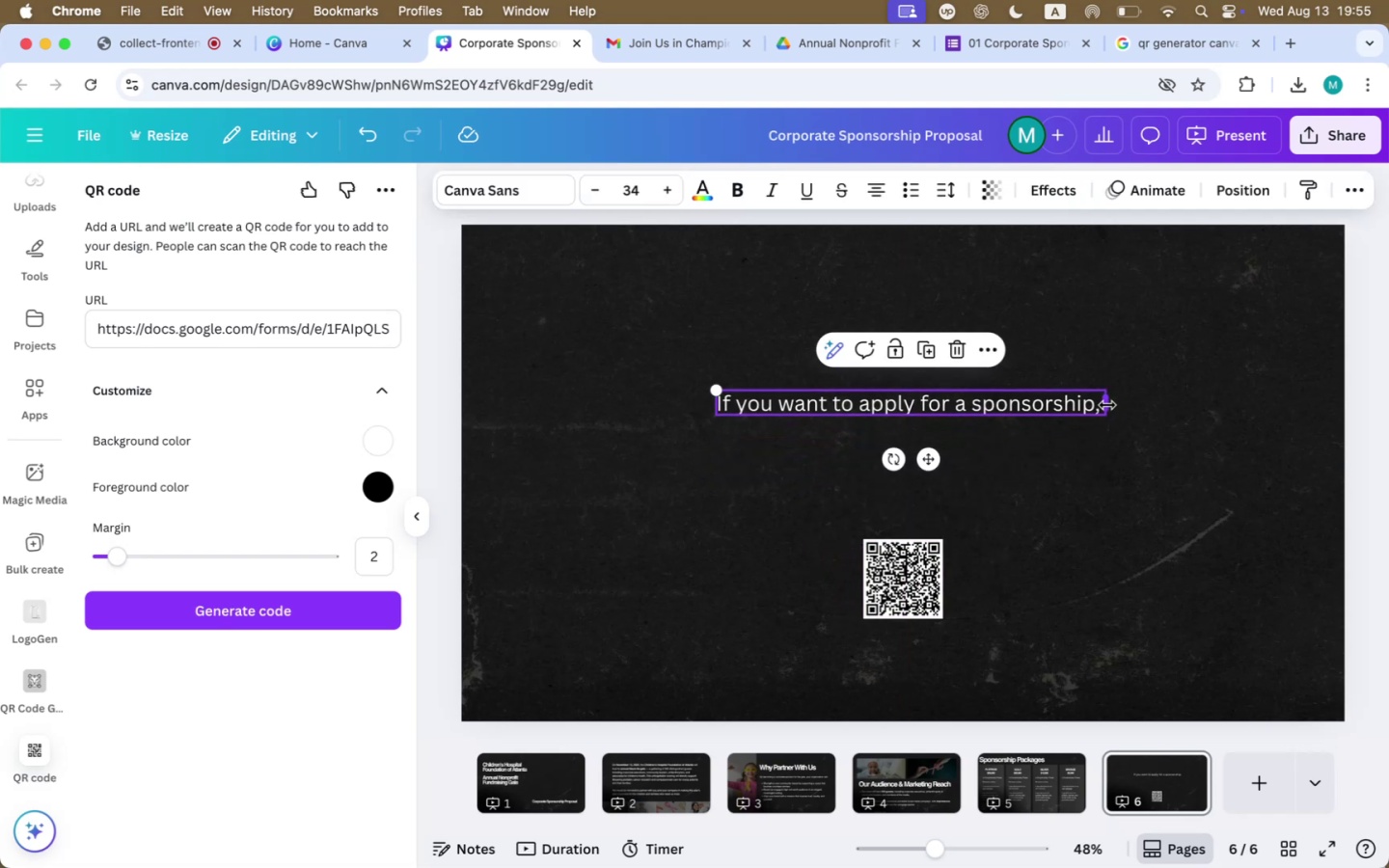 
left_click([1094, 407])
 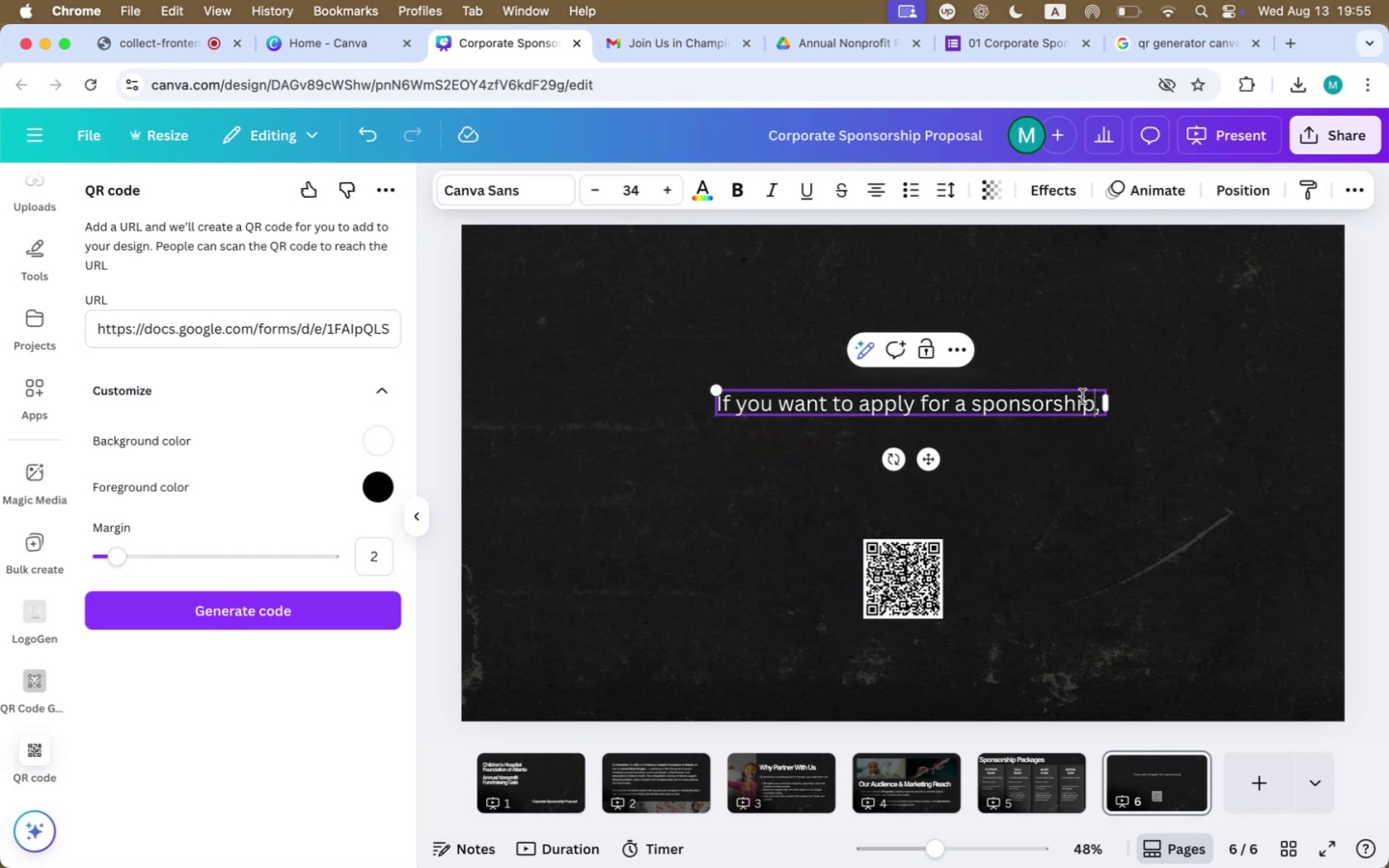 
key(ArrowRight)
 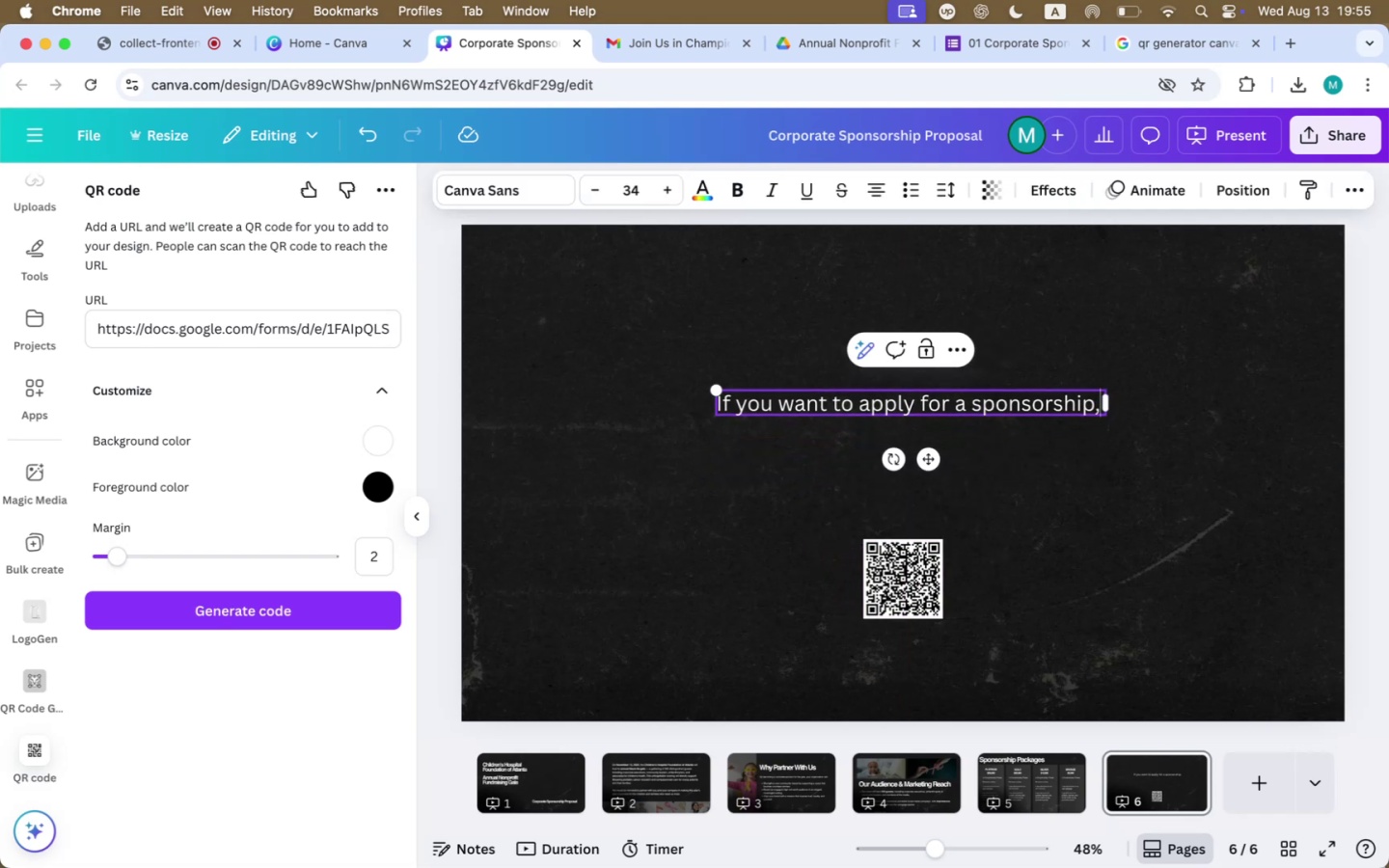 
key(Enter)
 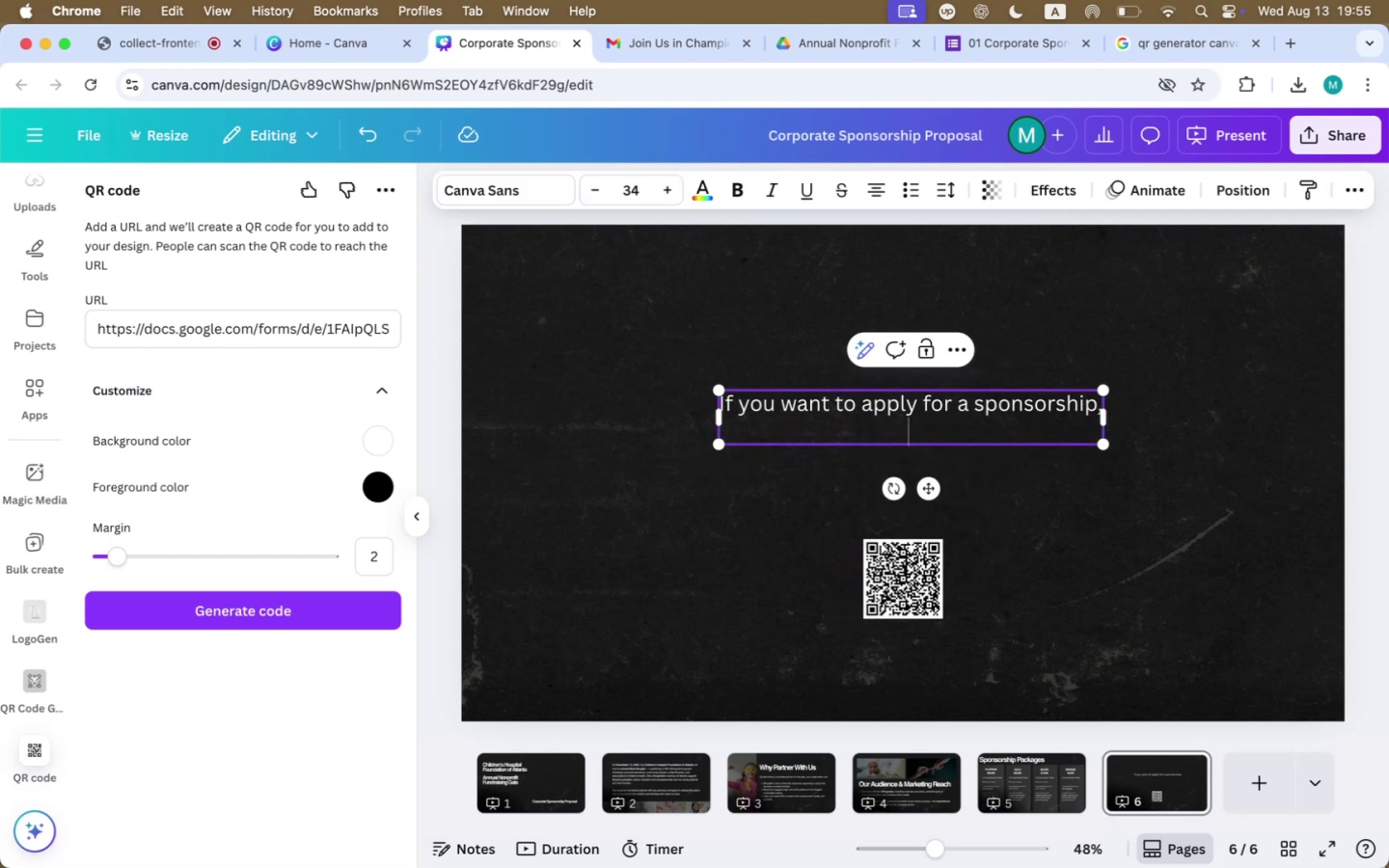 
type(please submit the )
 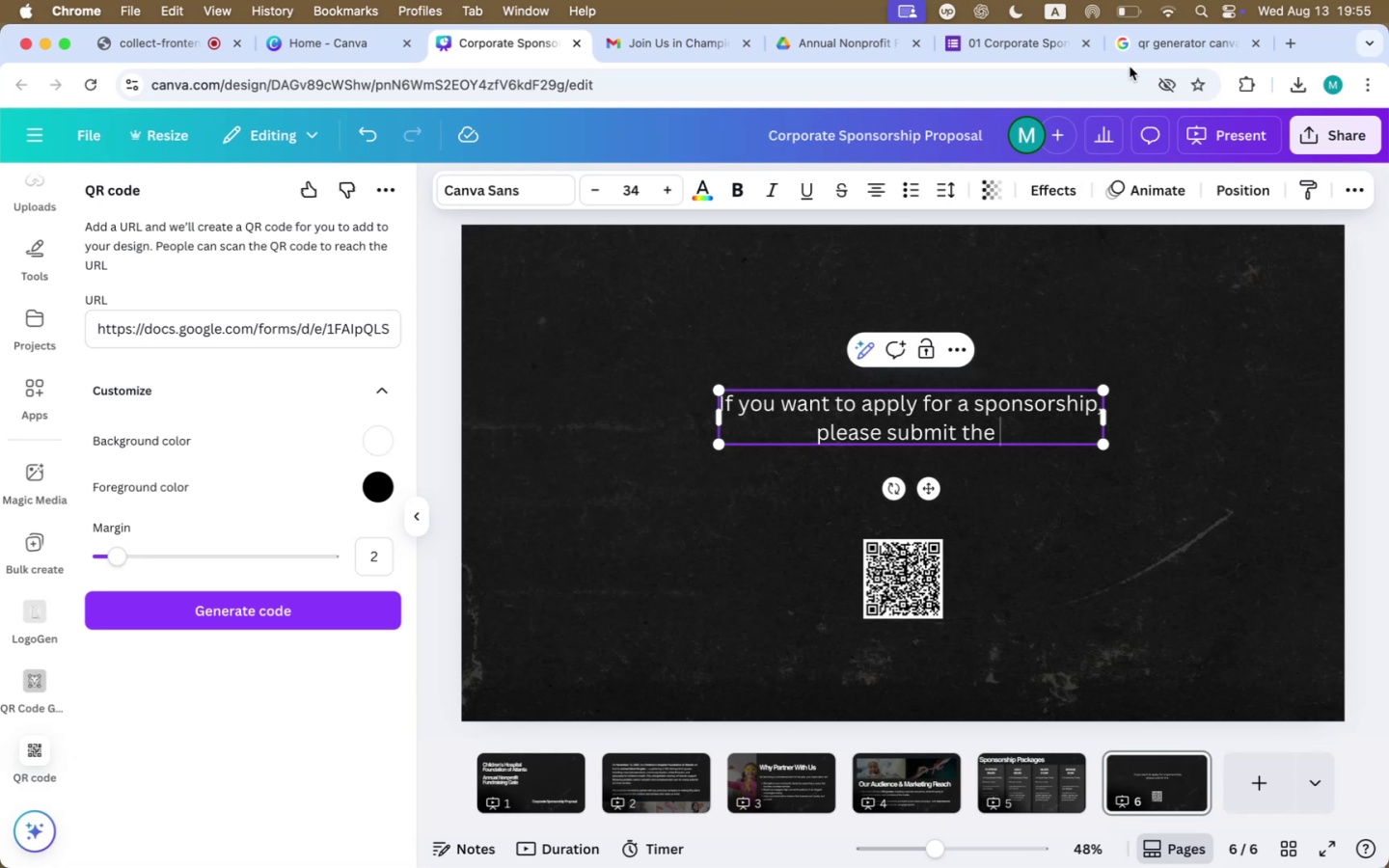 
left_click([1029, 54])
 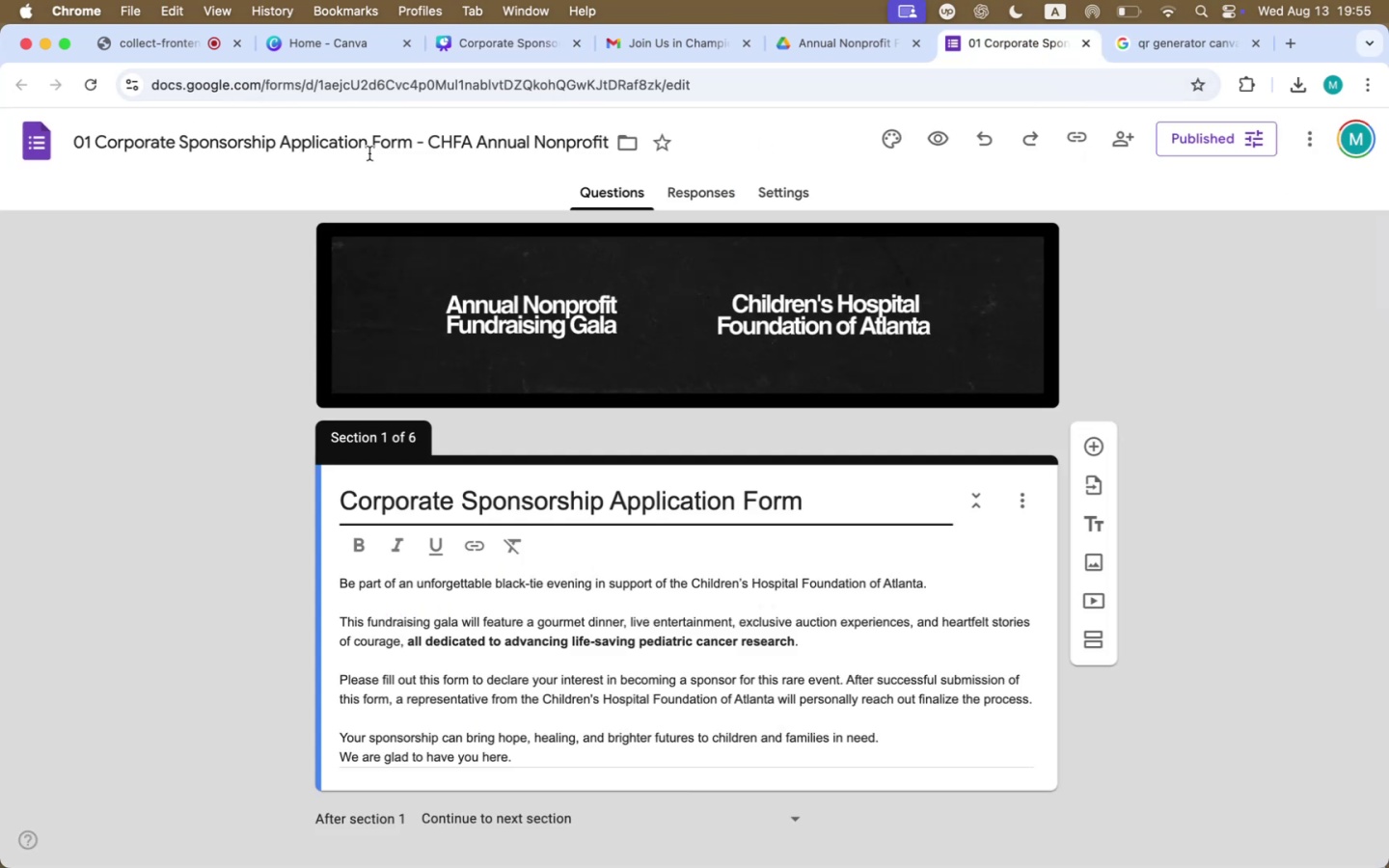 
left_click_drag(start_coordinate=[412, 143], to_coordinate=[97, 140])
 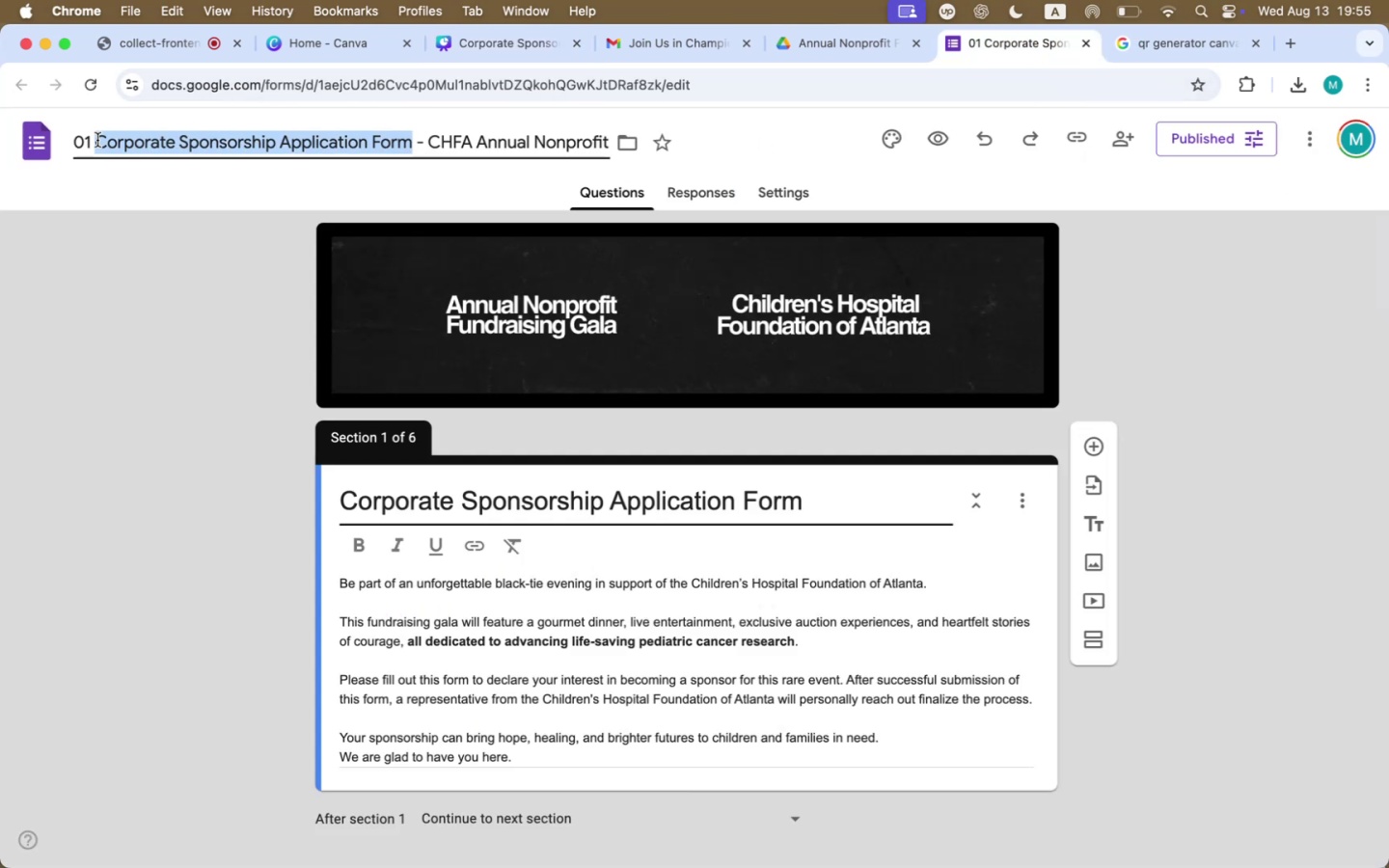 
key(Meta+CommandLeft)
 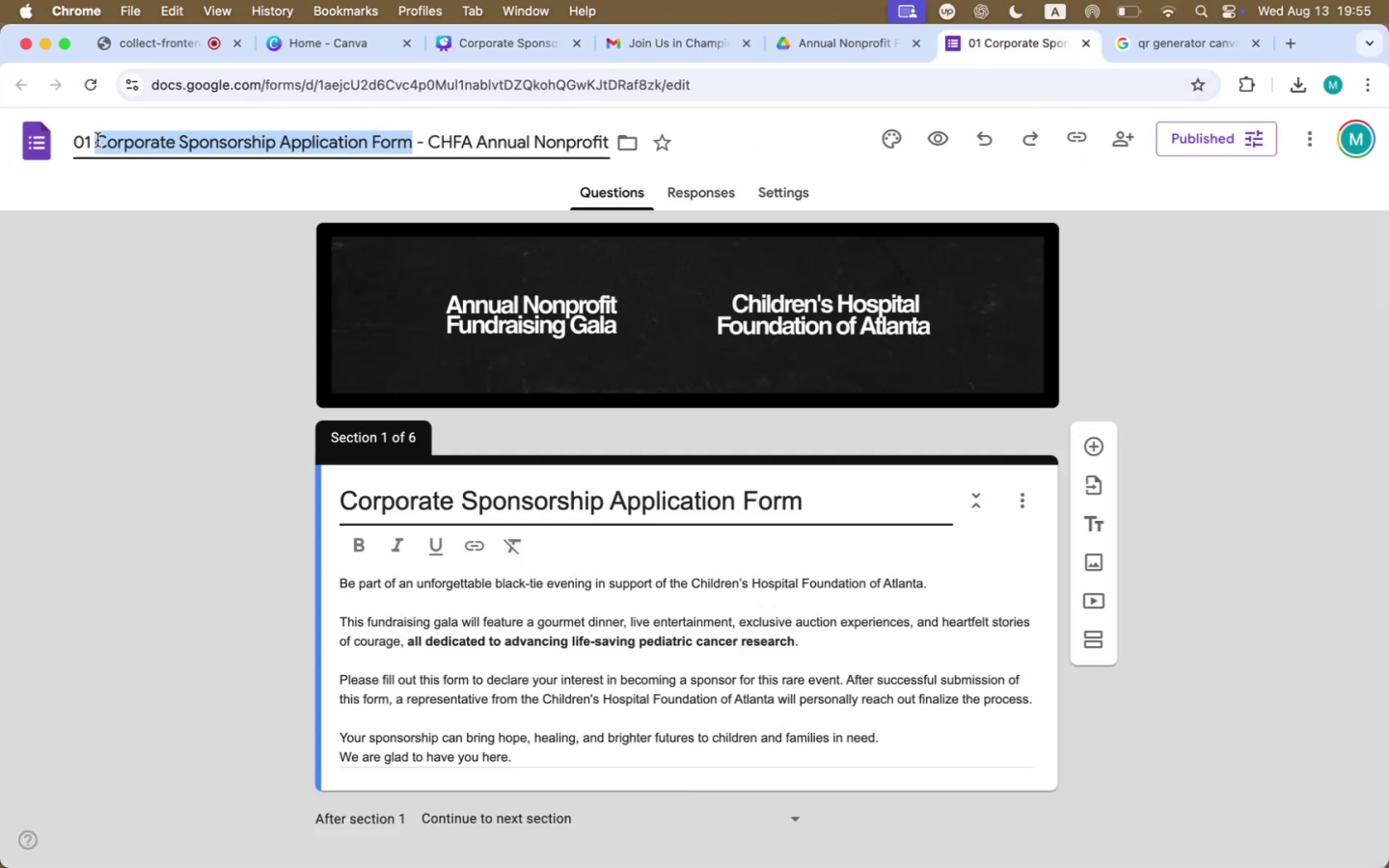 
key(Meta+C)
 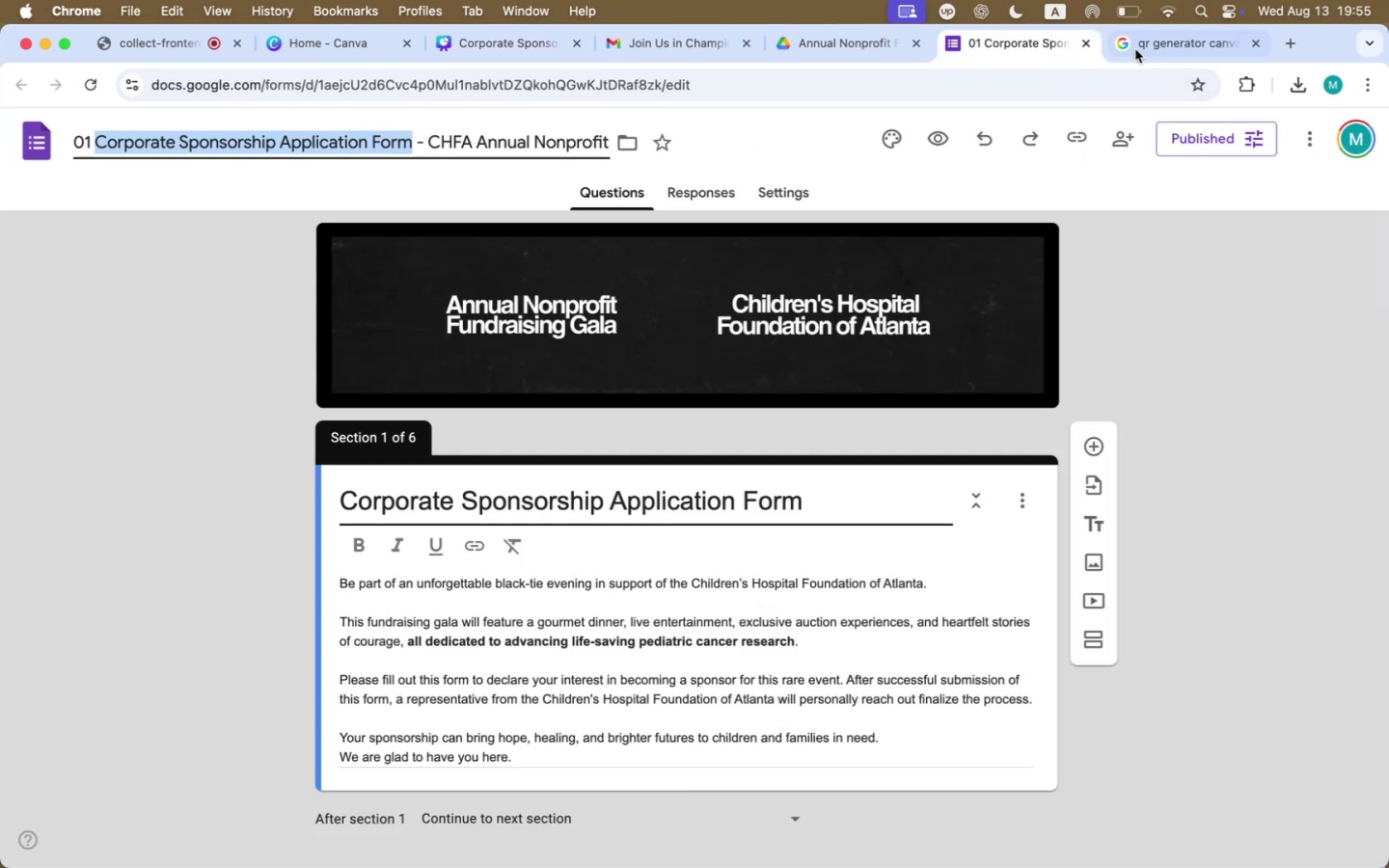 
left_click([1154, 44])
 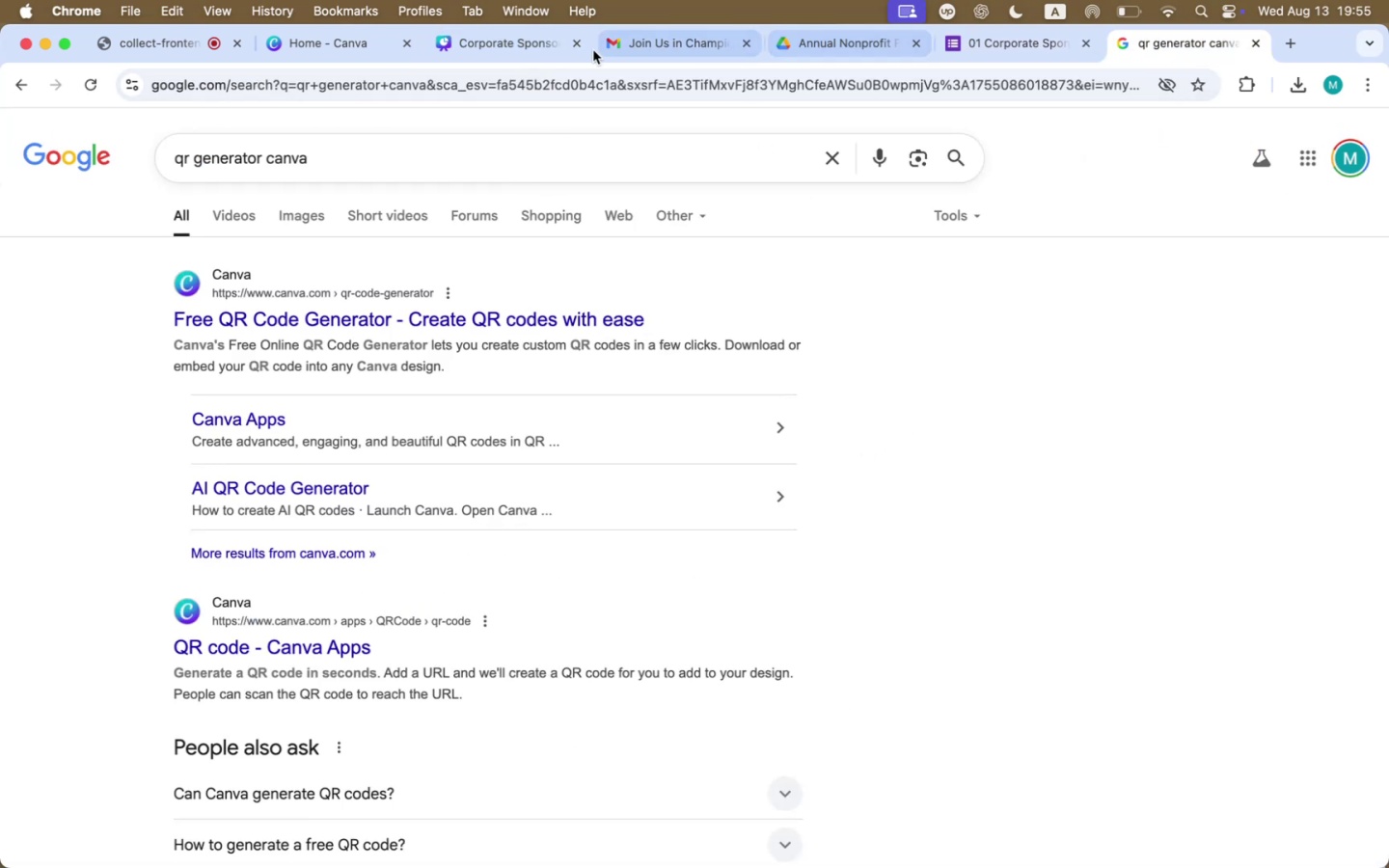 
left_click([547, 50])
 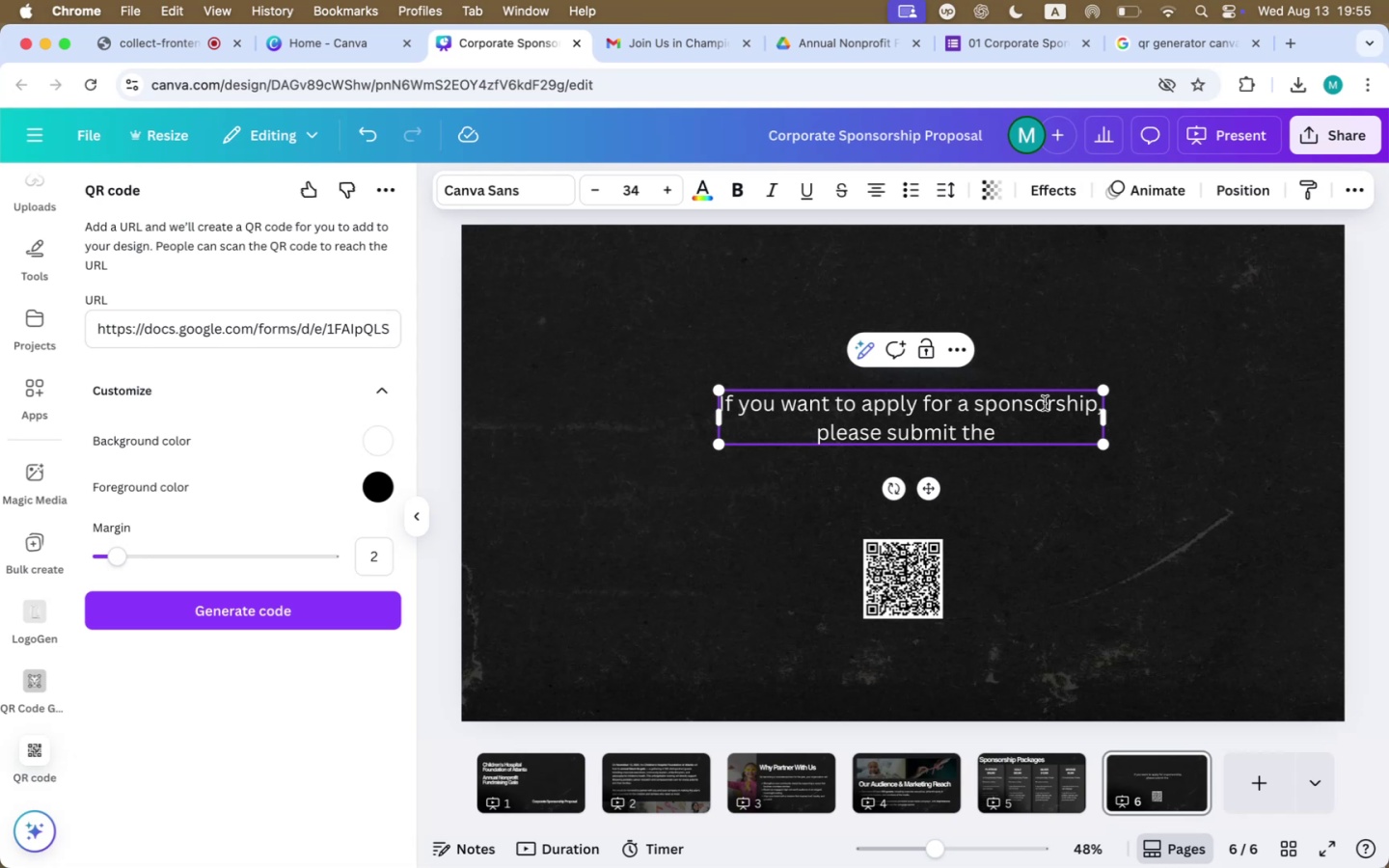 
type(application form )
 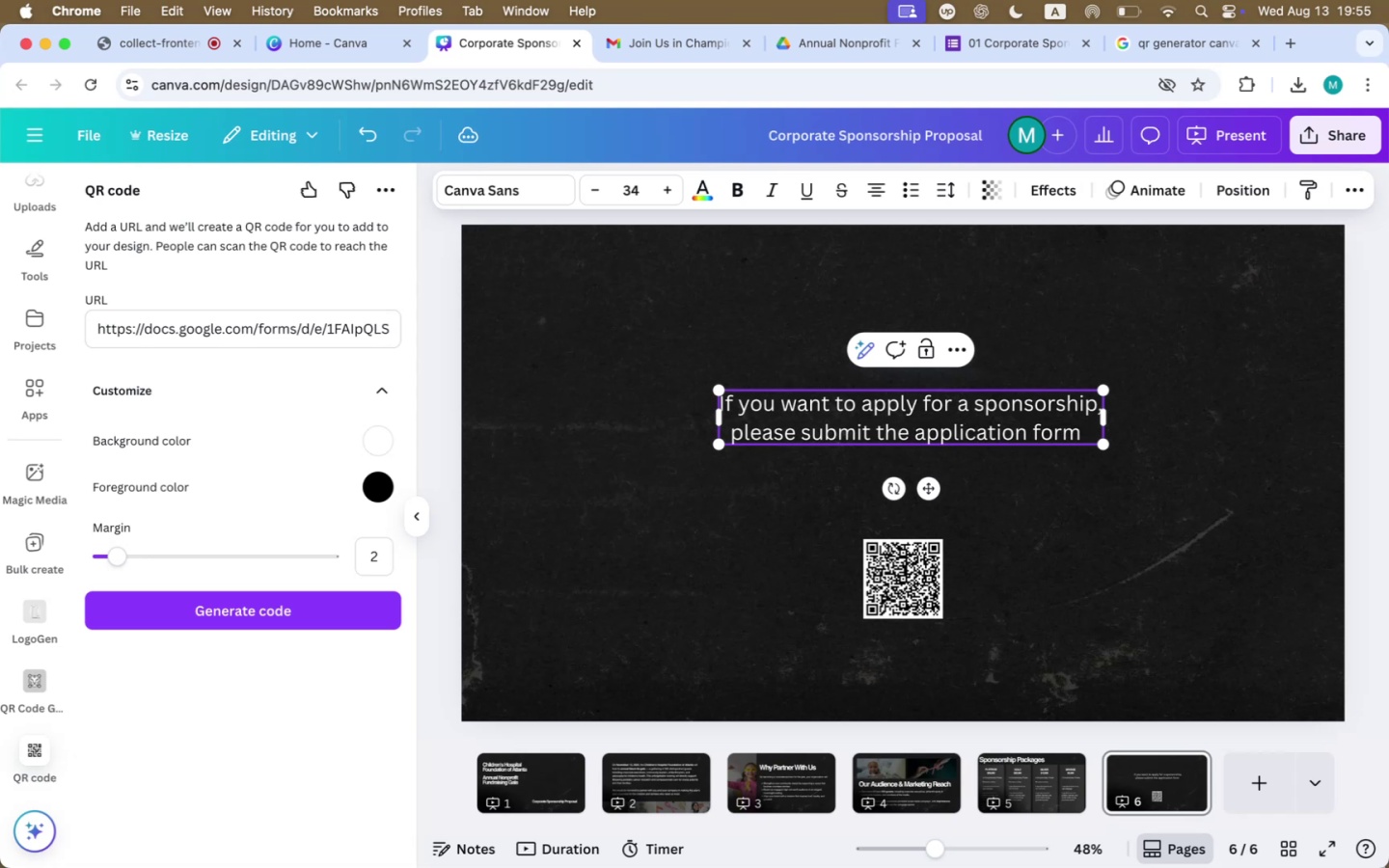 
key(Enter)
 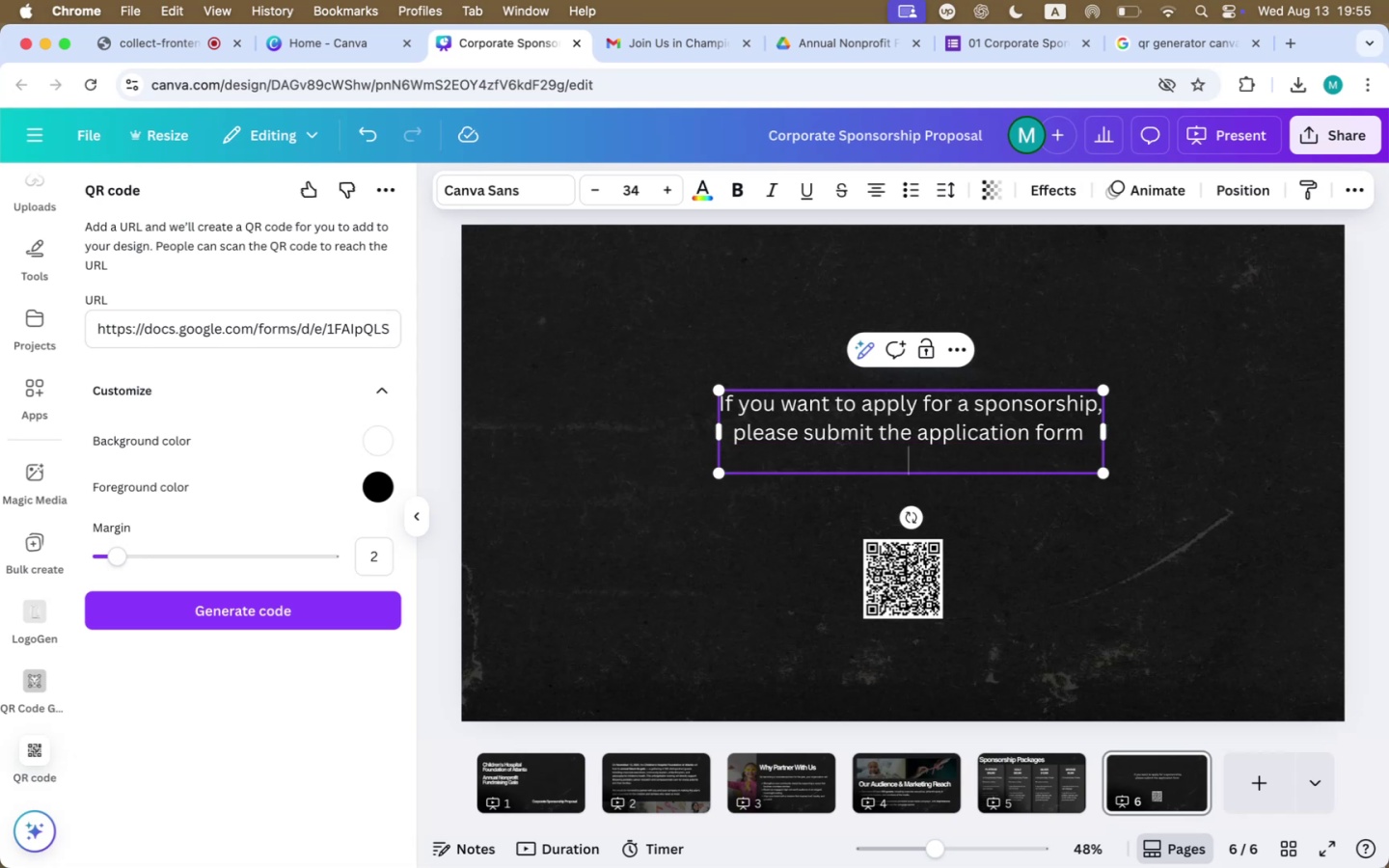 
type(through the link below.)
 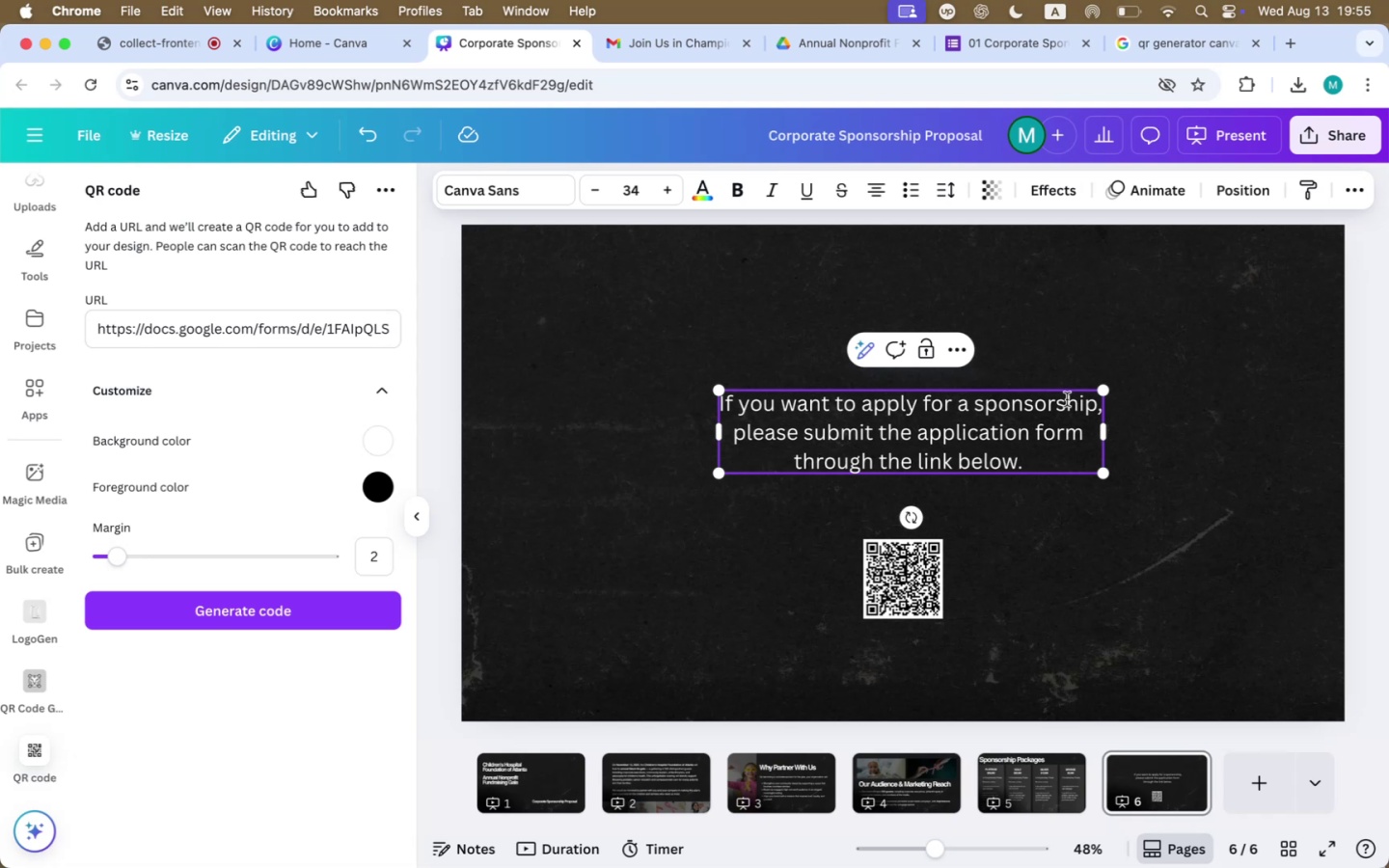 
double_click([846, 436])
 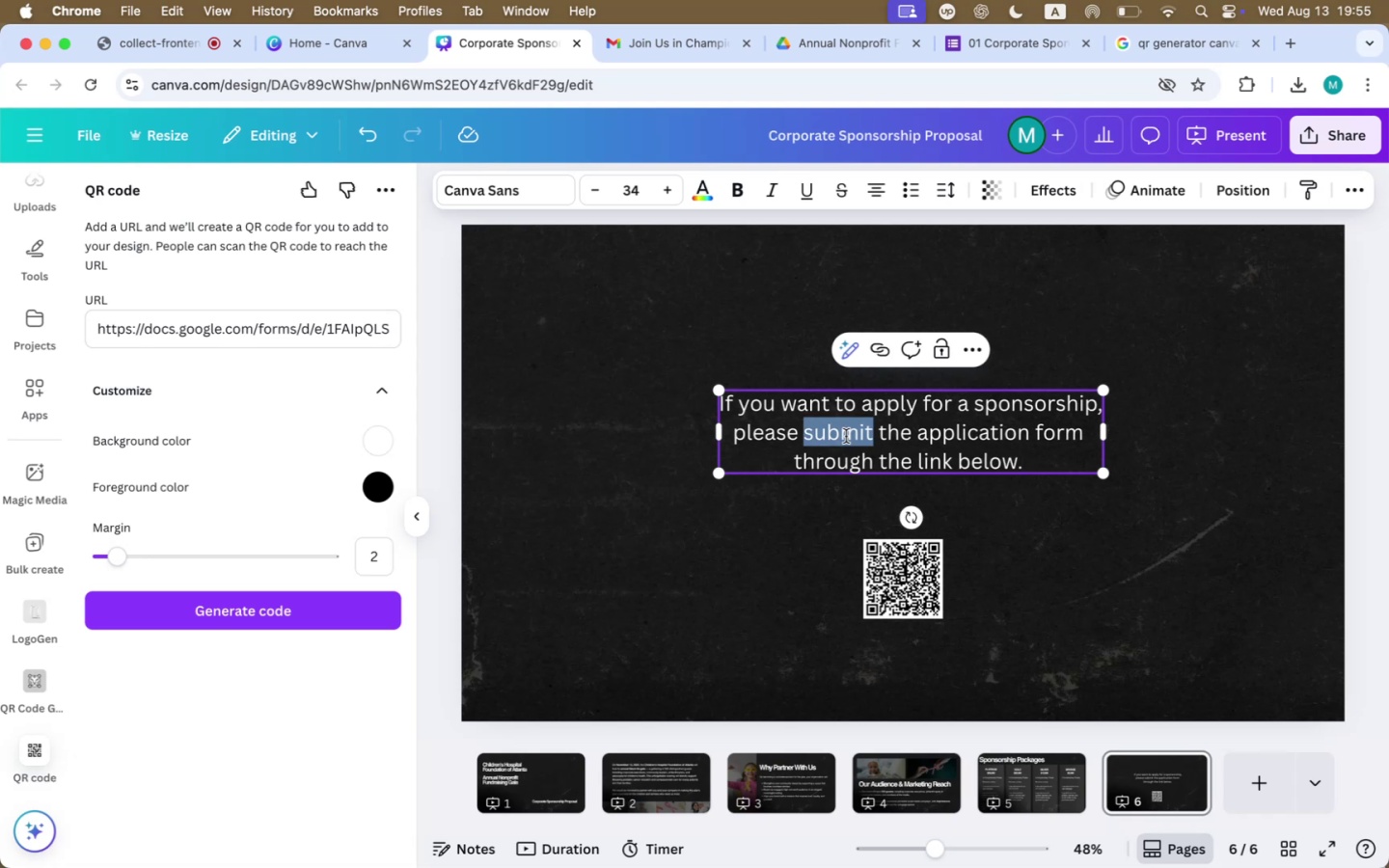 
type(fill out)
 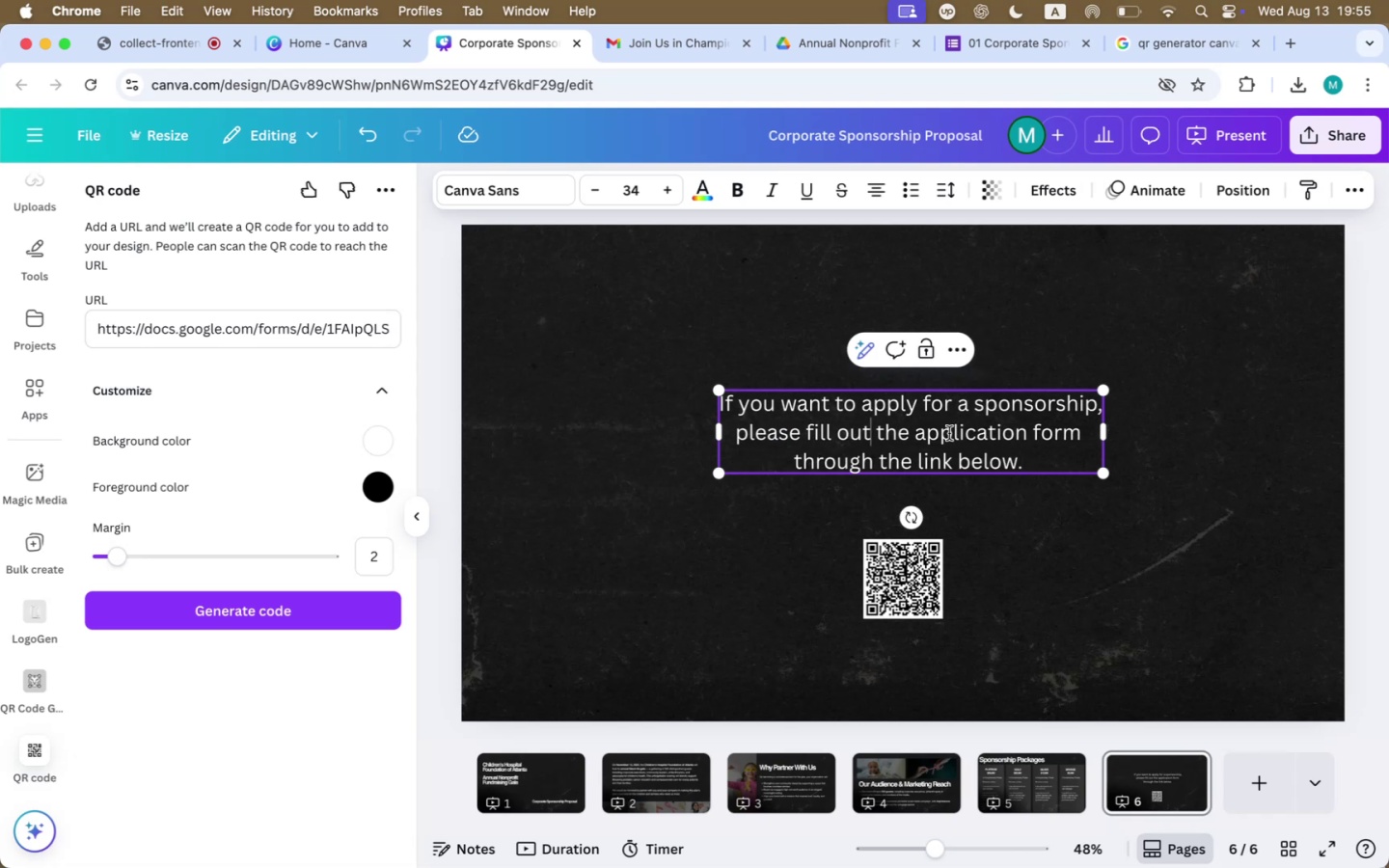 
left_click_drag(start_coordinate=[876, 433], to_coordinate=[807, 434])
 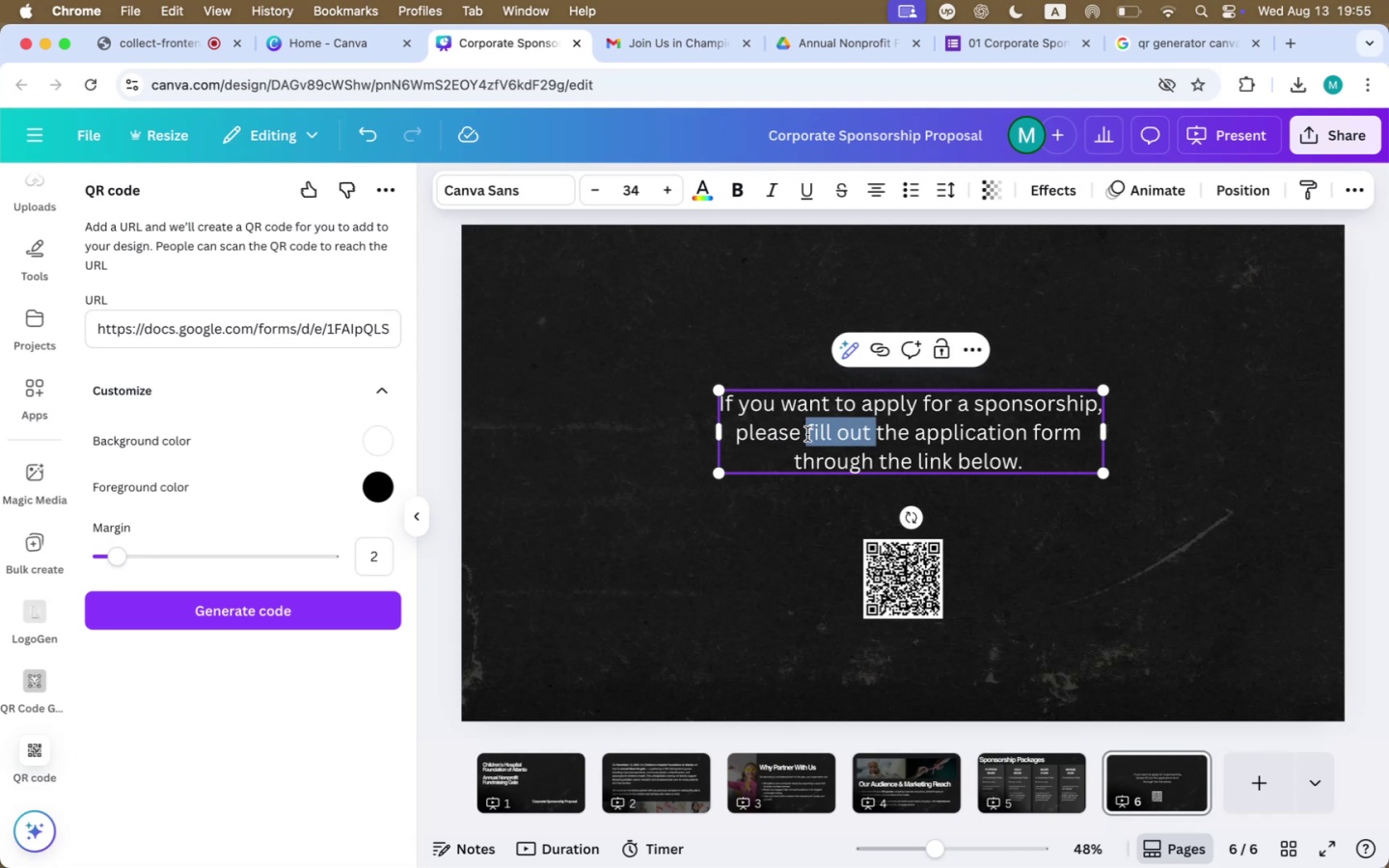 
type(complete)
 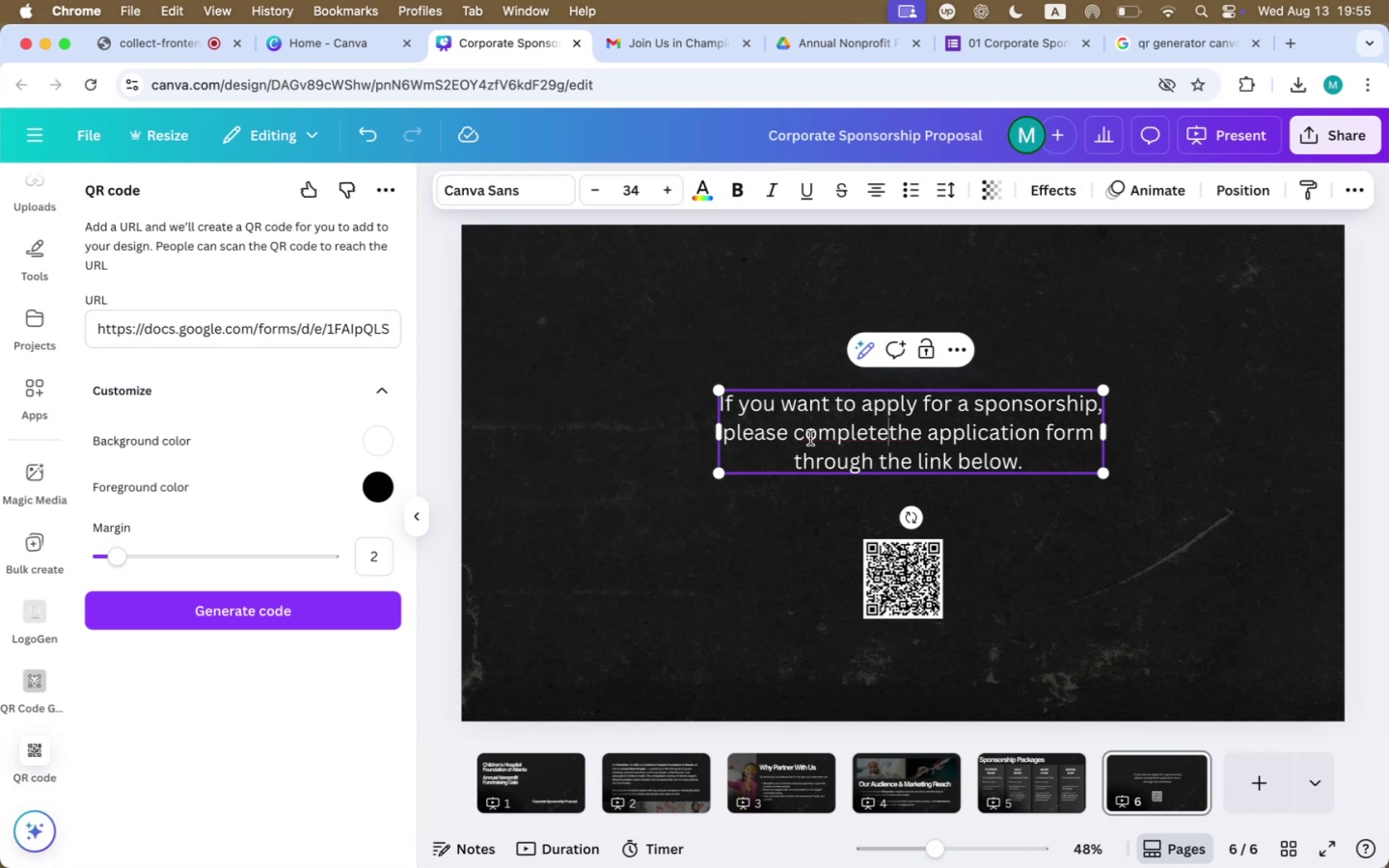 
key(Meta+CommandLeft)
 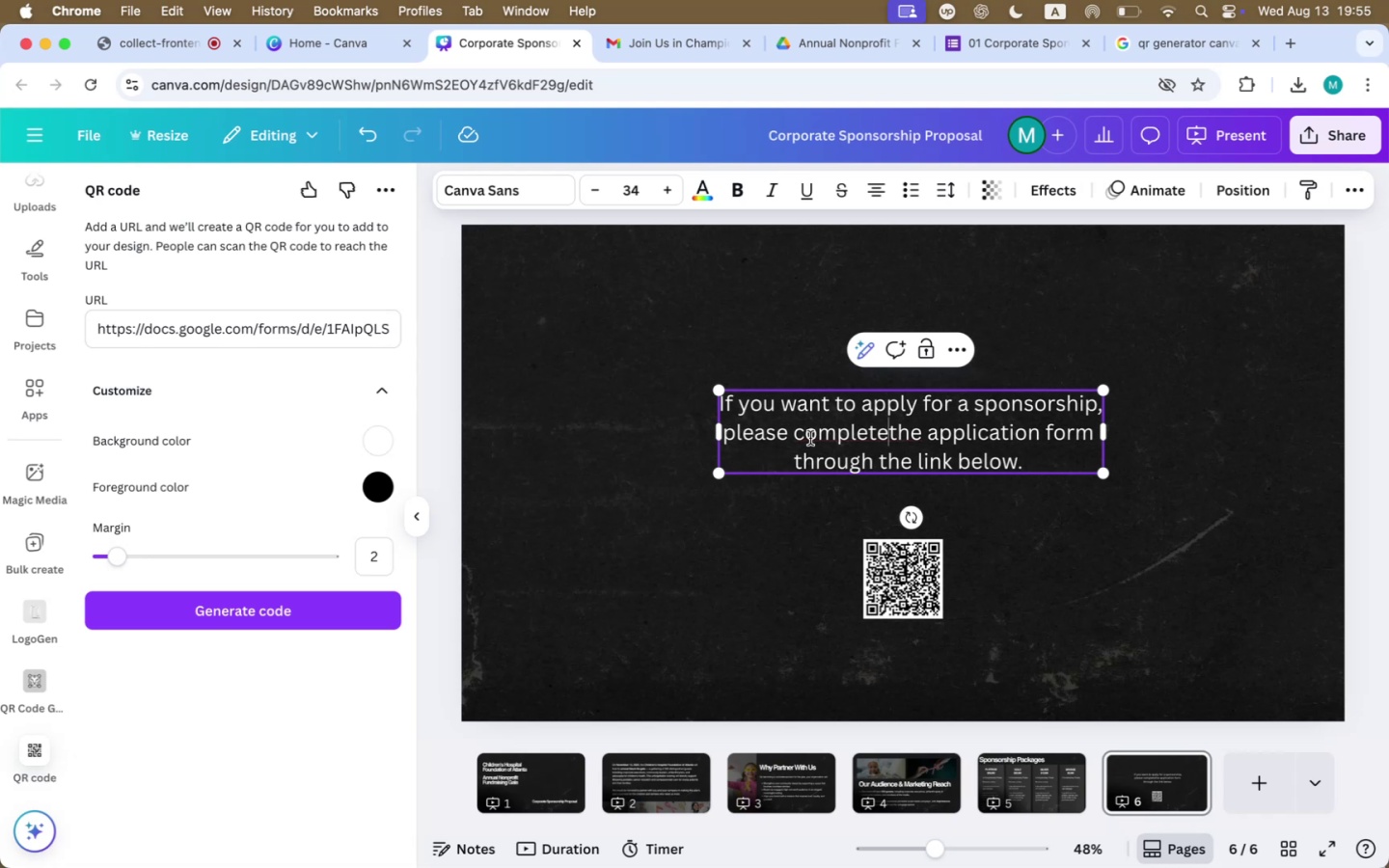 
key(Meta+CommandLeft)
 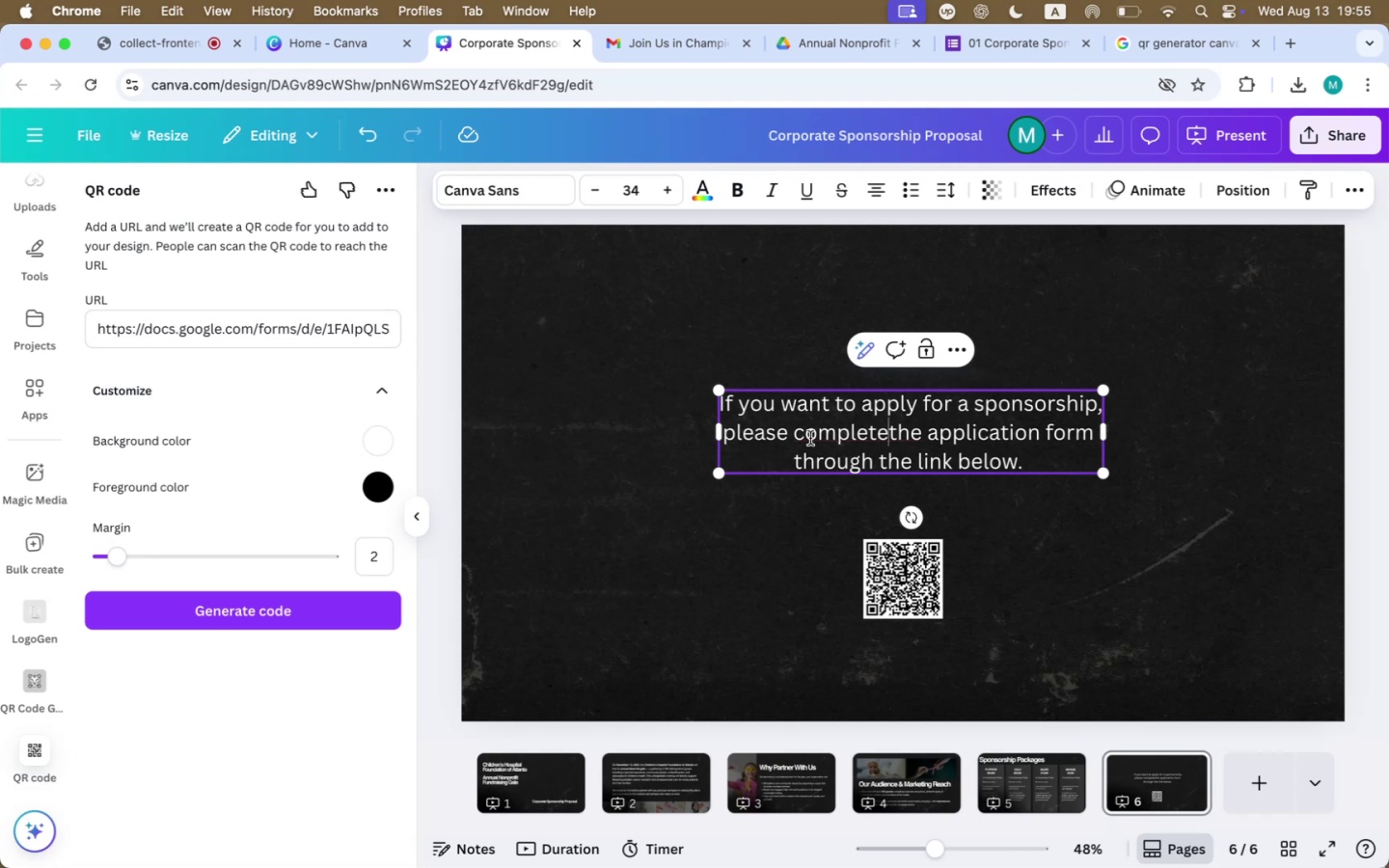 
key(Meta+A)
 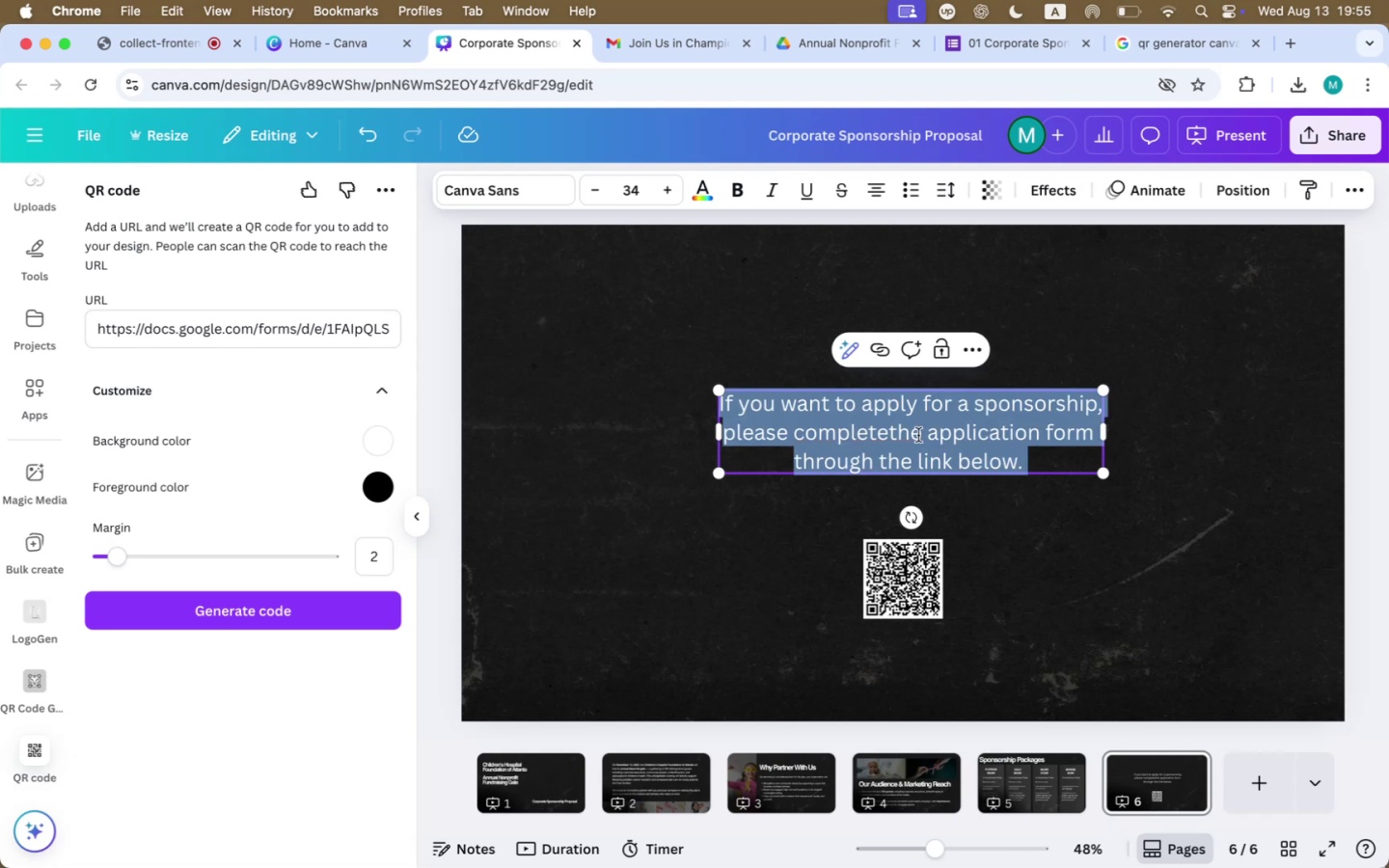 
left_click([918, 435])
 